 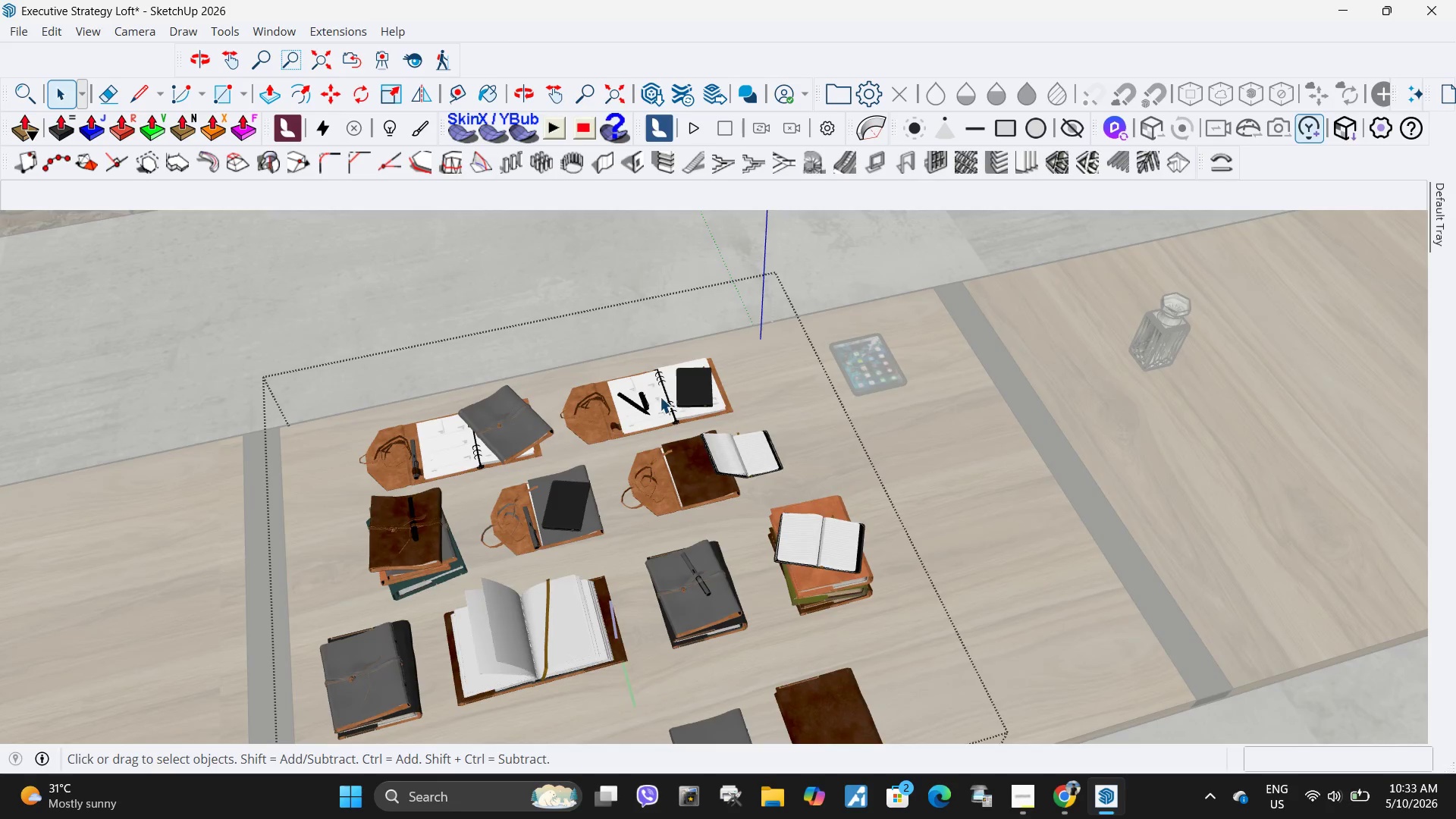 
left_click([660, 397])
 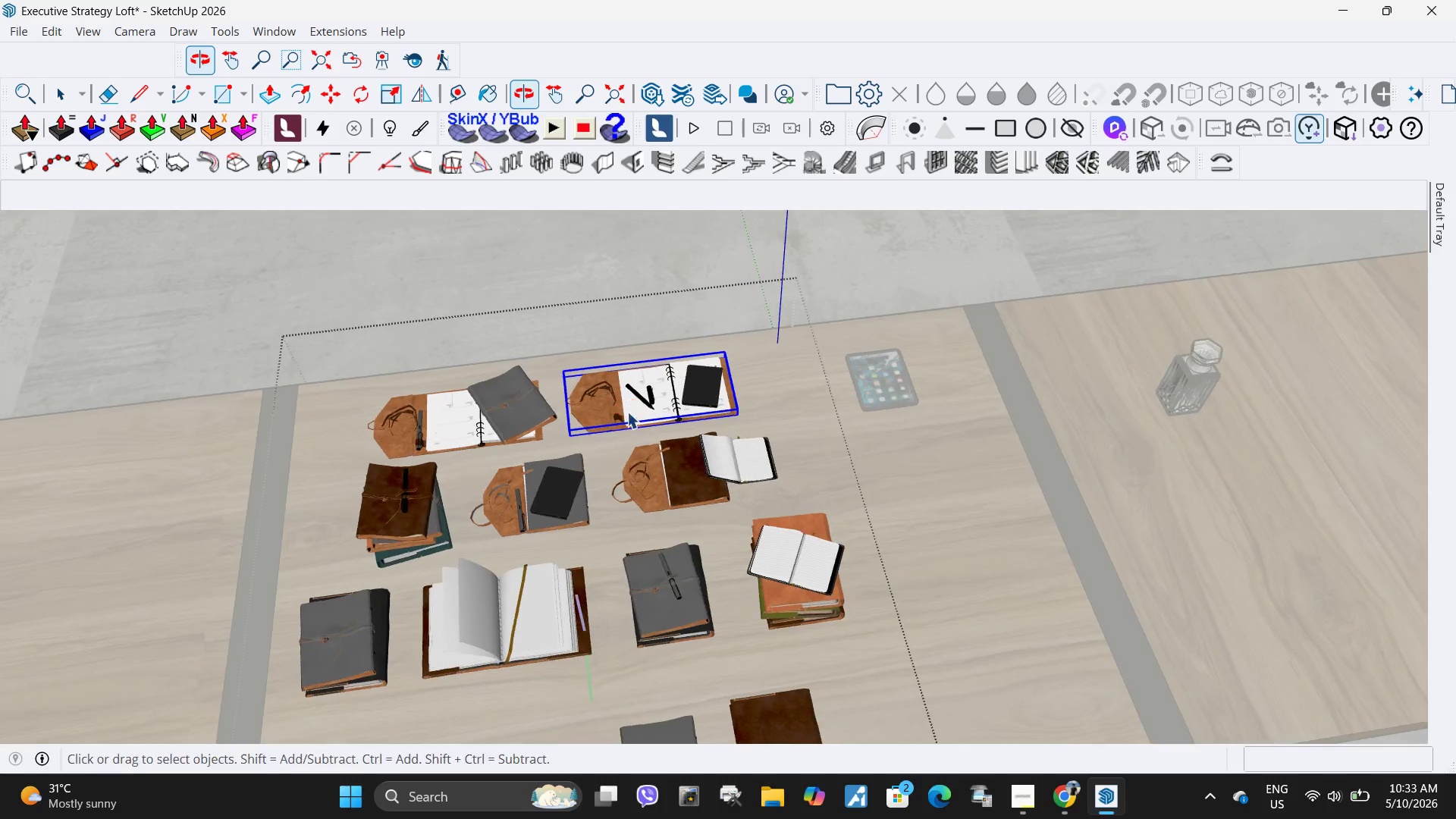 
scroll: coordinate [712, 381], scroll_direction: up, amount: 4.0
 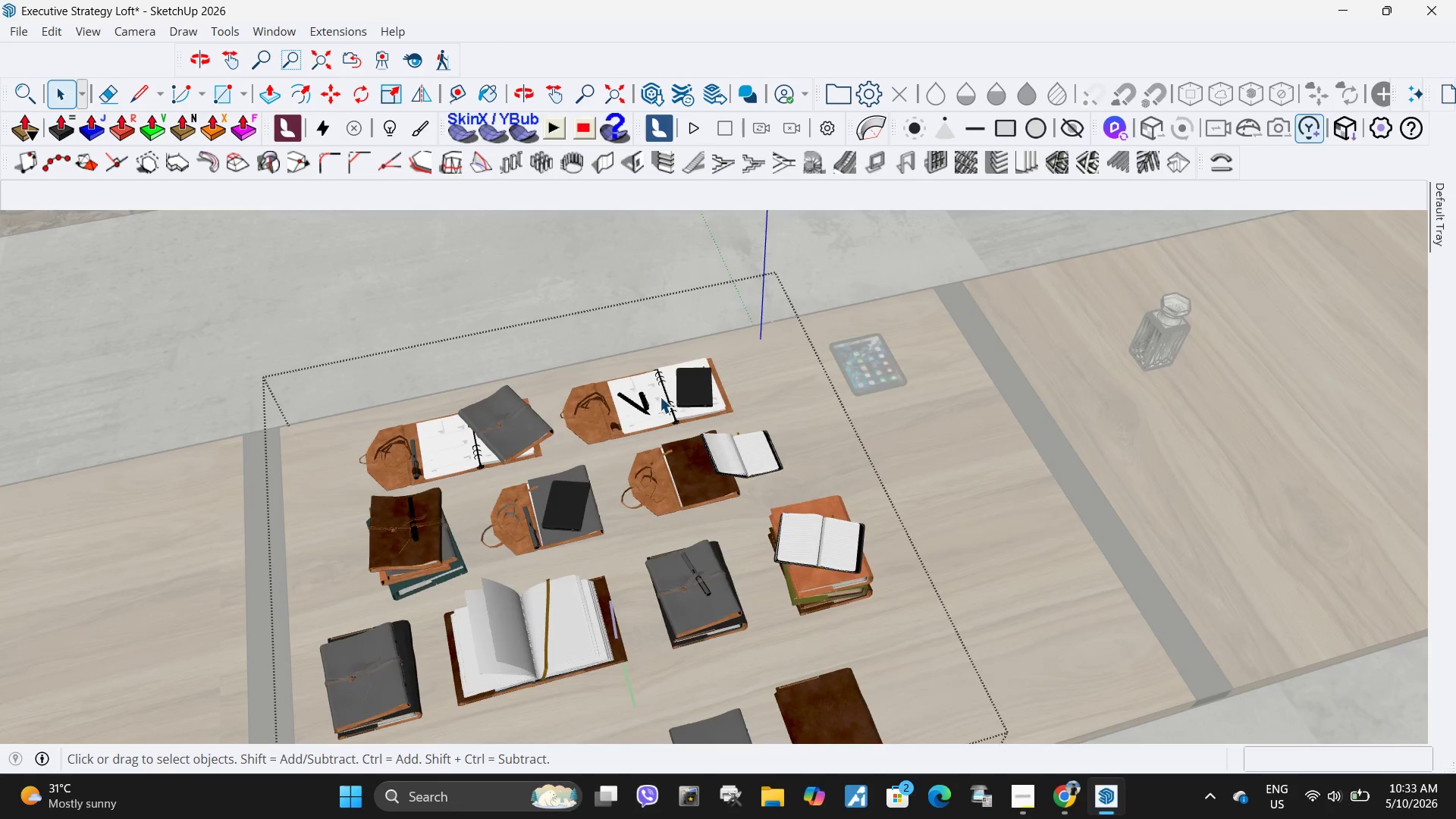 
key(M)
 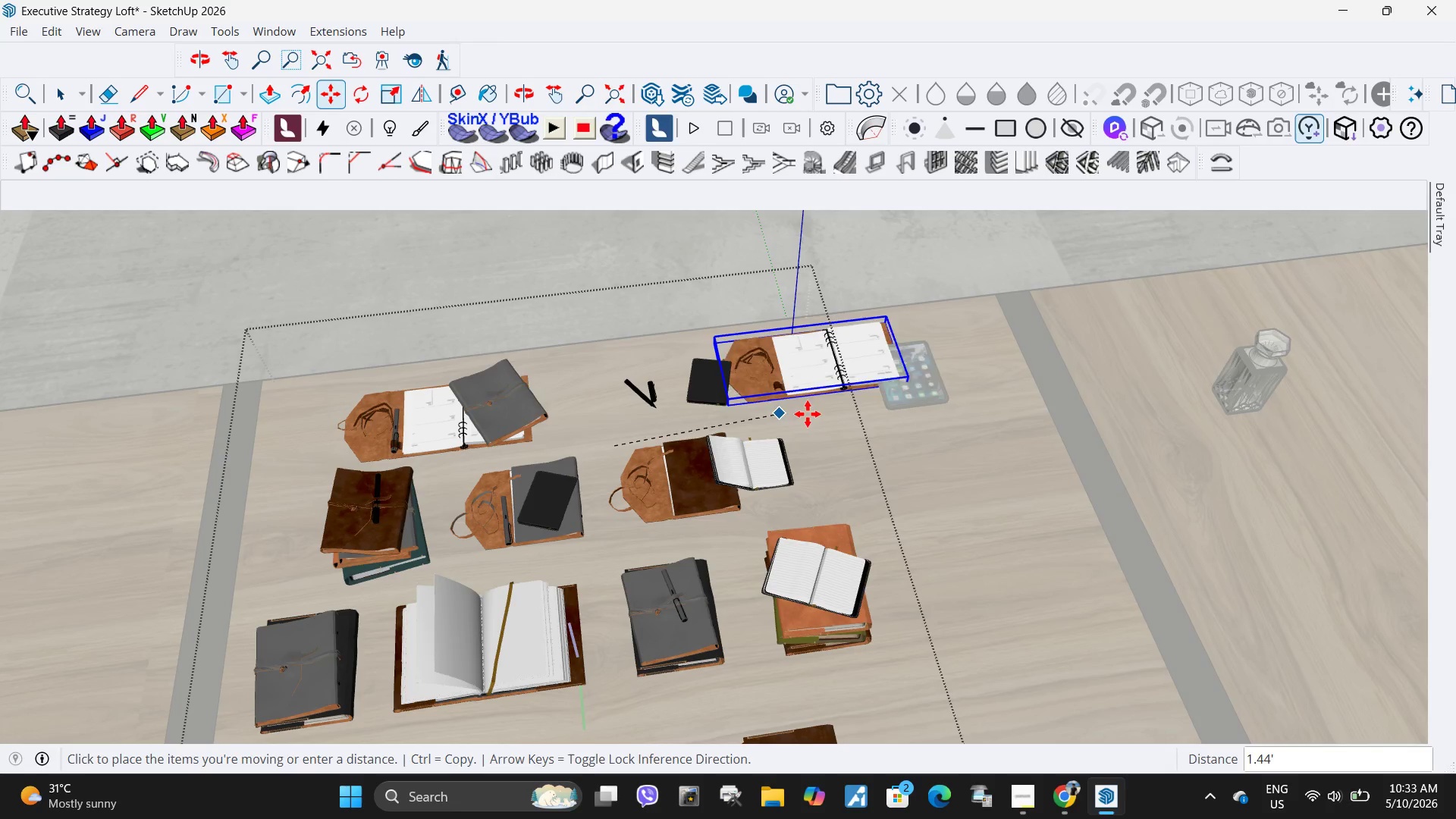 
scroll: coordinate [637, 426], scroll_direction: up, amount: 1.0
 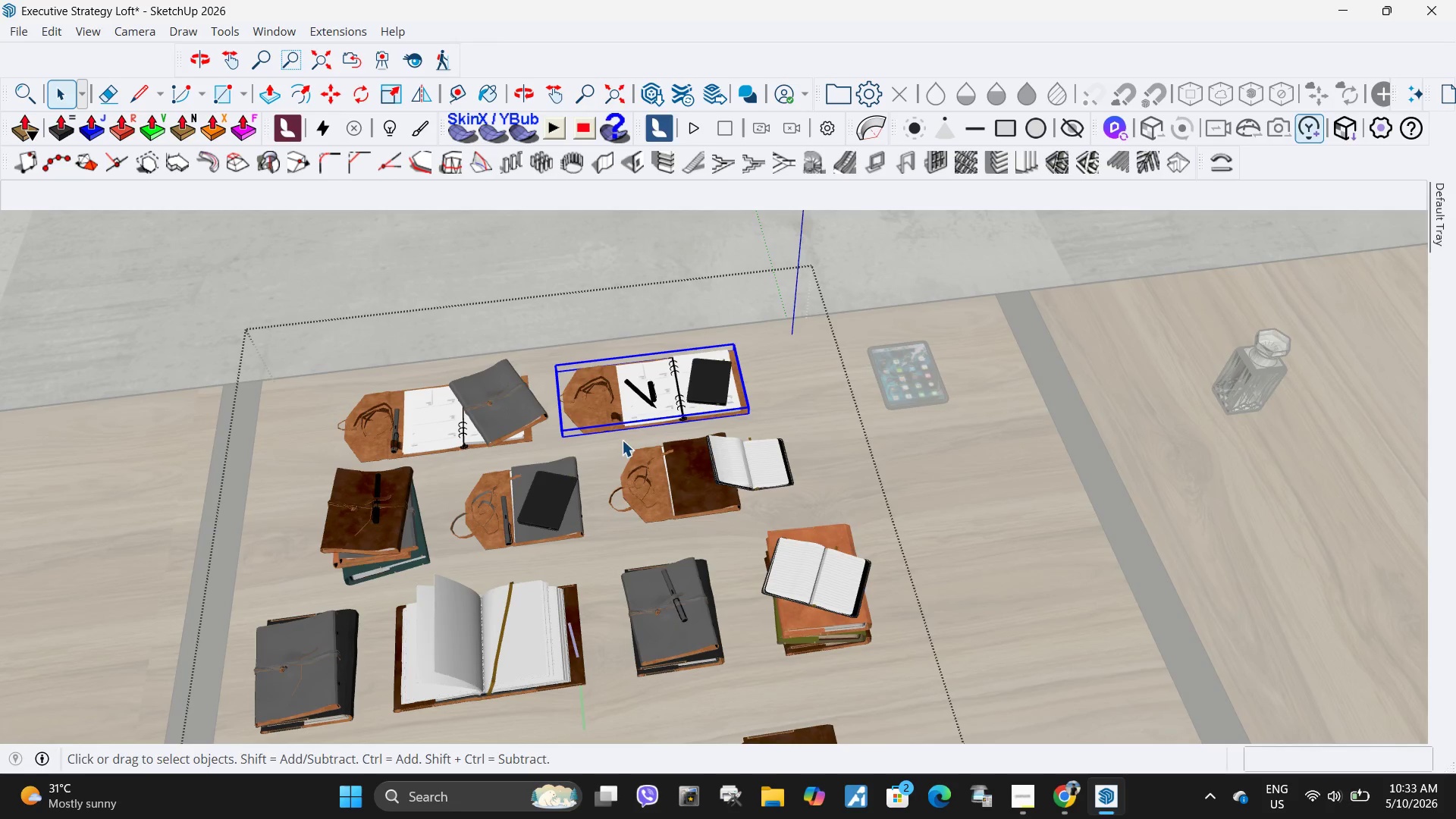 
key(Escape)
 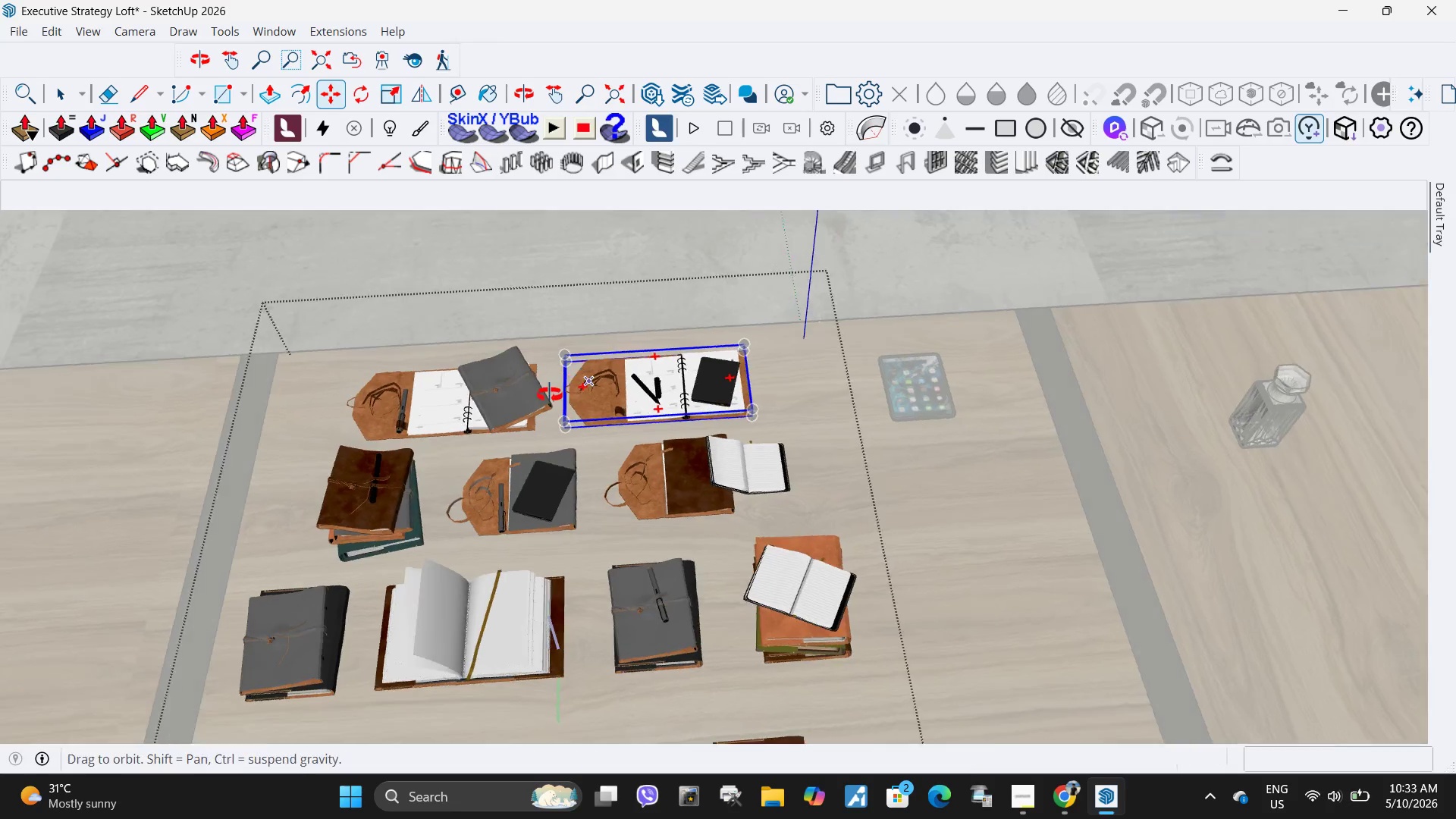 
key(Space)
 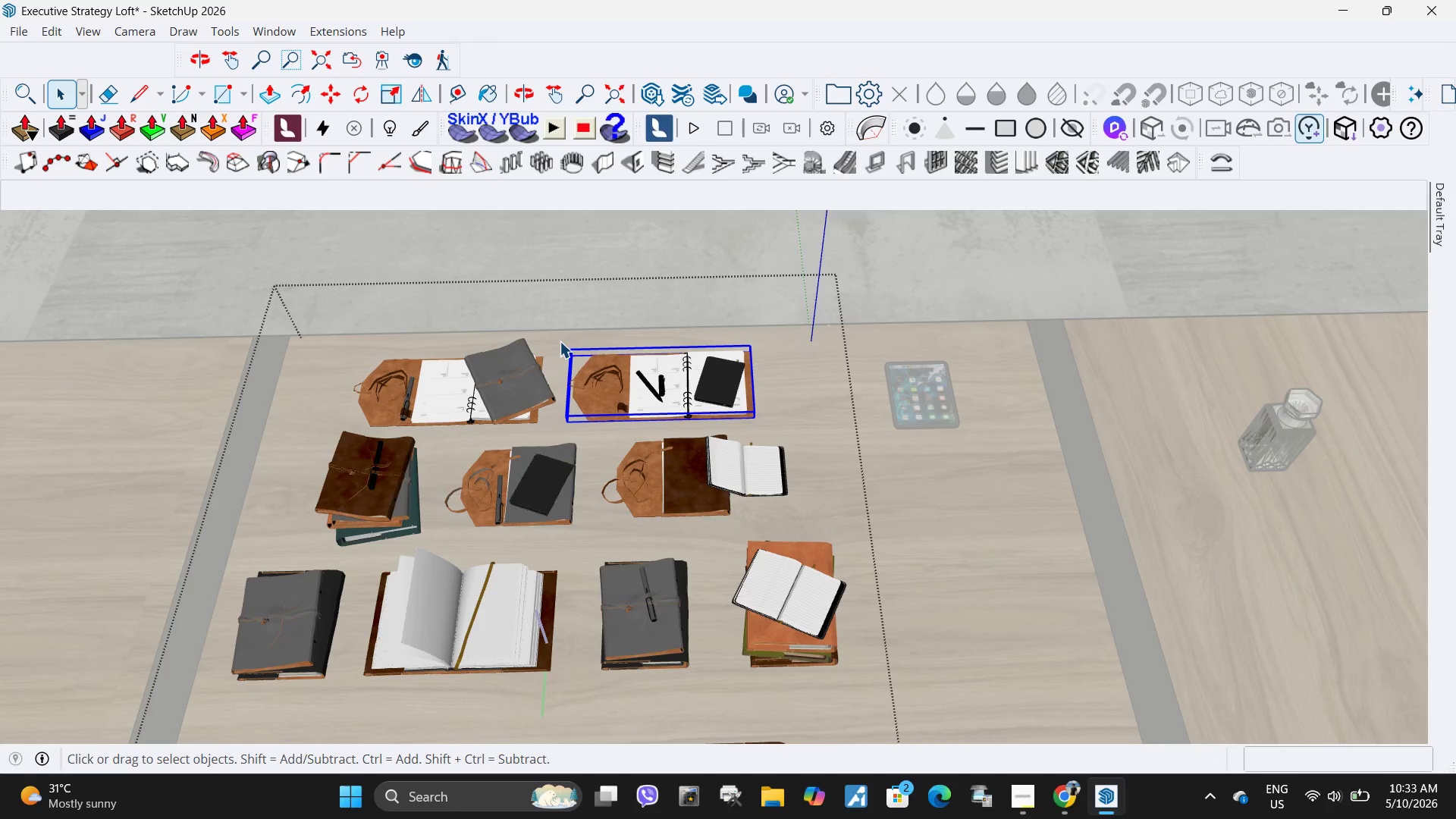 
left_click_drag(start_coordinate=[560, 340], to_coordinate=[792, 428])
 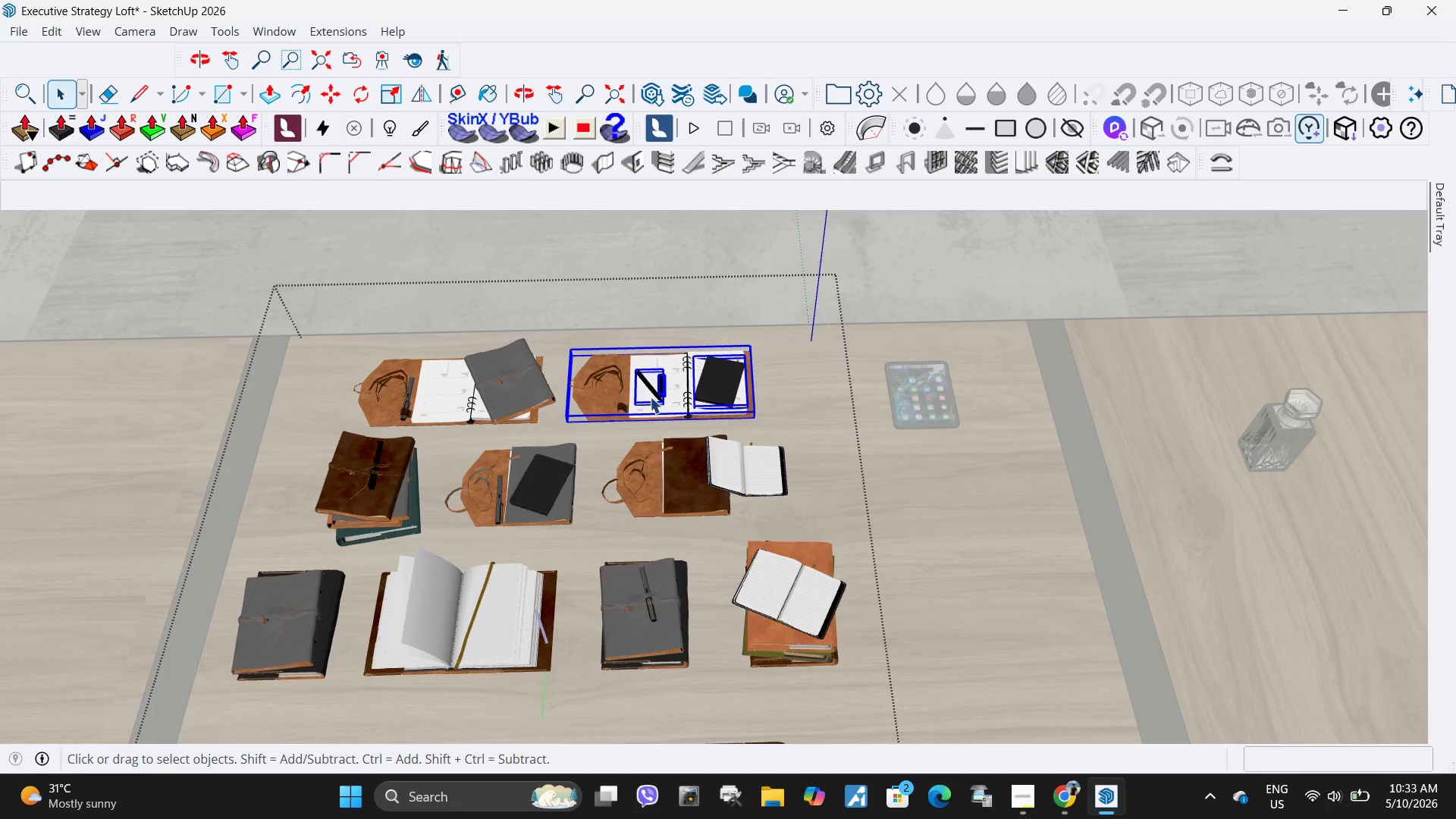 
scroll: coordinate [535, 407], scroll_direction: down, amount: 6.0
 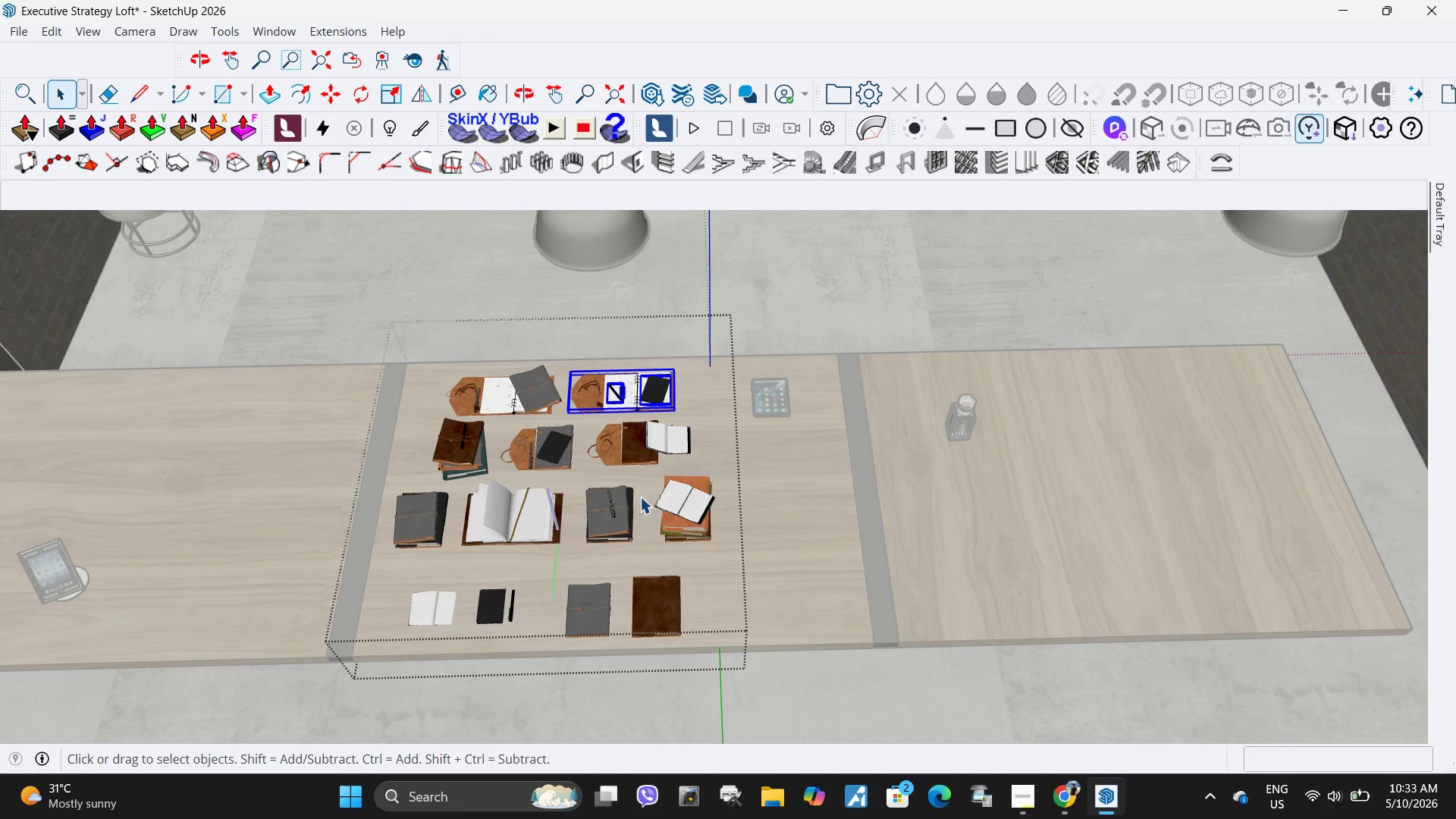 
key(M)
 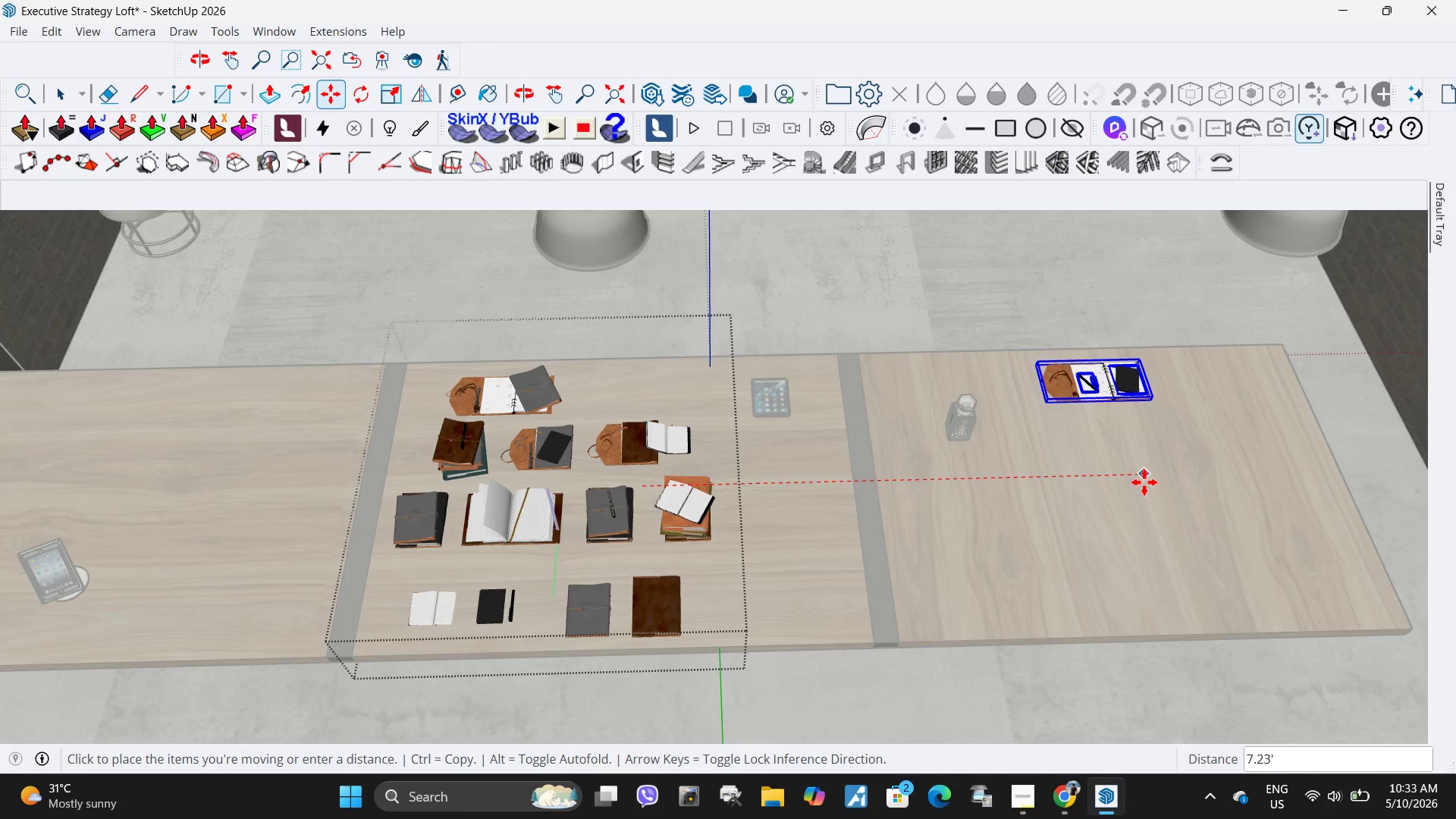 
left_click([1136, 485])
 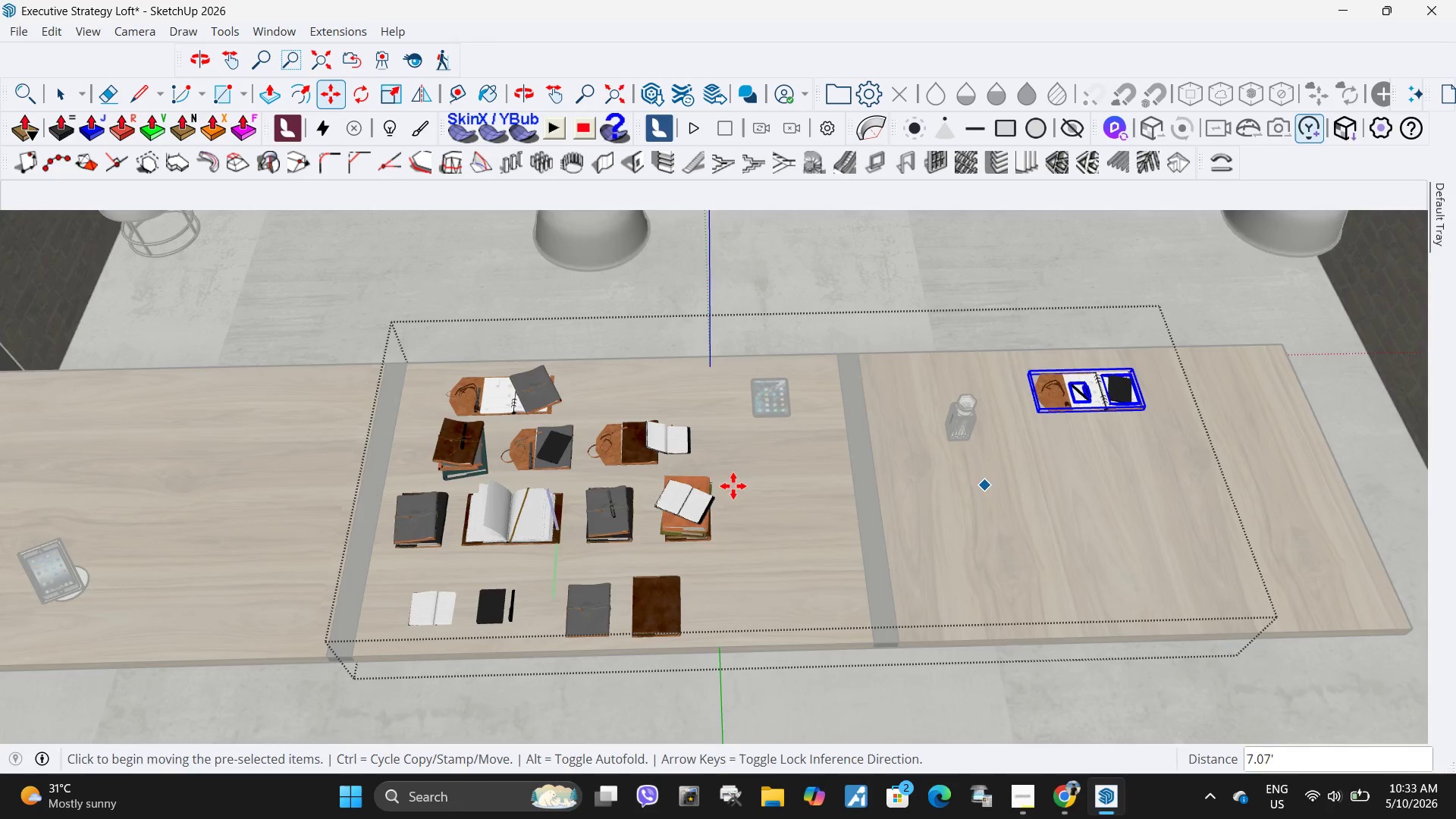 
key(Space)
 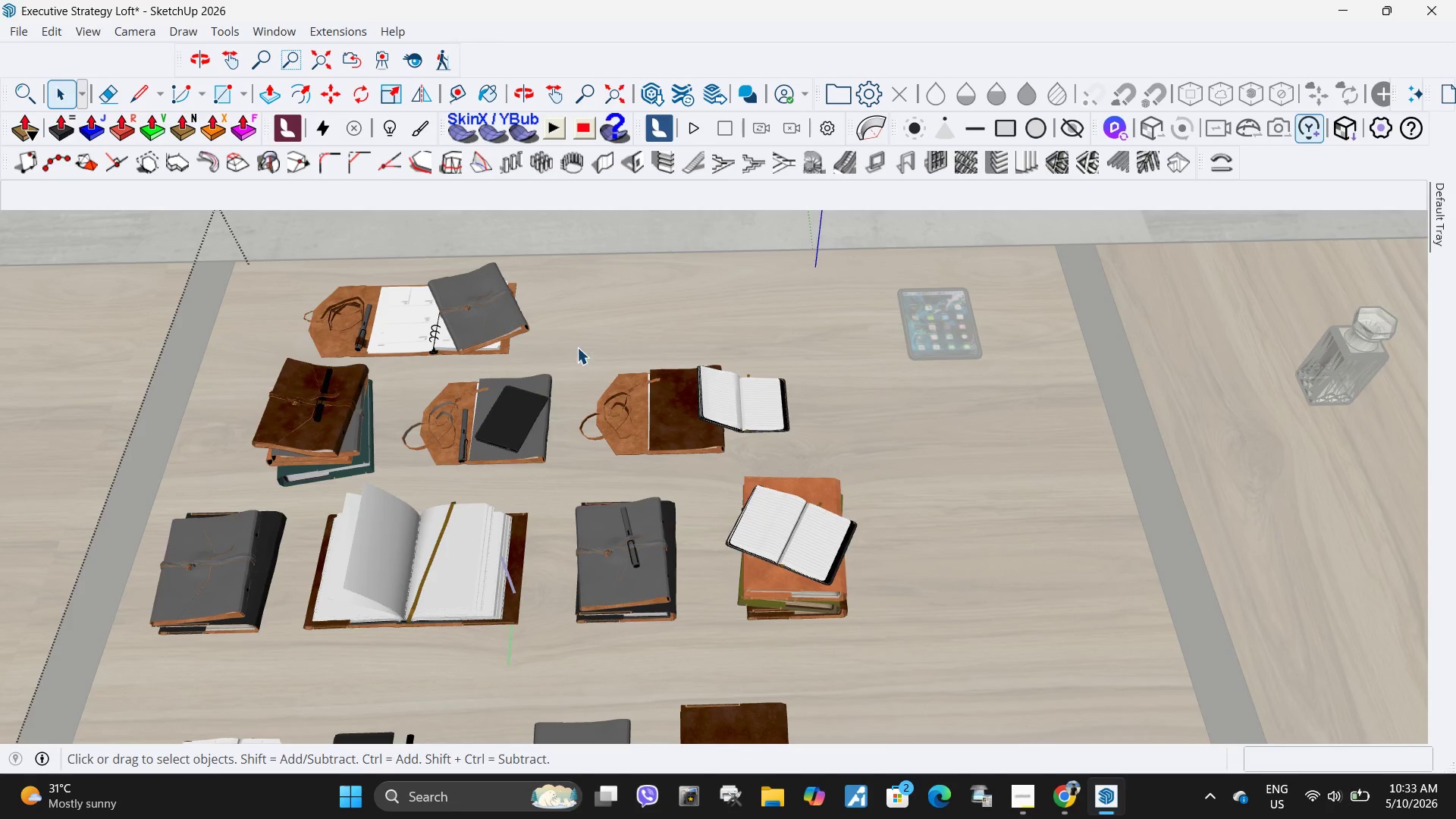 
left_click_drag(start_coordinate=[577, 346], to_coordinate=[630, 316])
 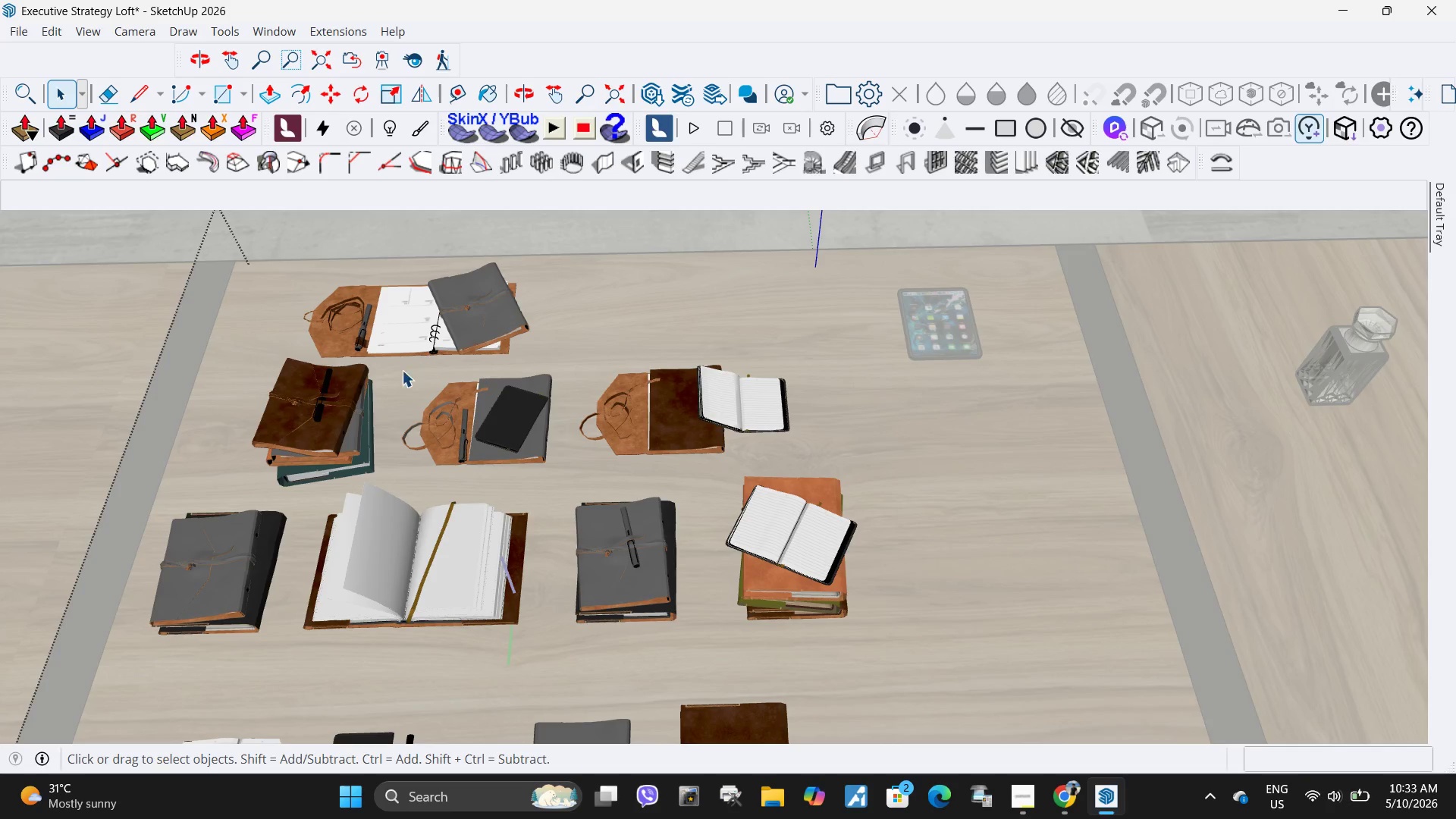 
scroll: coordinate [618, 441], scroll_direction: up, amount: 7.0
 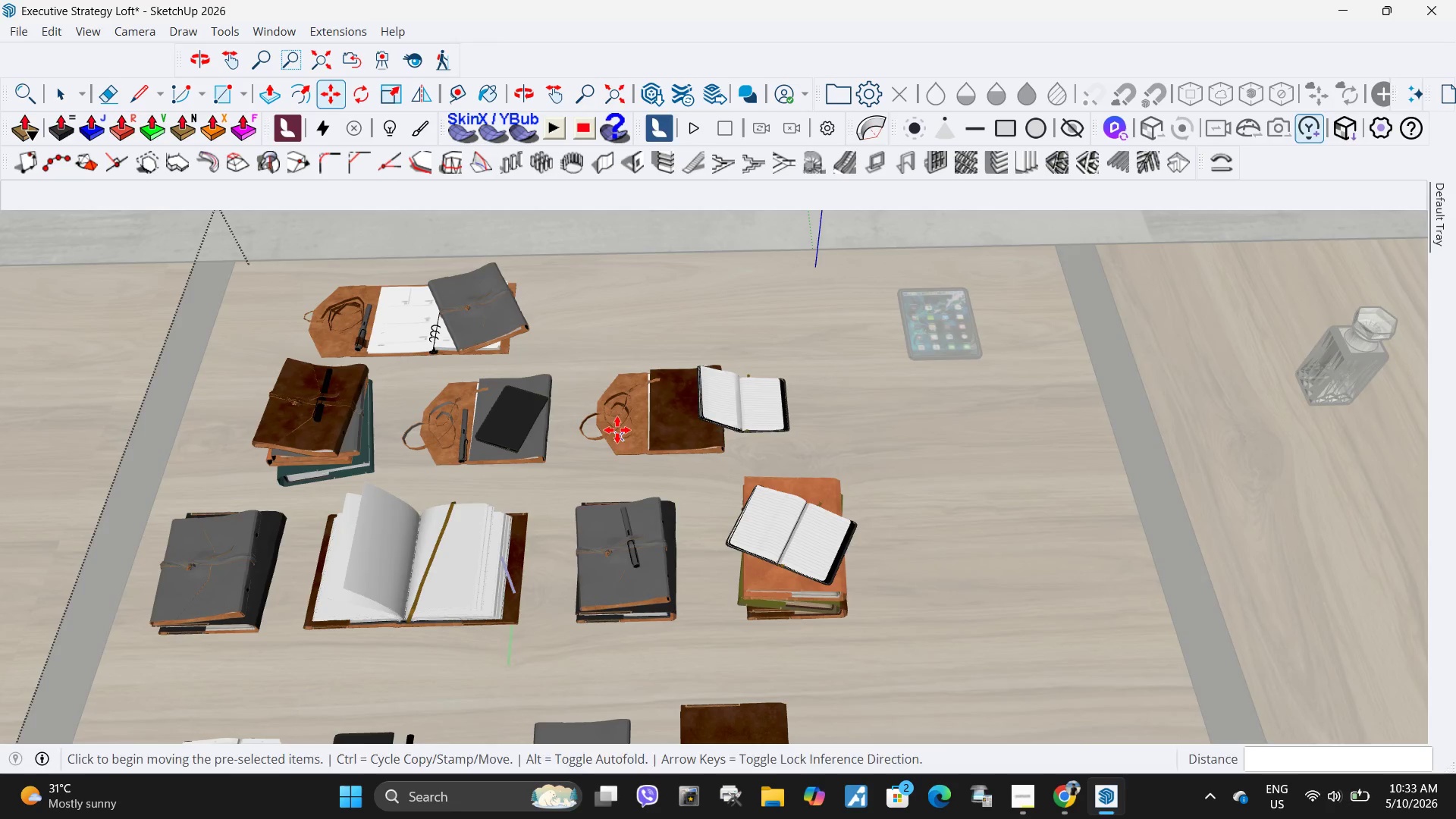 
left_click_drag(start_coordinate=[400, 377], to_coordinate=[576, 474])
 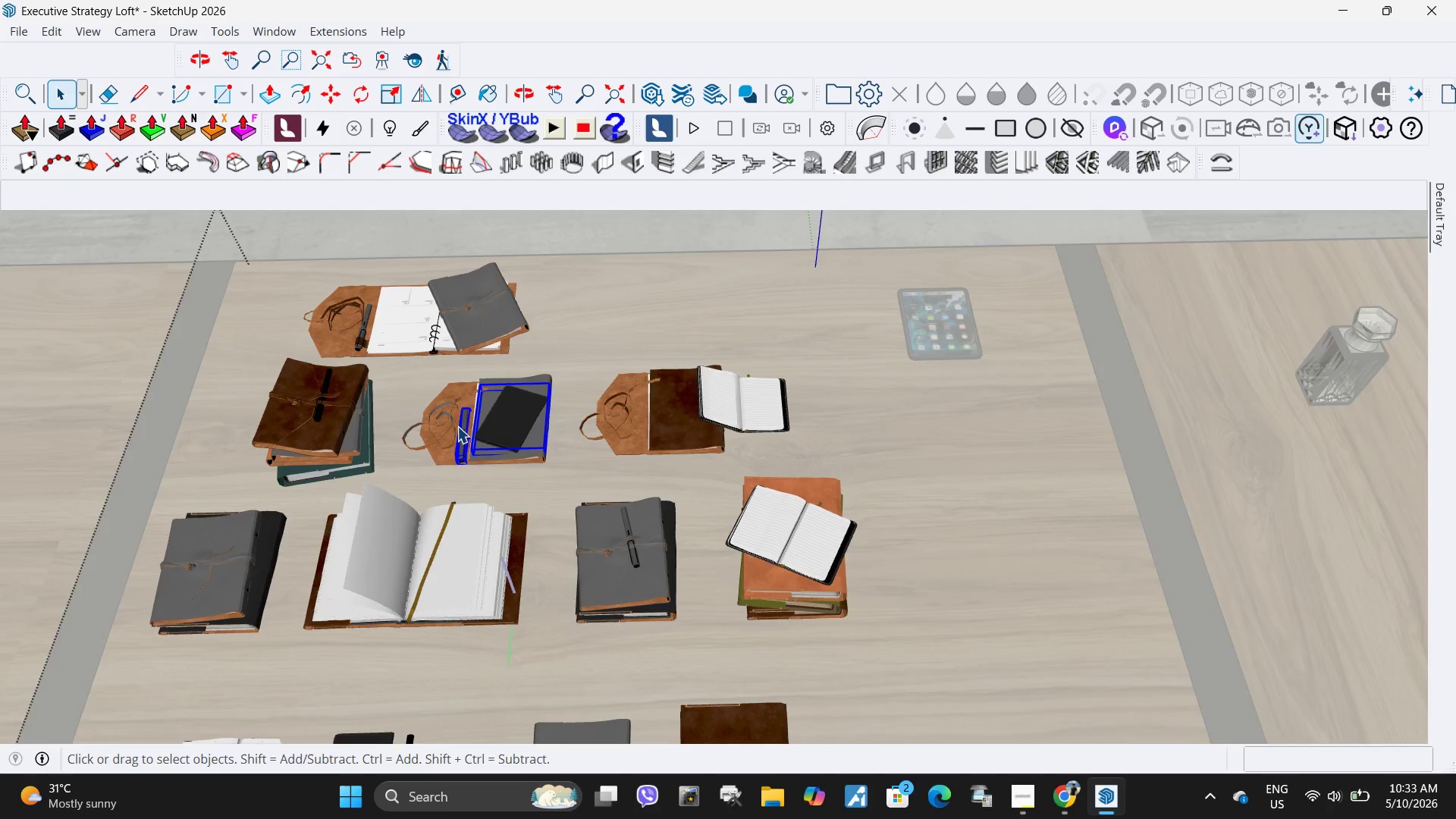 
left_click_drag(start_coordinate=[388, 366], to_coordinate=[583, 481])
 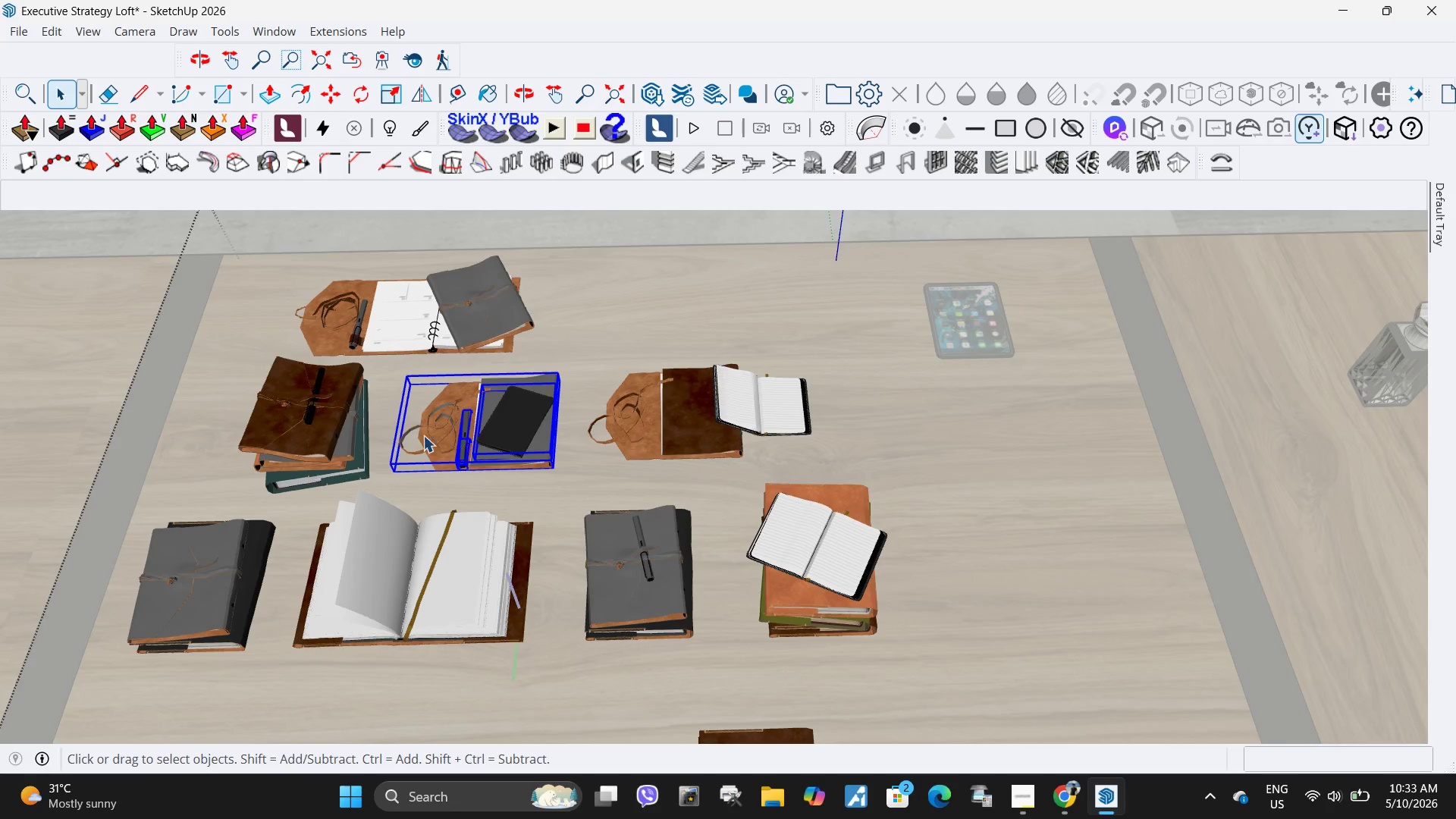 
scroll: coordinate [447, 413], scroll_direction: none, amount: 0.0
 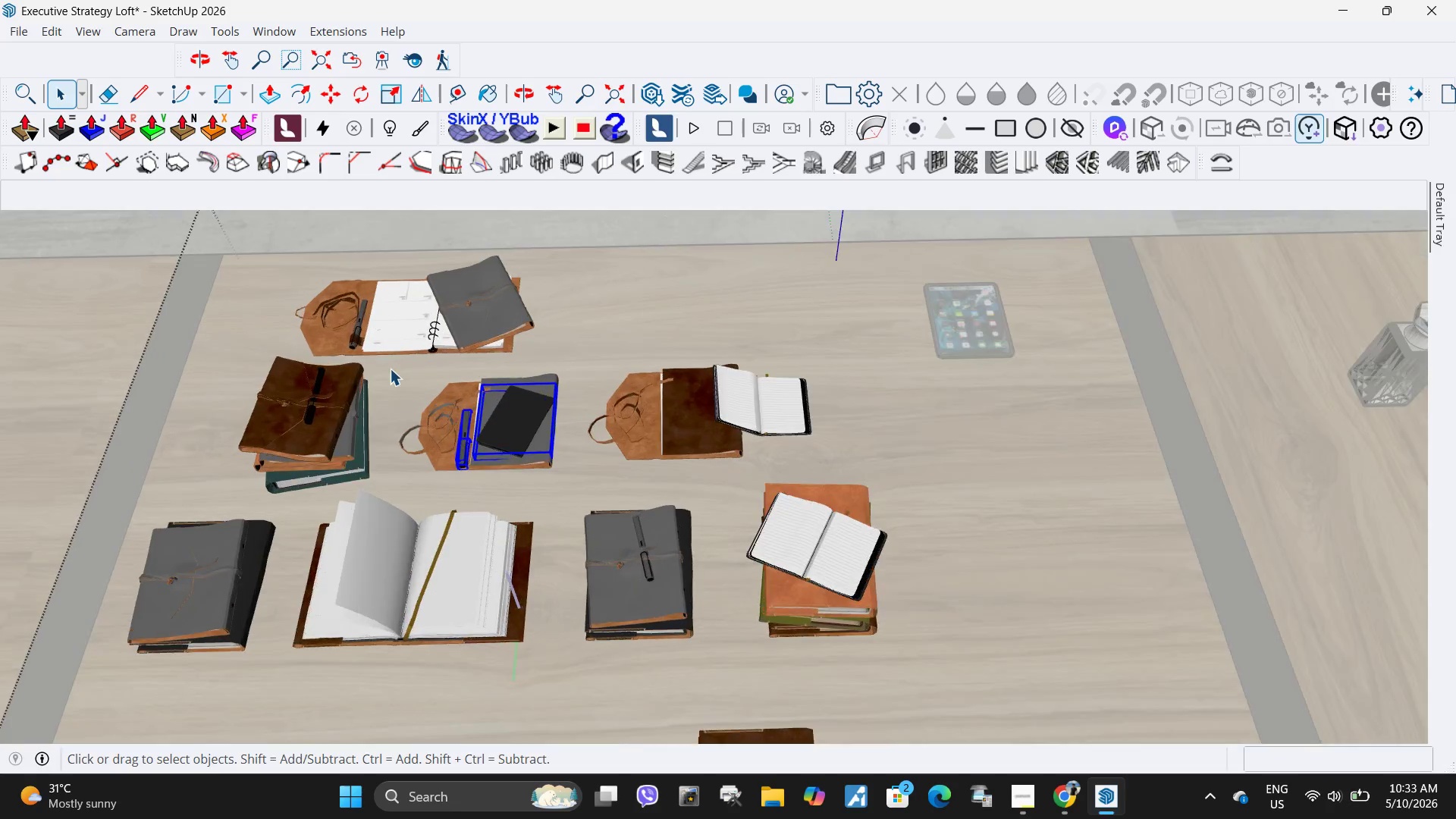 
scroll: coordinate [347, 428], scroll_direction: up, amount: 4.0
 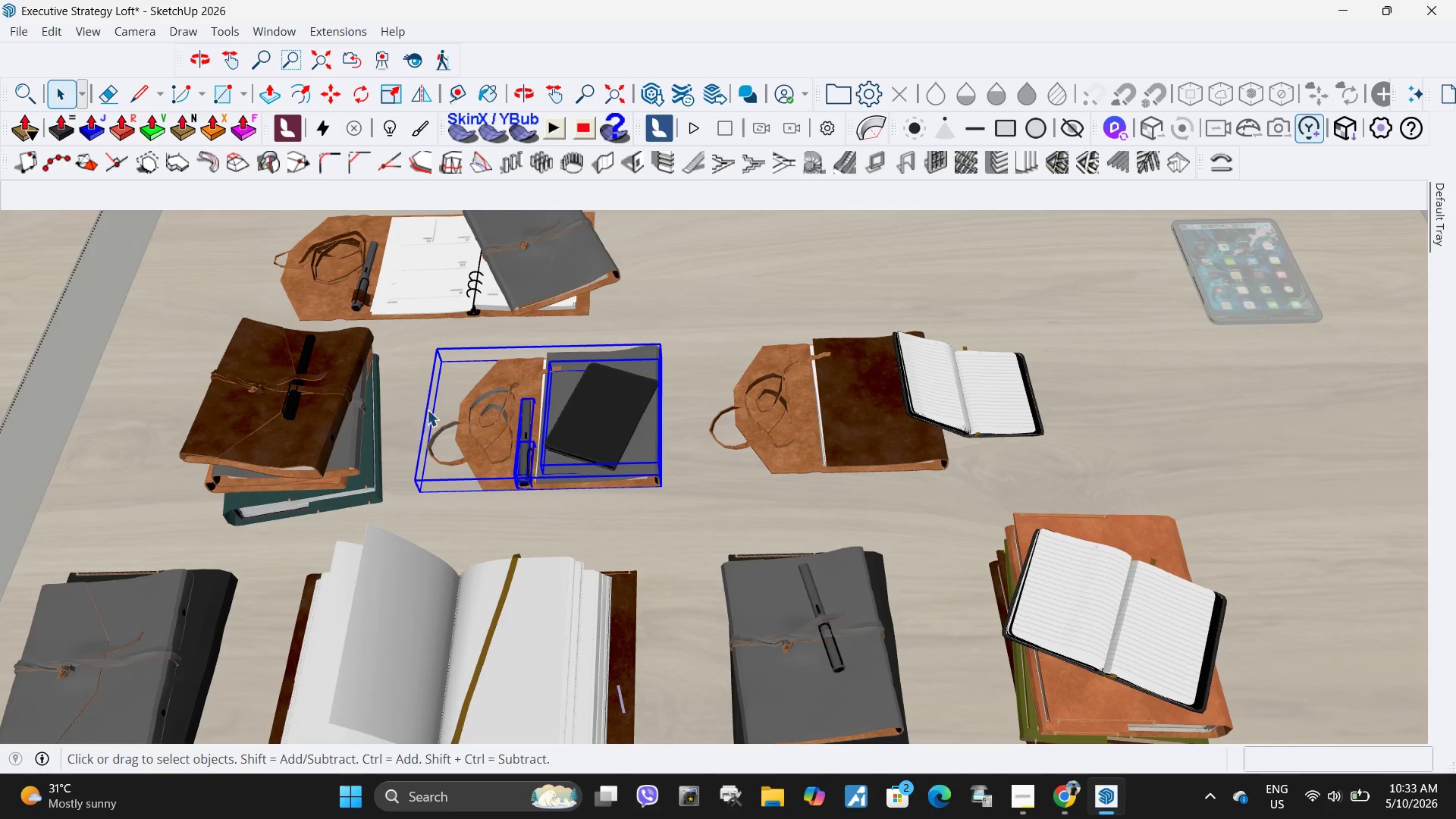 
key(M)
 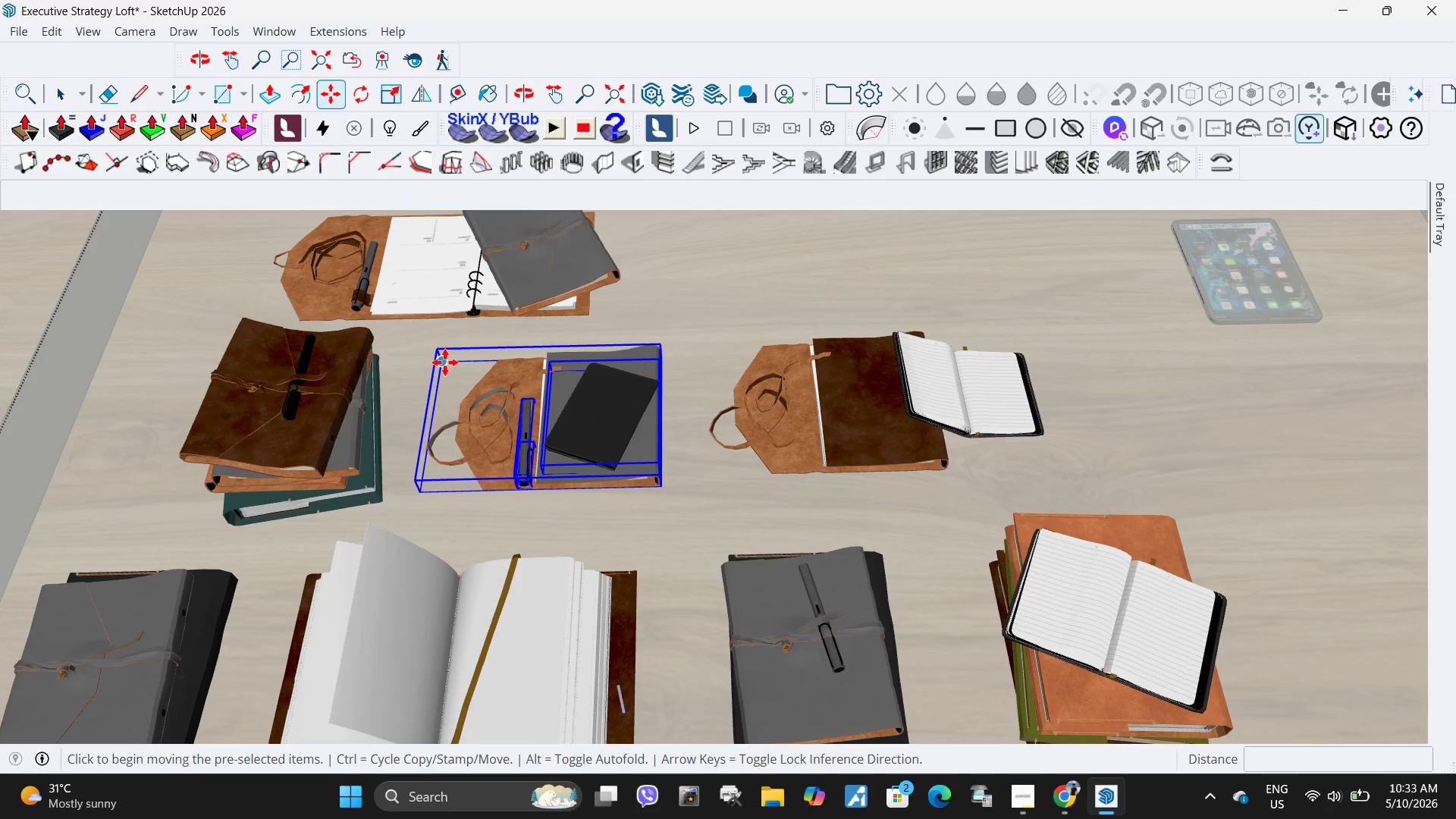 
left_click([445, 362])
 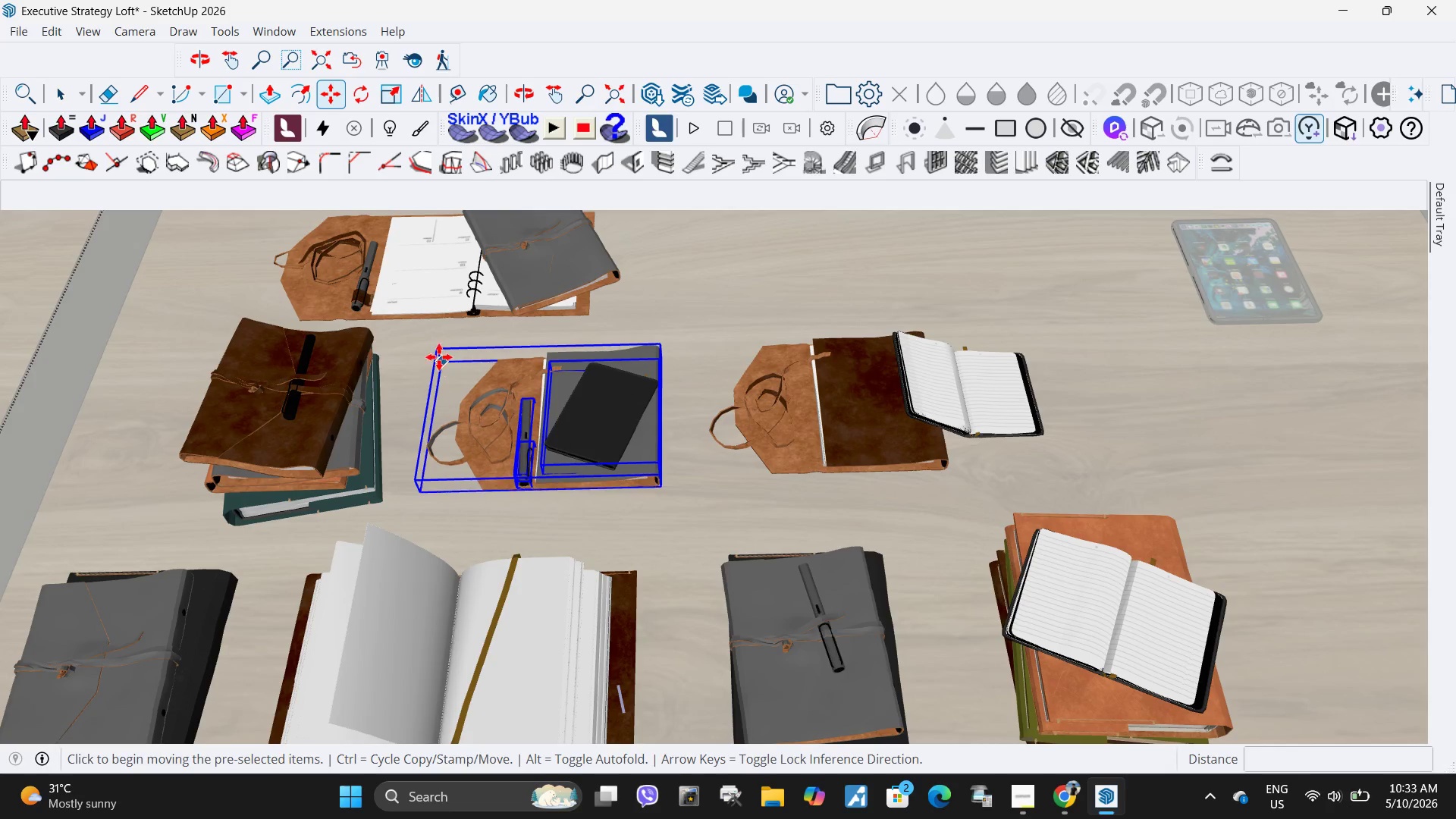 
scroll: coordinate [826, 515], scroll_direction: down, amount: 17.0
 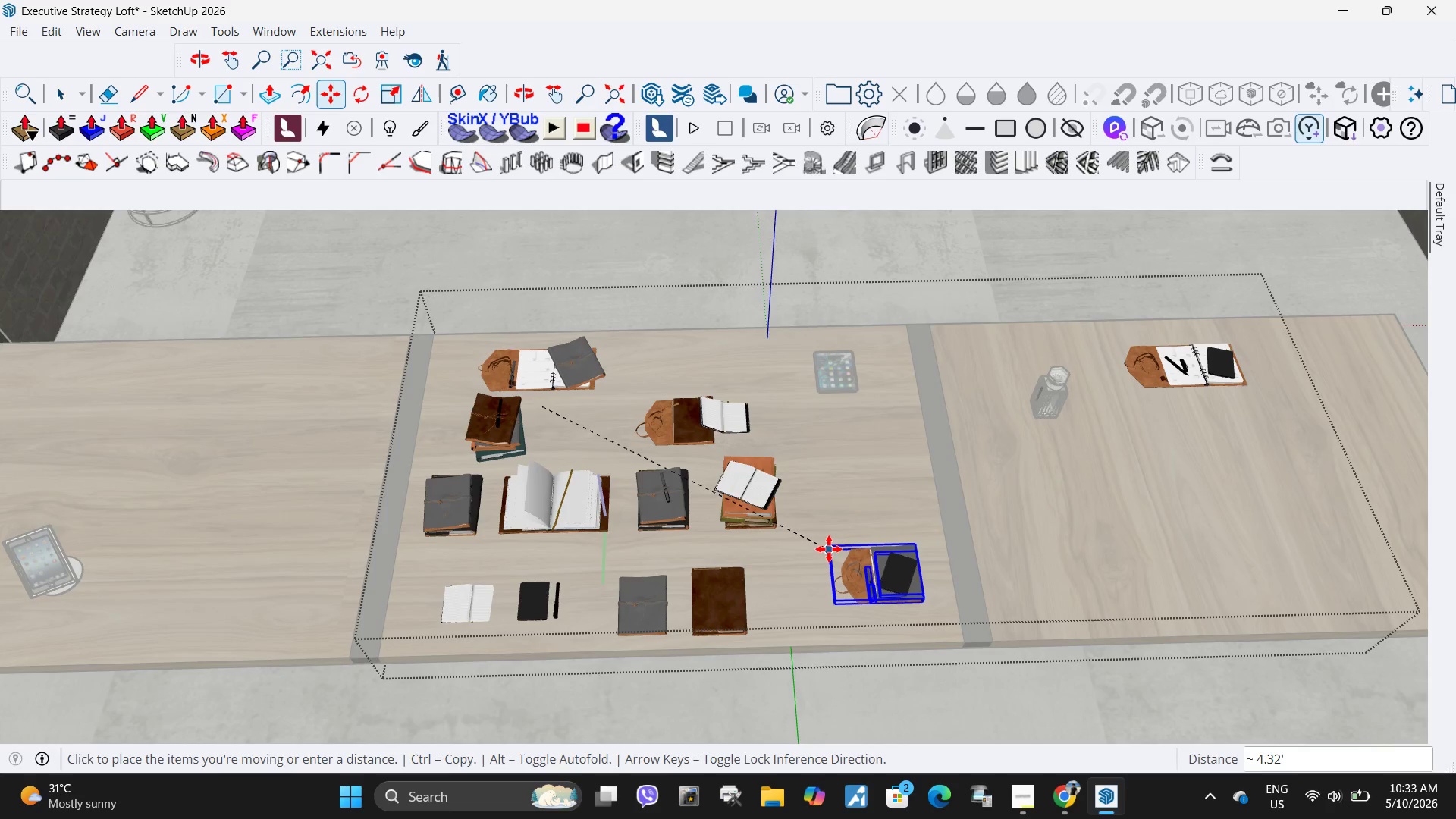 
left_click([829, 549])
 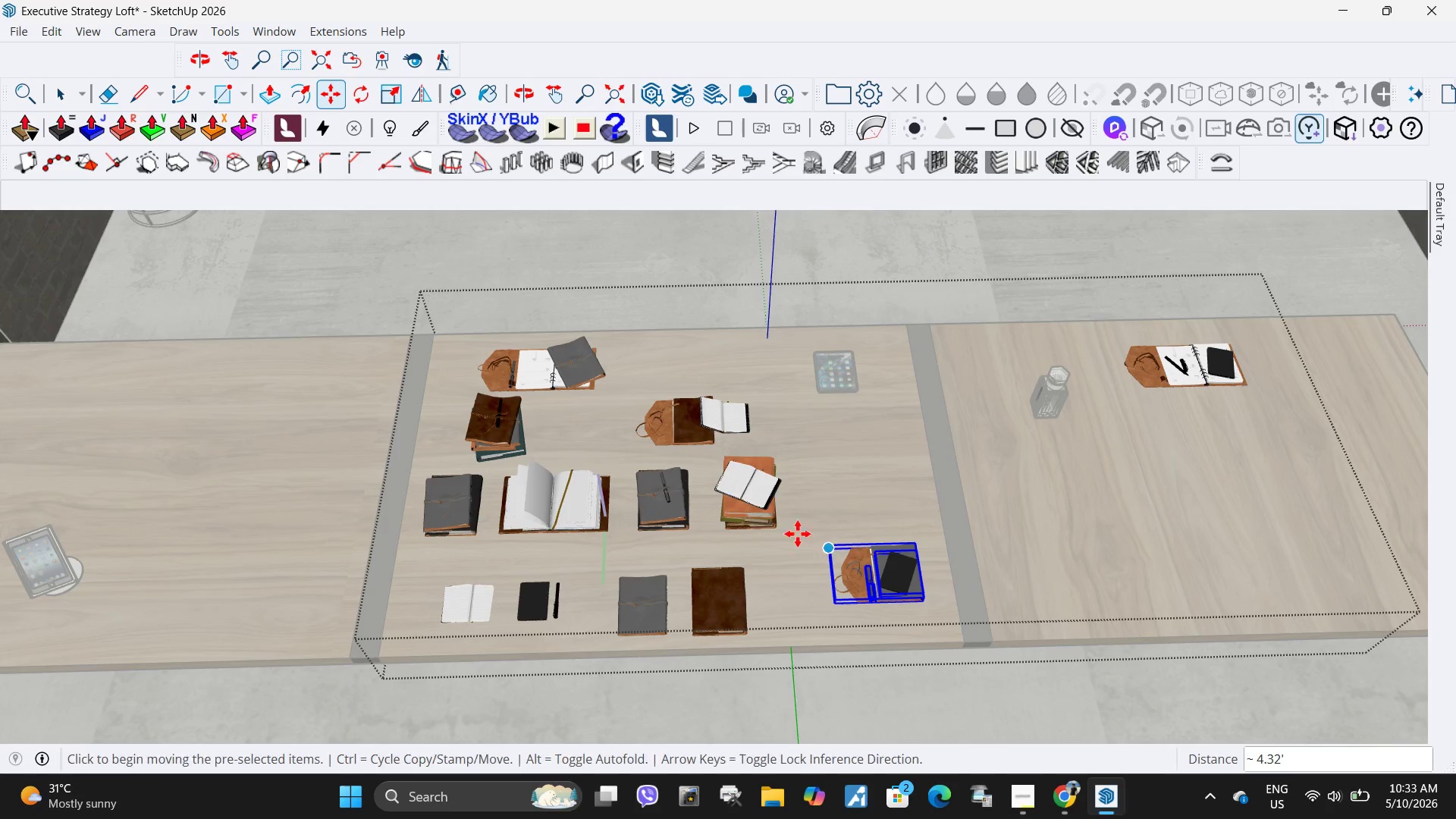 
key(Space)
 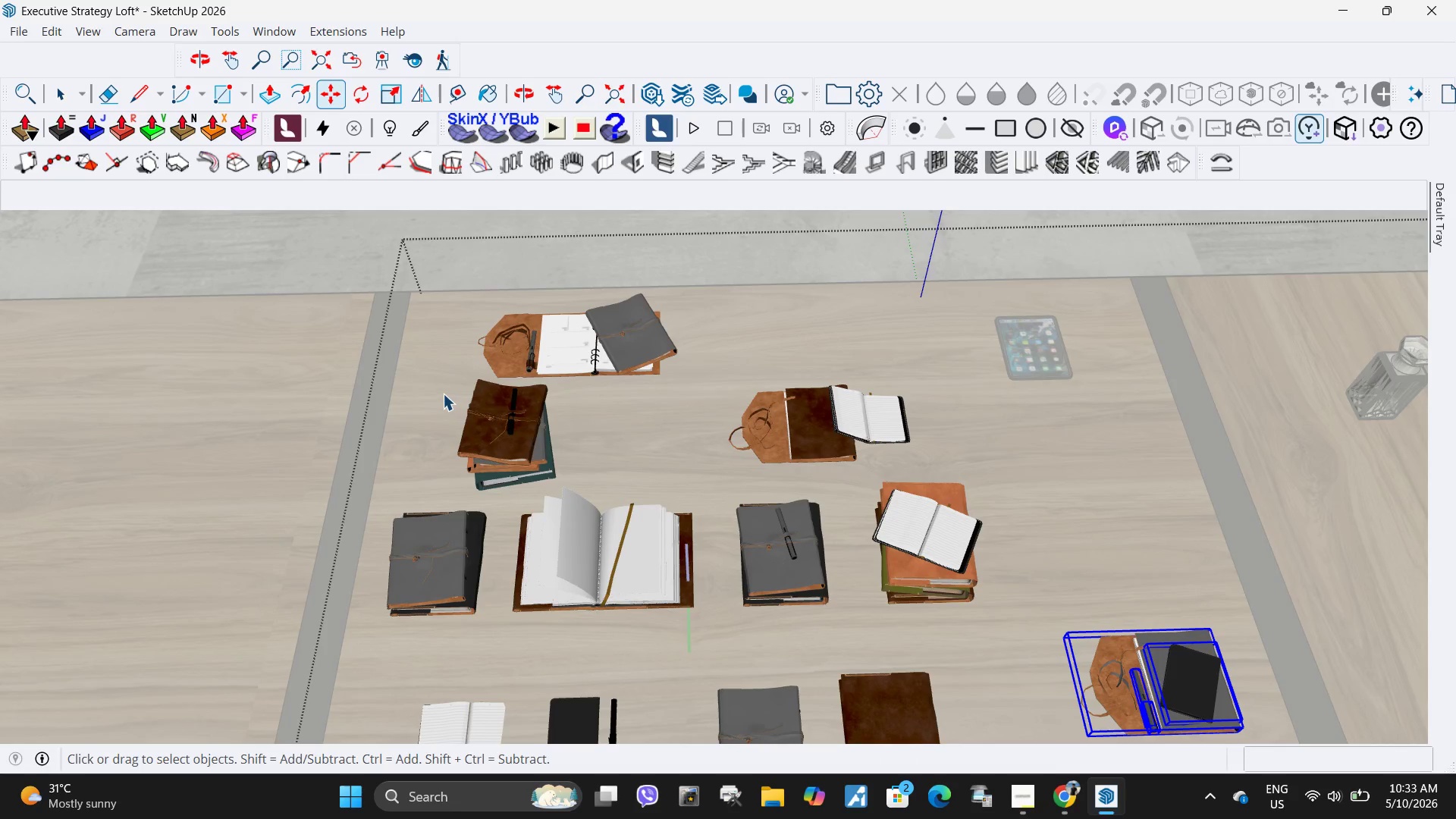 
left_click_drag(start_coordinate=[443, 394], to_coordinate=[619, 487])
 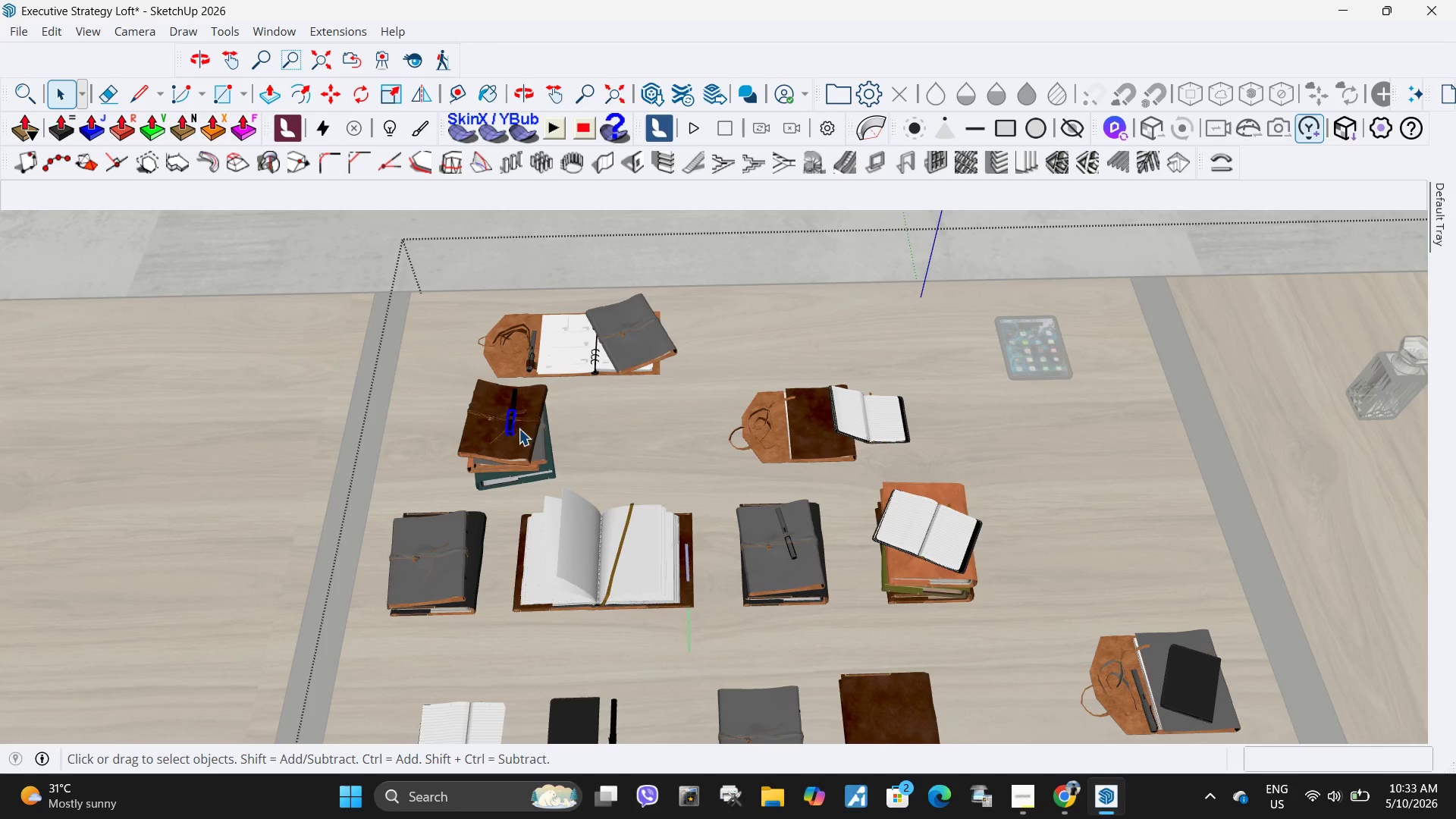 
scroll: coordinate [466, 410], scroll_direction: up, amount: 9.0
 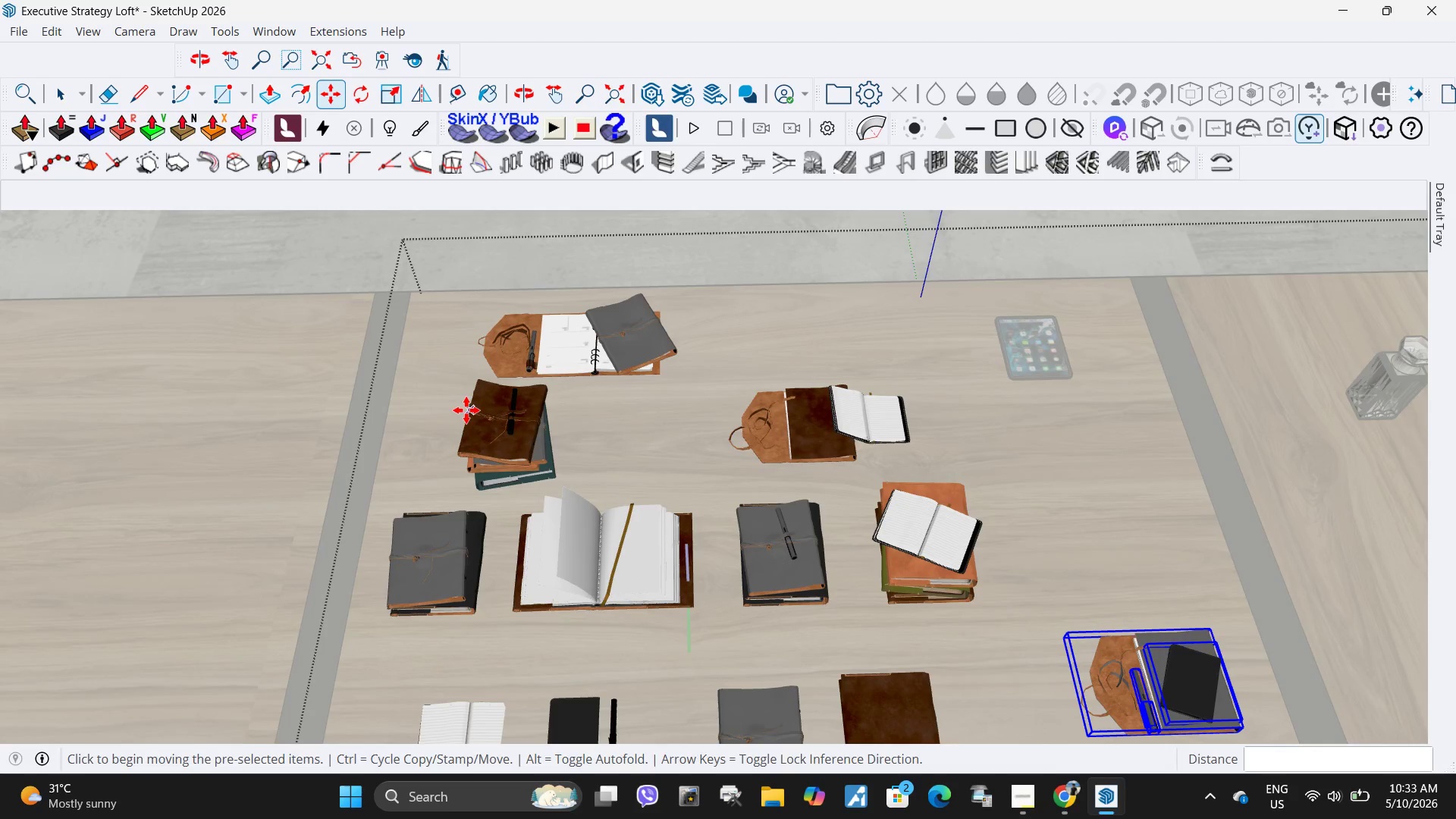 
scroll: coordinate [443, 399], scroll_direction: none, amount: 0.0
 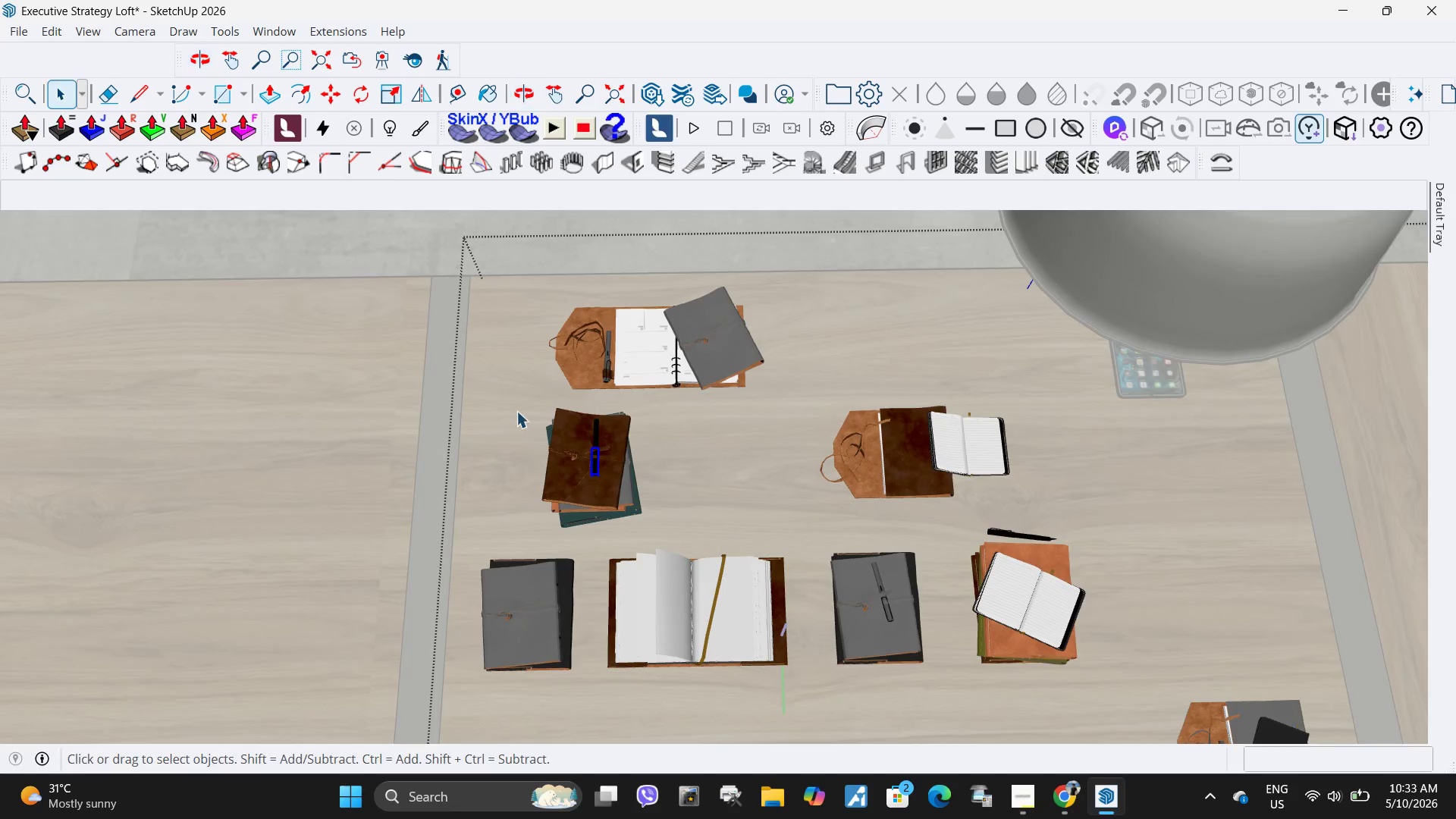 
left_click_drag(start_coordinate=[515, 398], to_coordinate=[670, 540])
 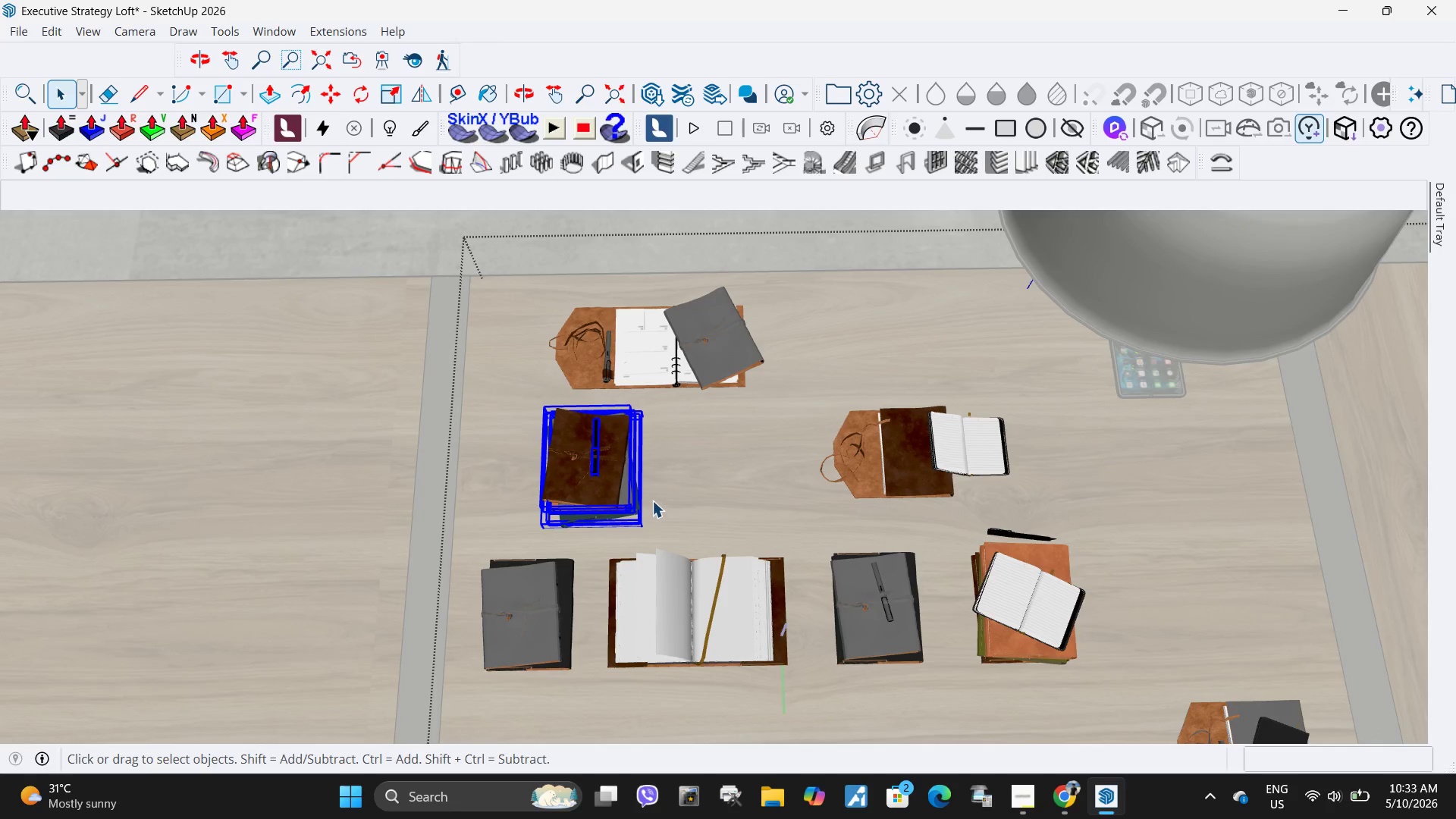 
key(M)
 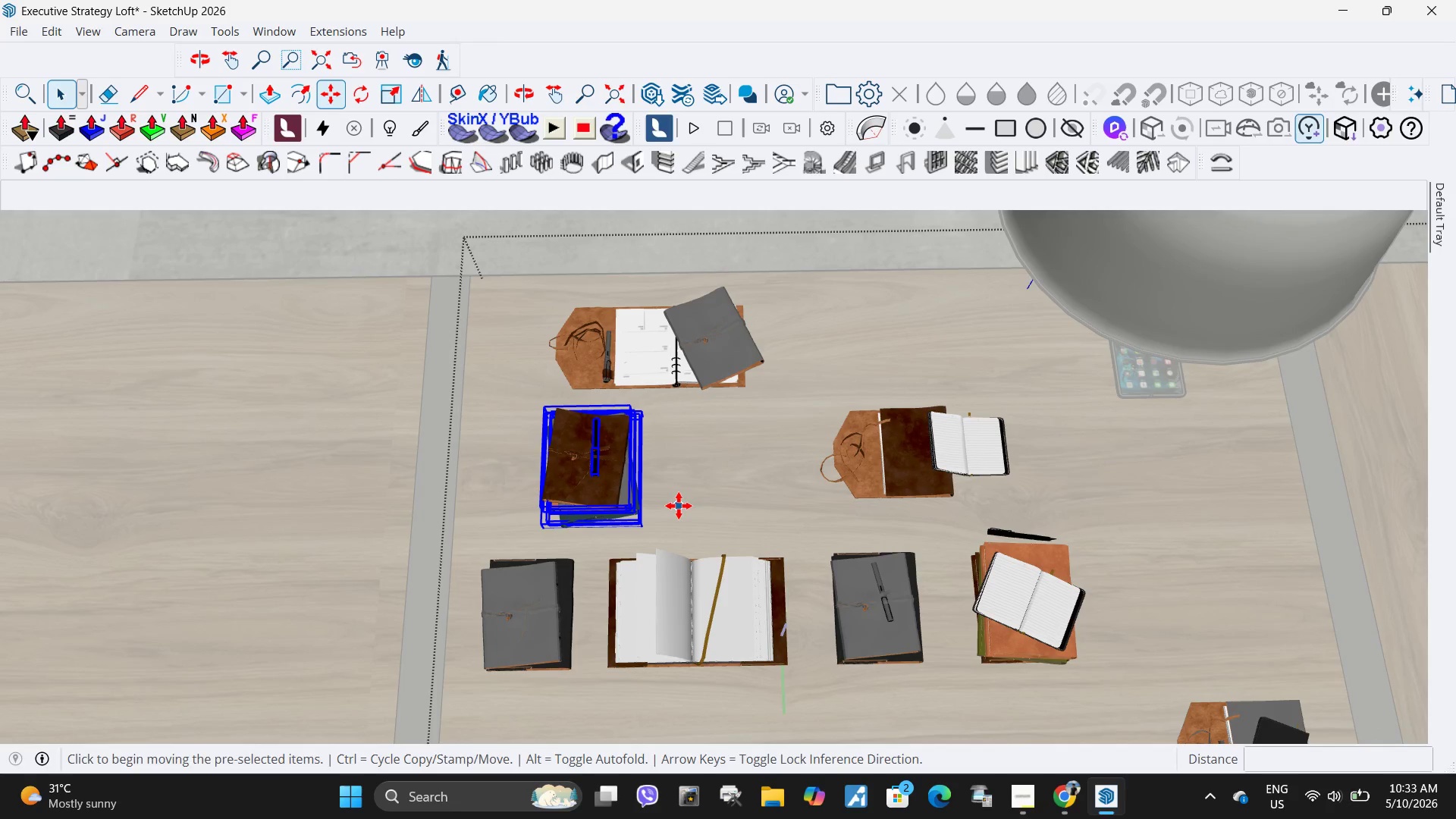 
left_click([679, 506])
 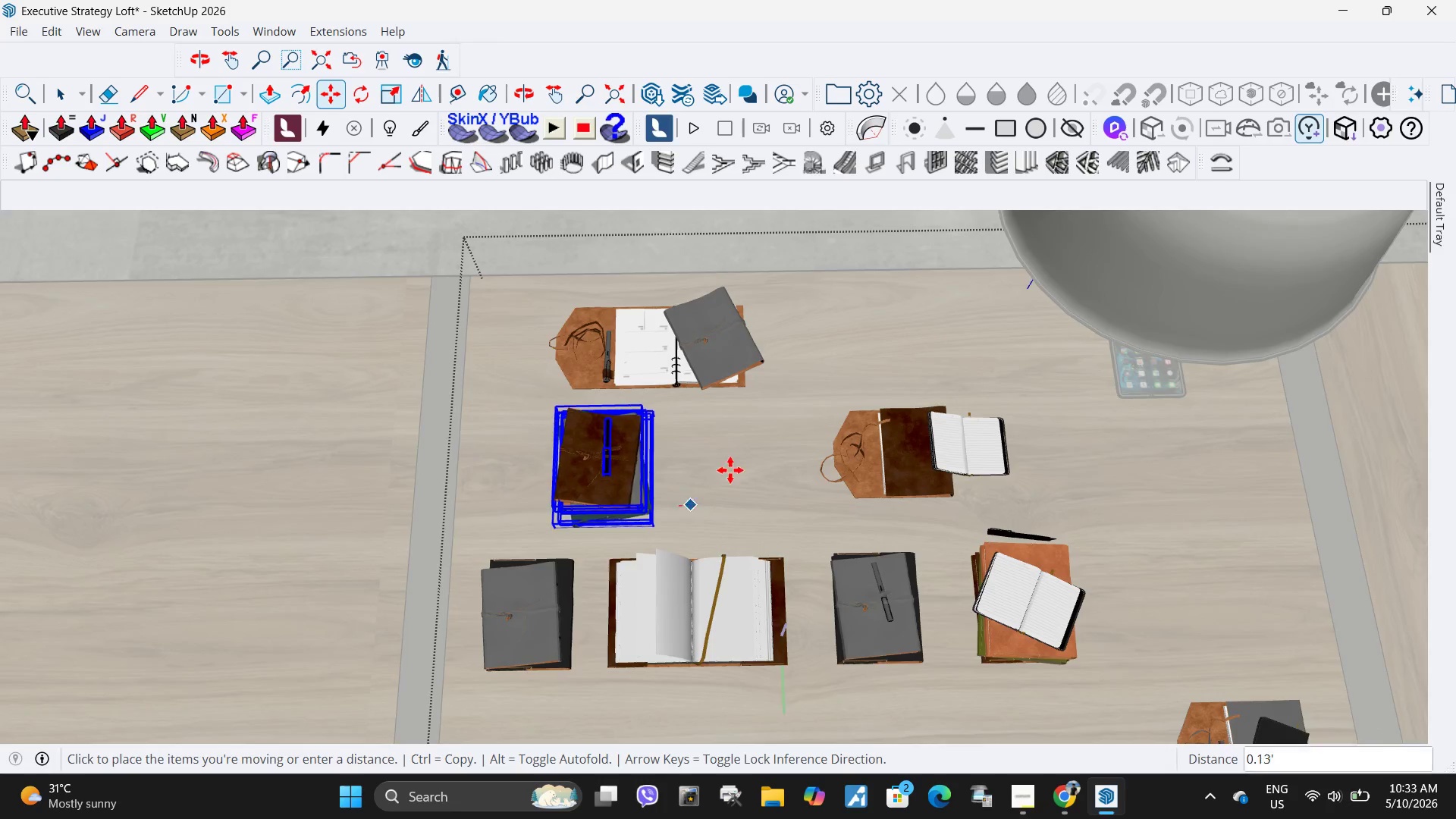 
scroll: coordinate [783, 513], scroll_direction: down, amount: 11.0
 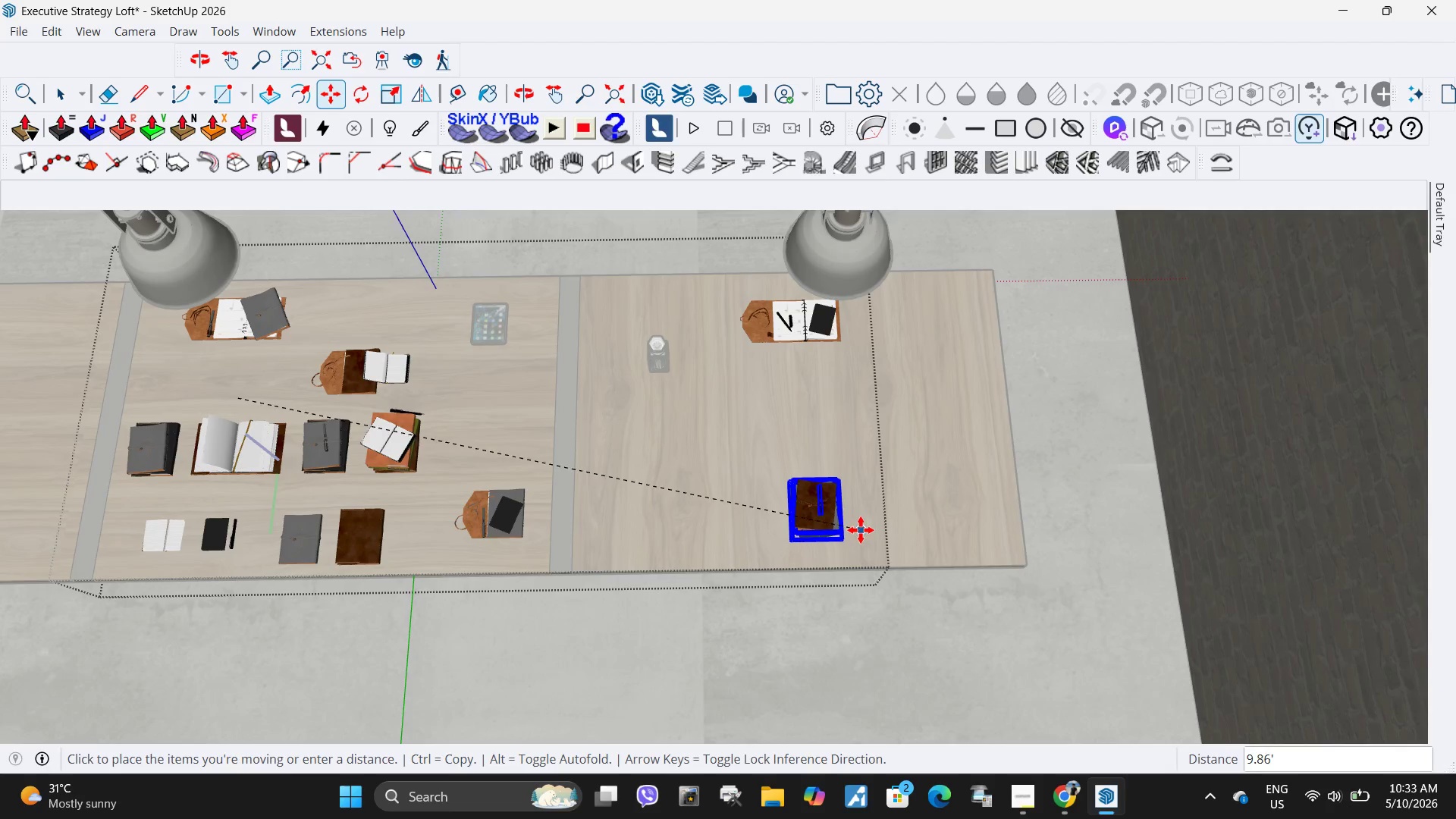 
left_click([861, 530])
 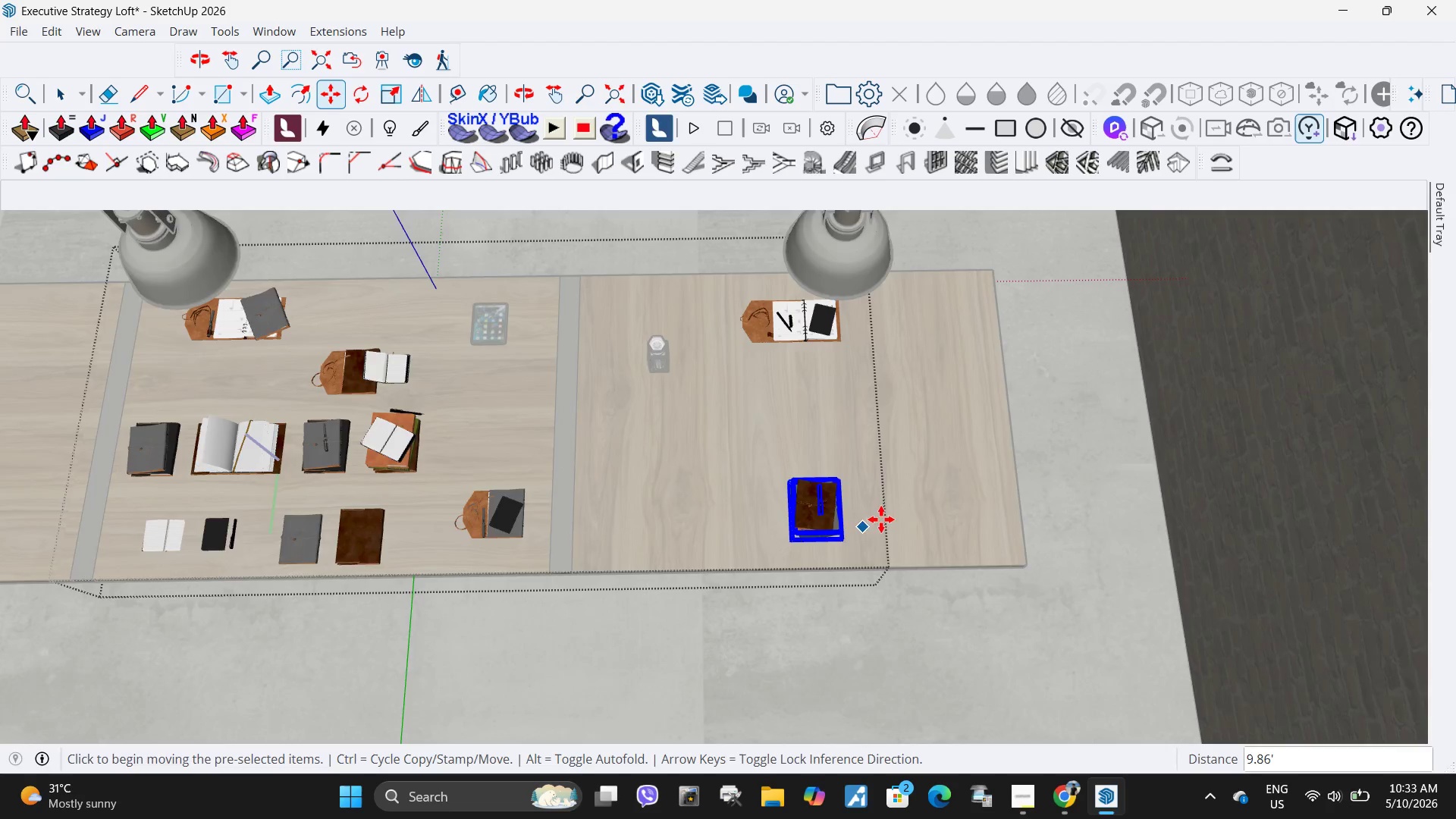 
key(Space)
 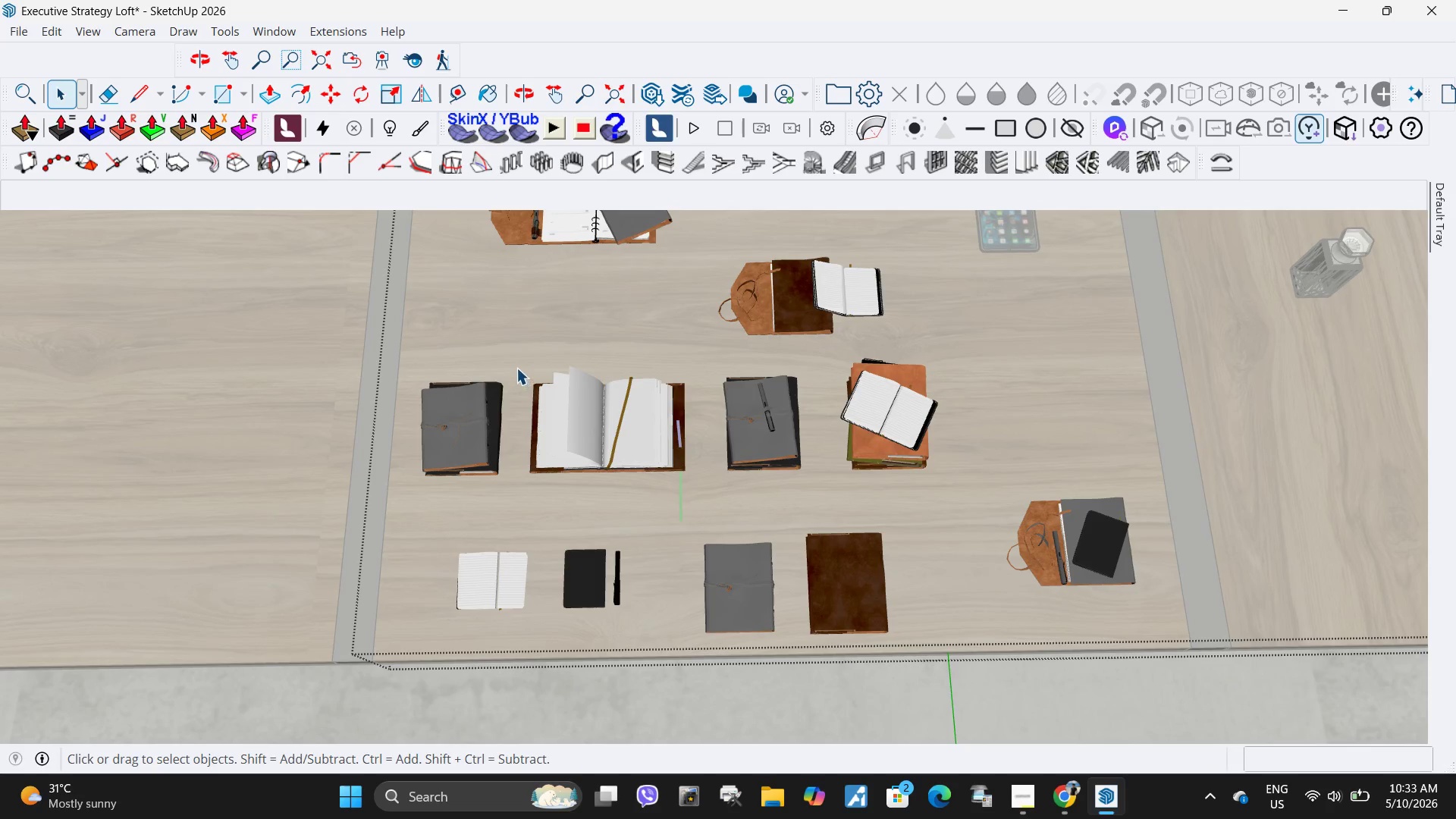 
scroll: coordinate [532, 486], scroll_direction: up, amount: 5.0
 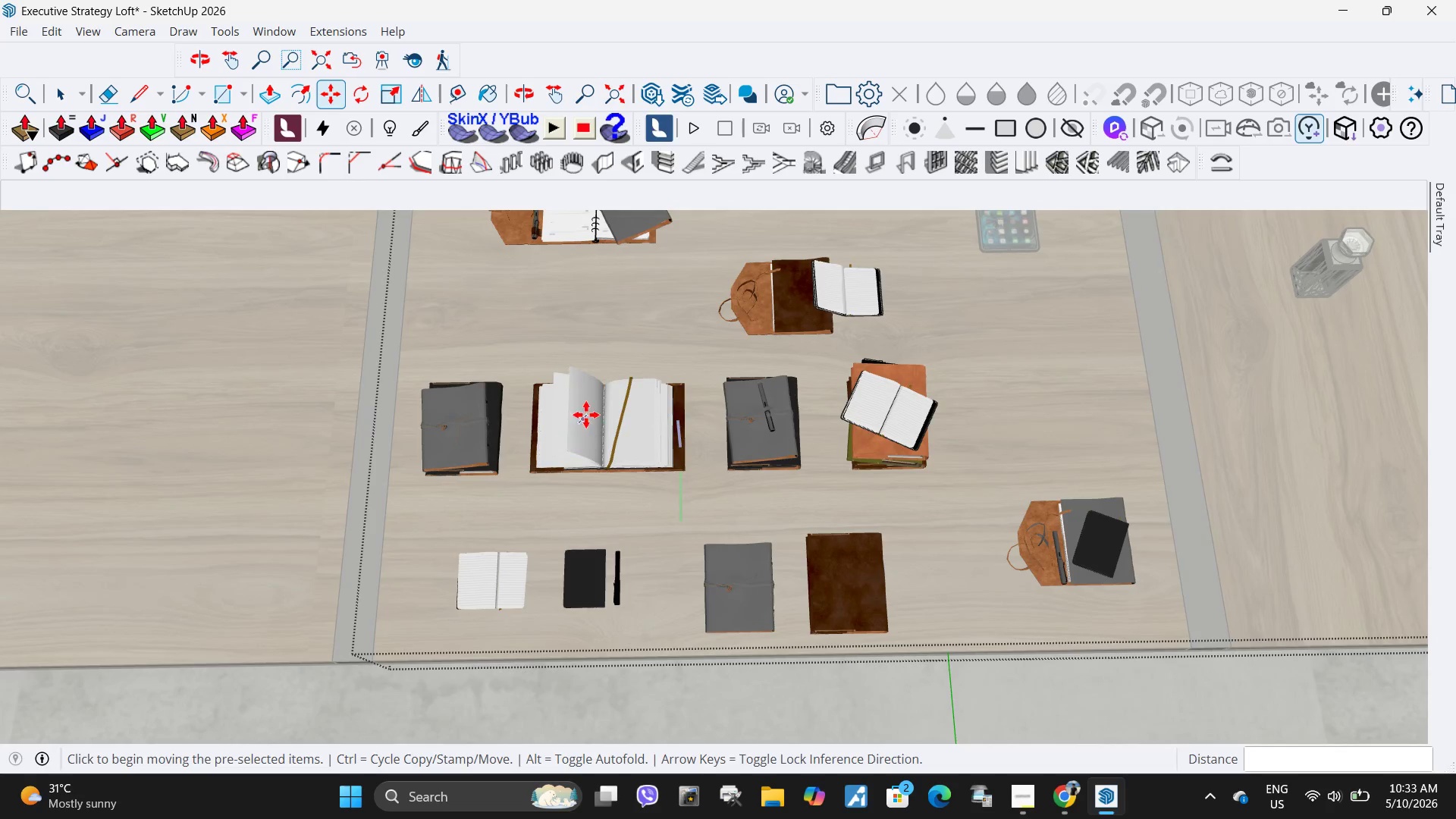 
left_click_drag(start_coordinate=[516, 368], to_coordinate=[700, 504])
 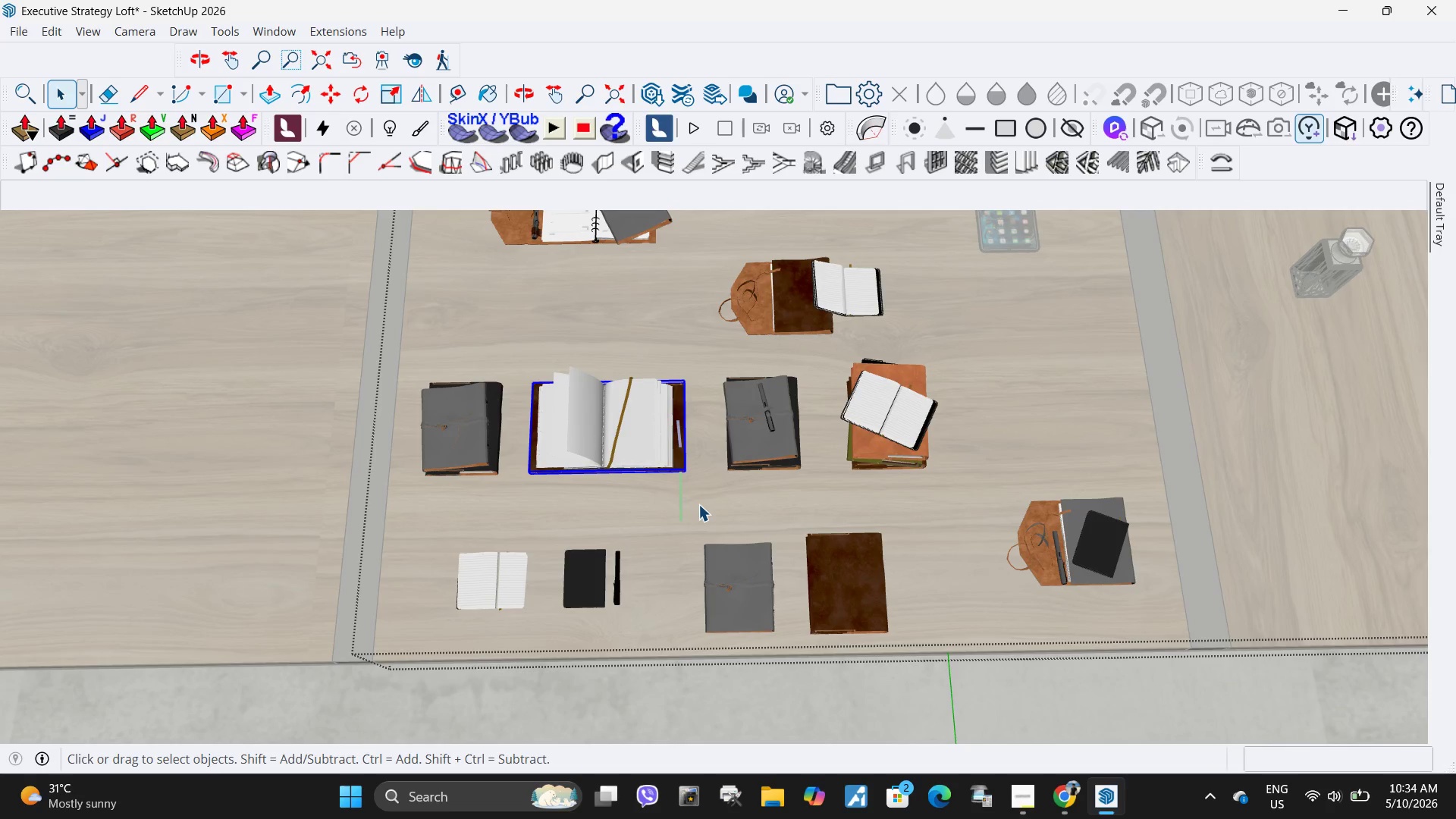 
key(M)
 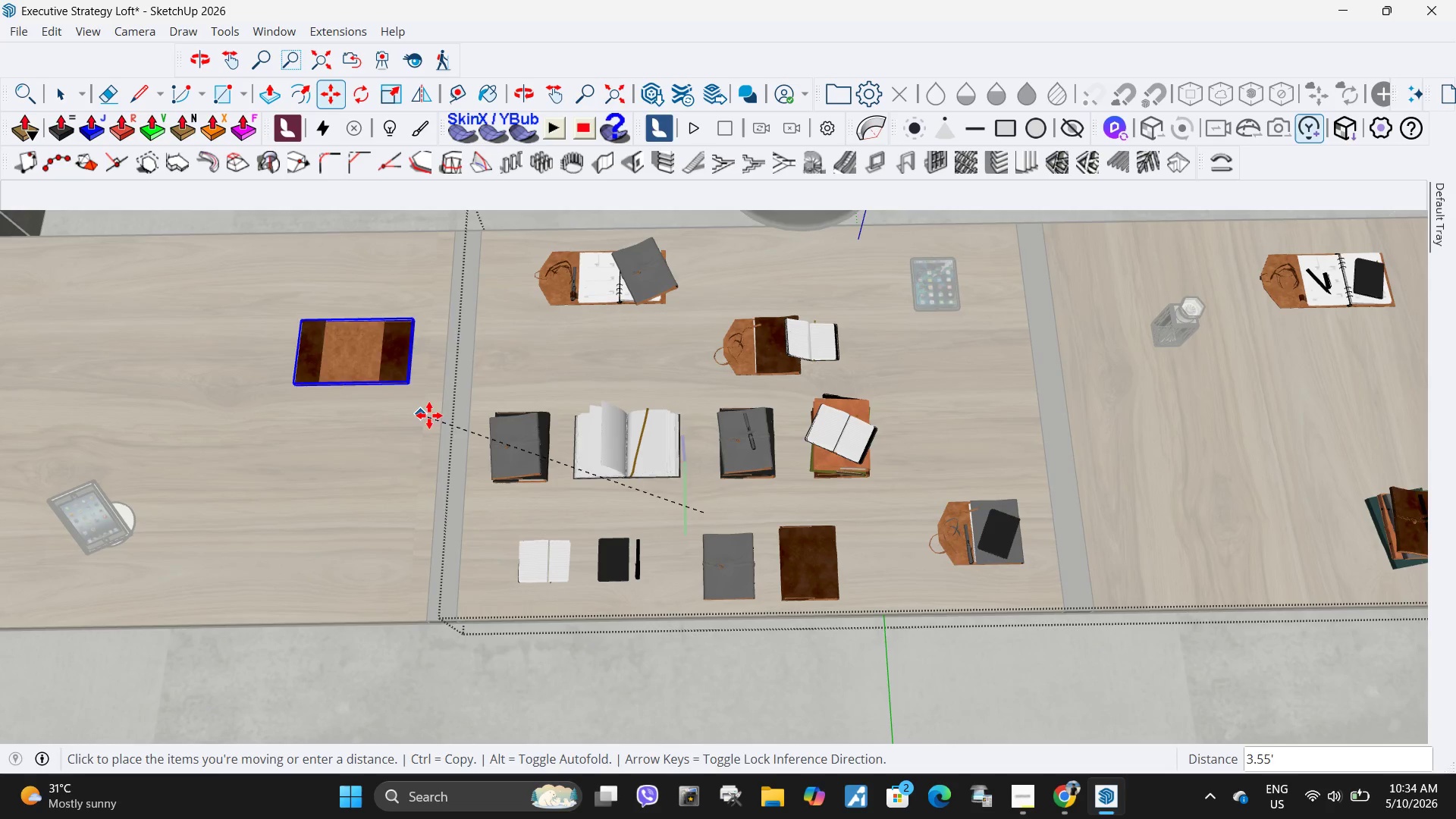 
scroll: coordinate [698, 504], scroll_direction: down, amount: 3.0
 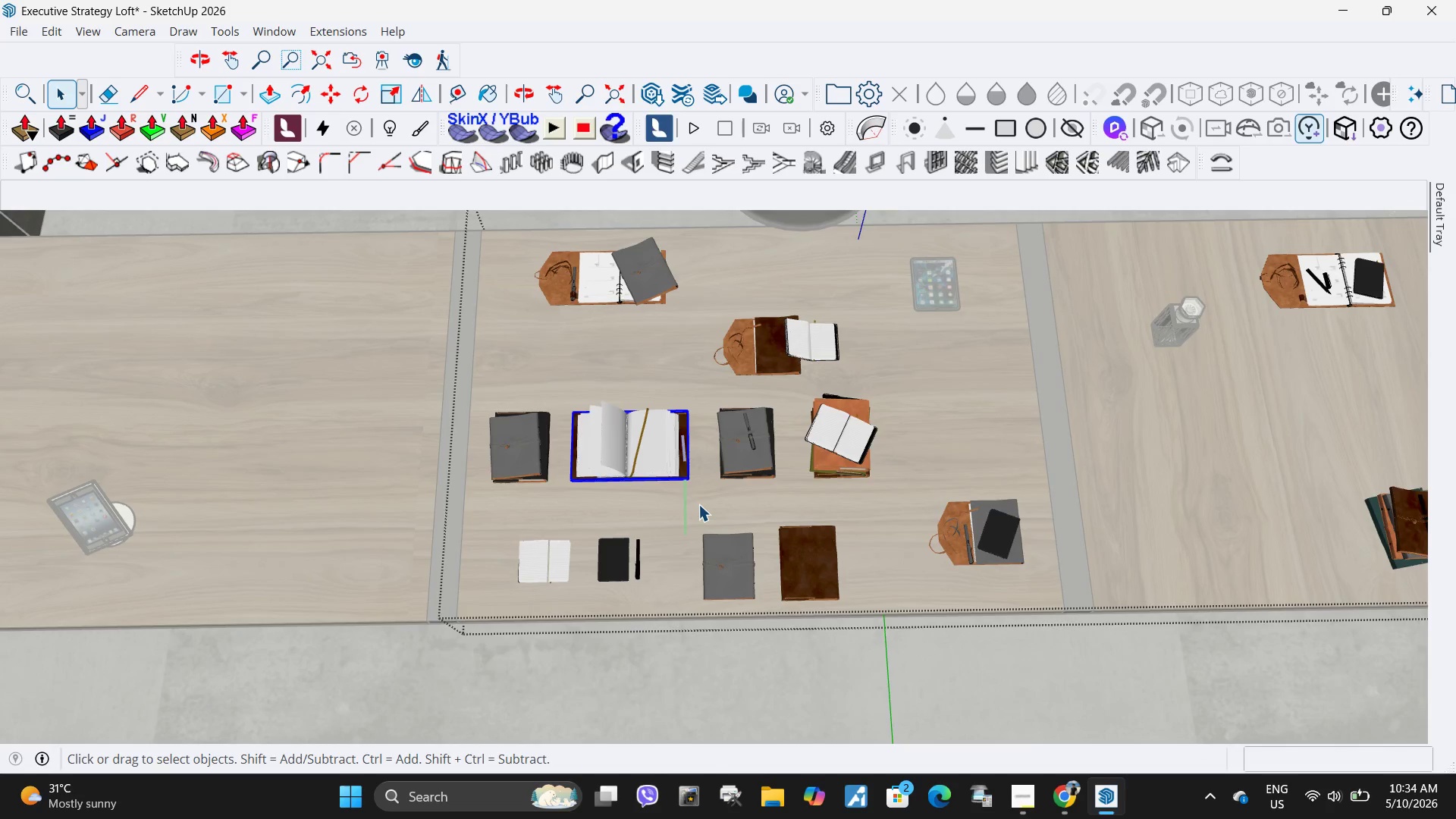 
key(Escape)
 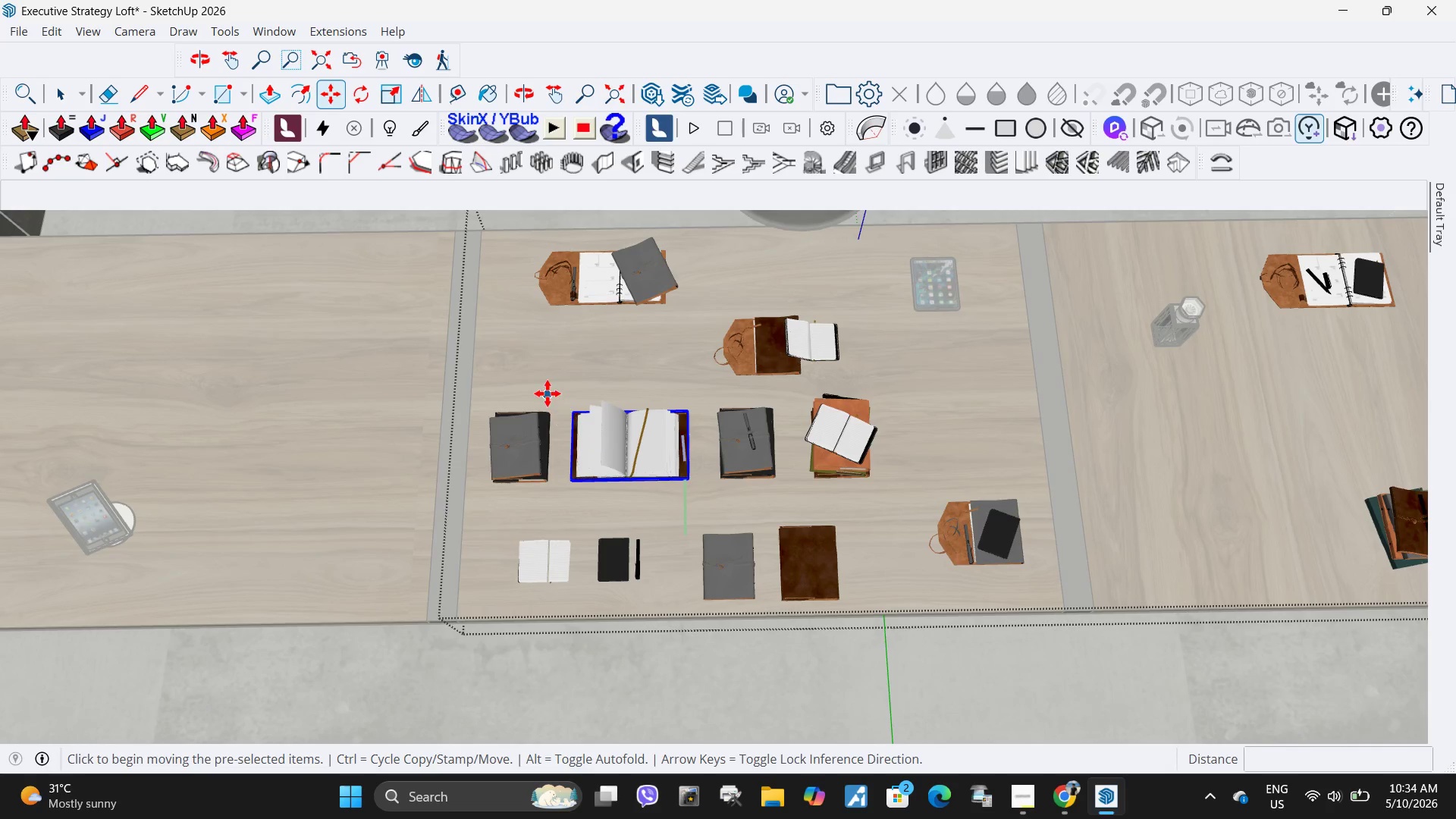 
key(Space)
 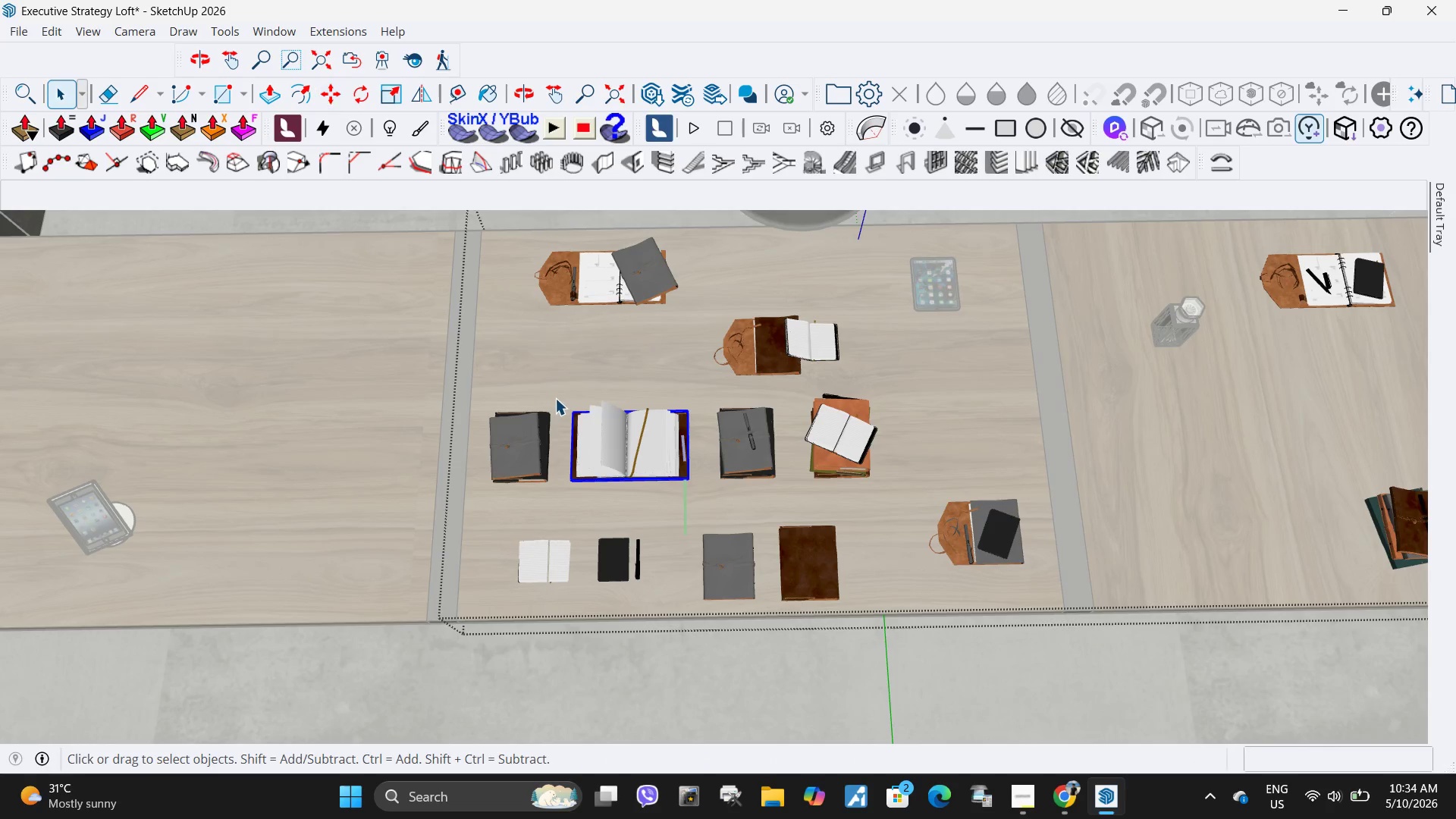 
left_click_drag(start_coordinate=[555, 398], to_coordinate=[706, 513])
 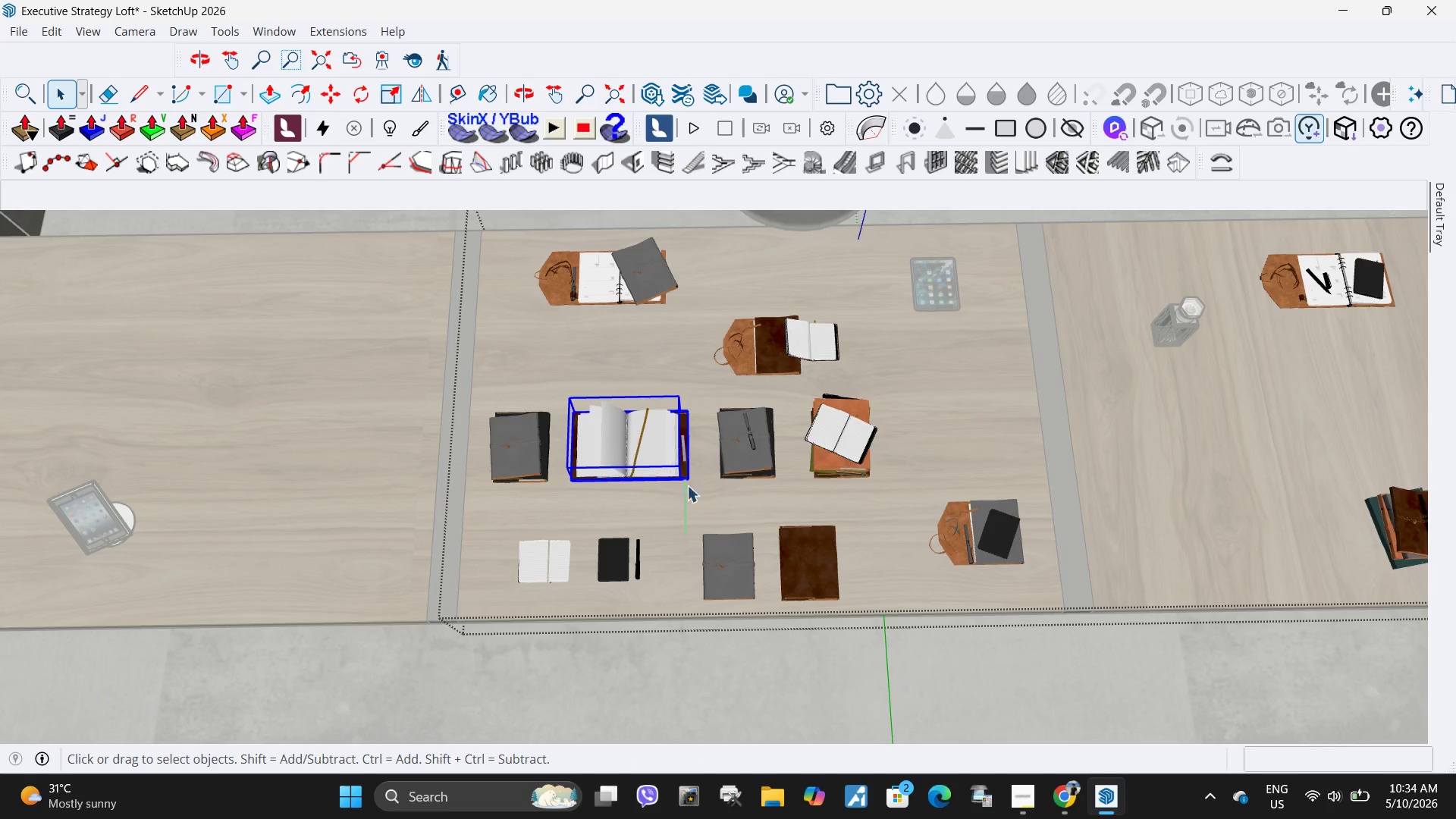 
key(M)
 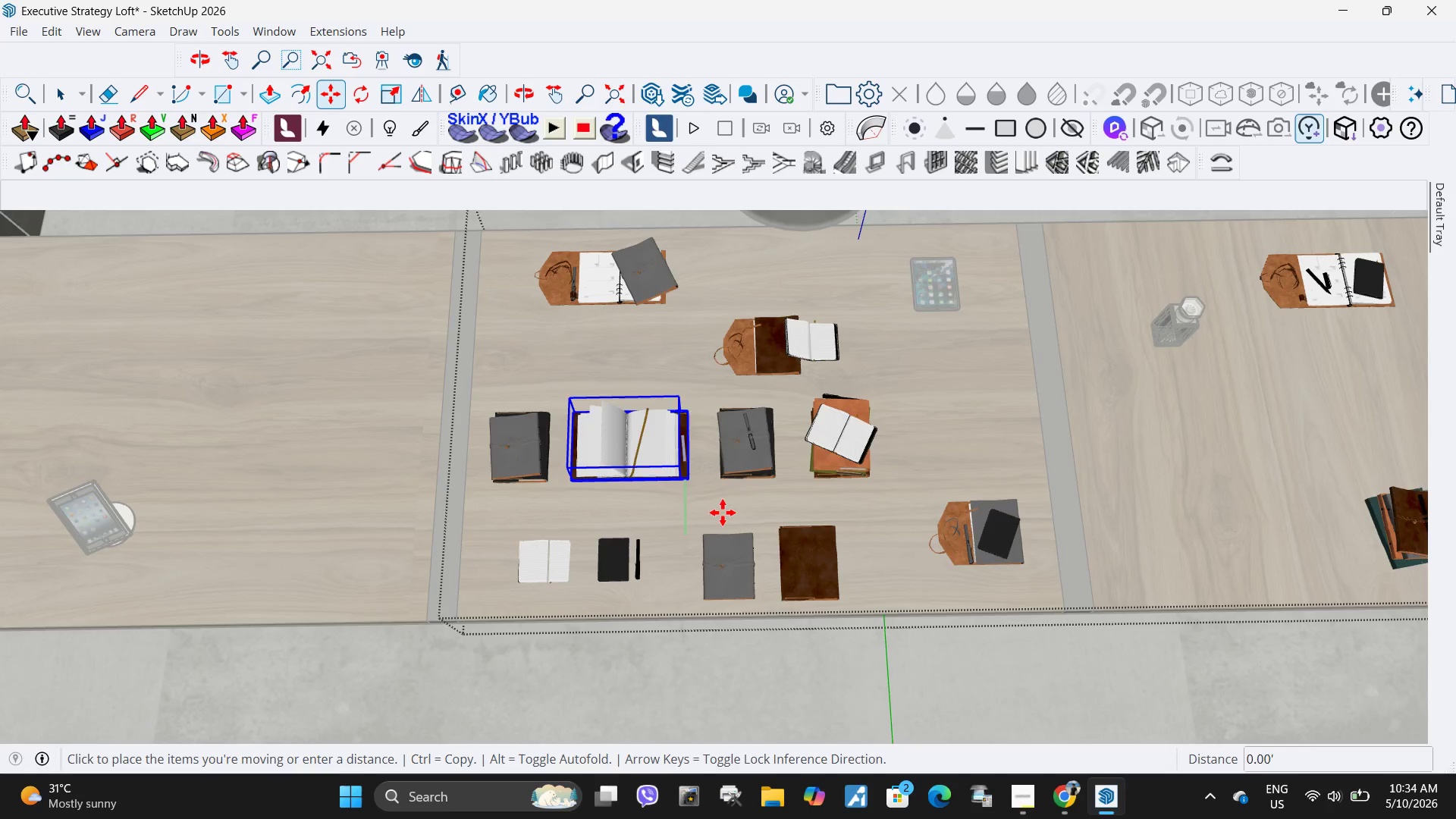 
scroll: coordinate [827, 483], scroll_direction: down, amount: 4.0
 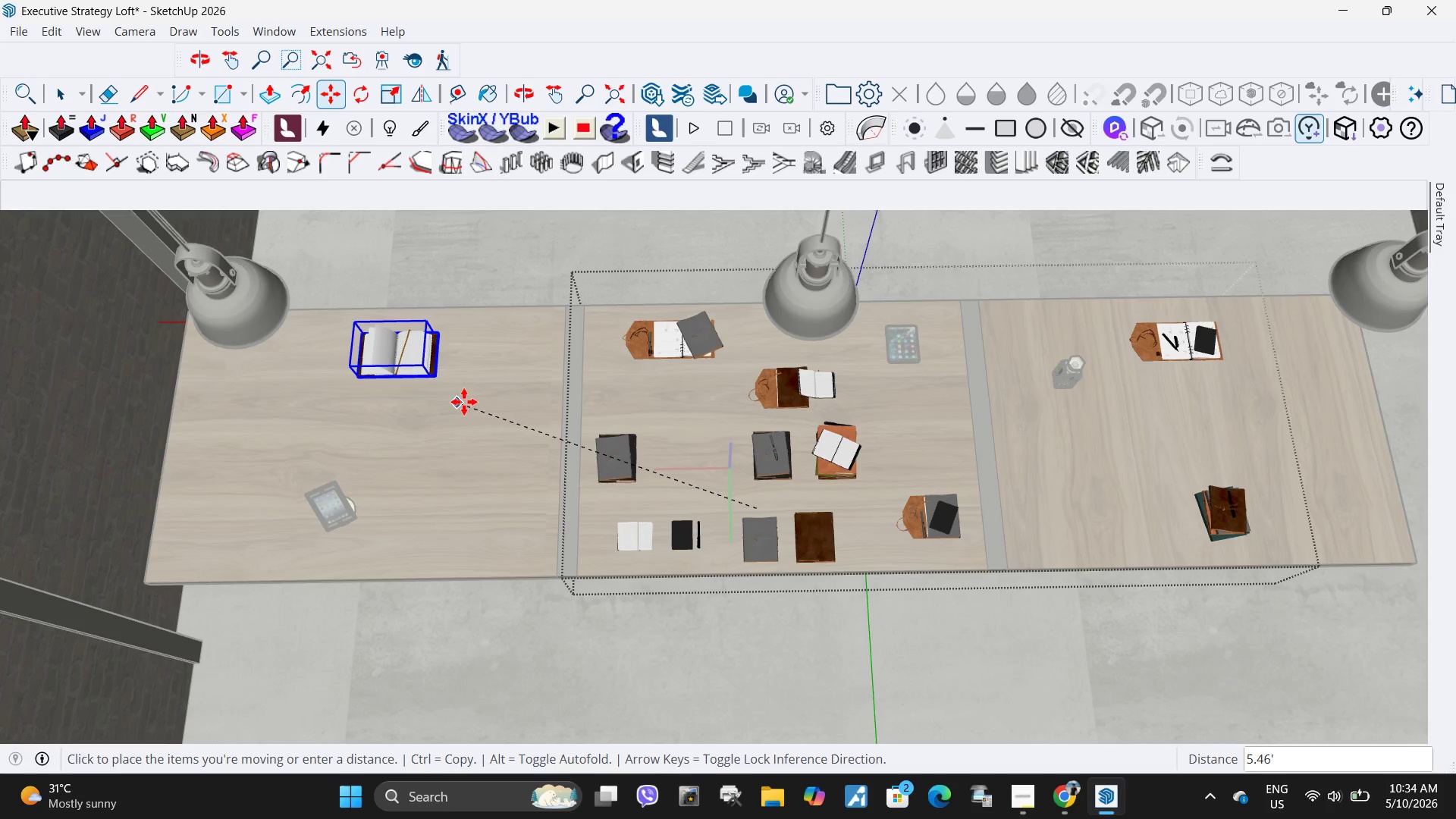 
left_click([456, 397])
 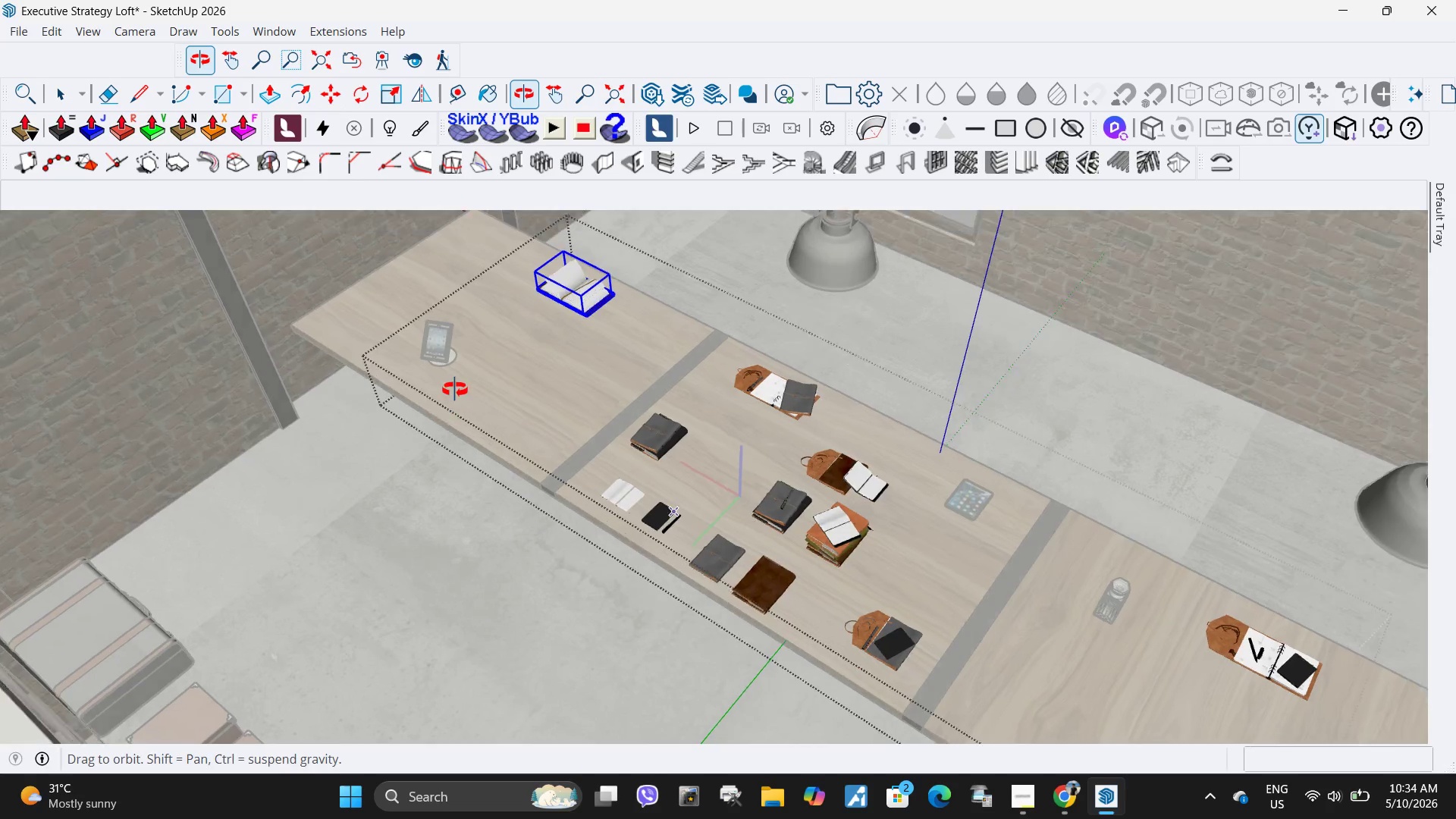 
scroll: coordinate [494, 430], scroll_direction: up, amount: 3.0
 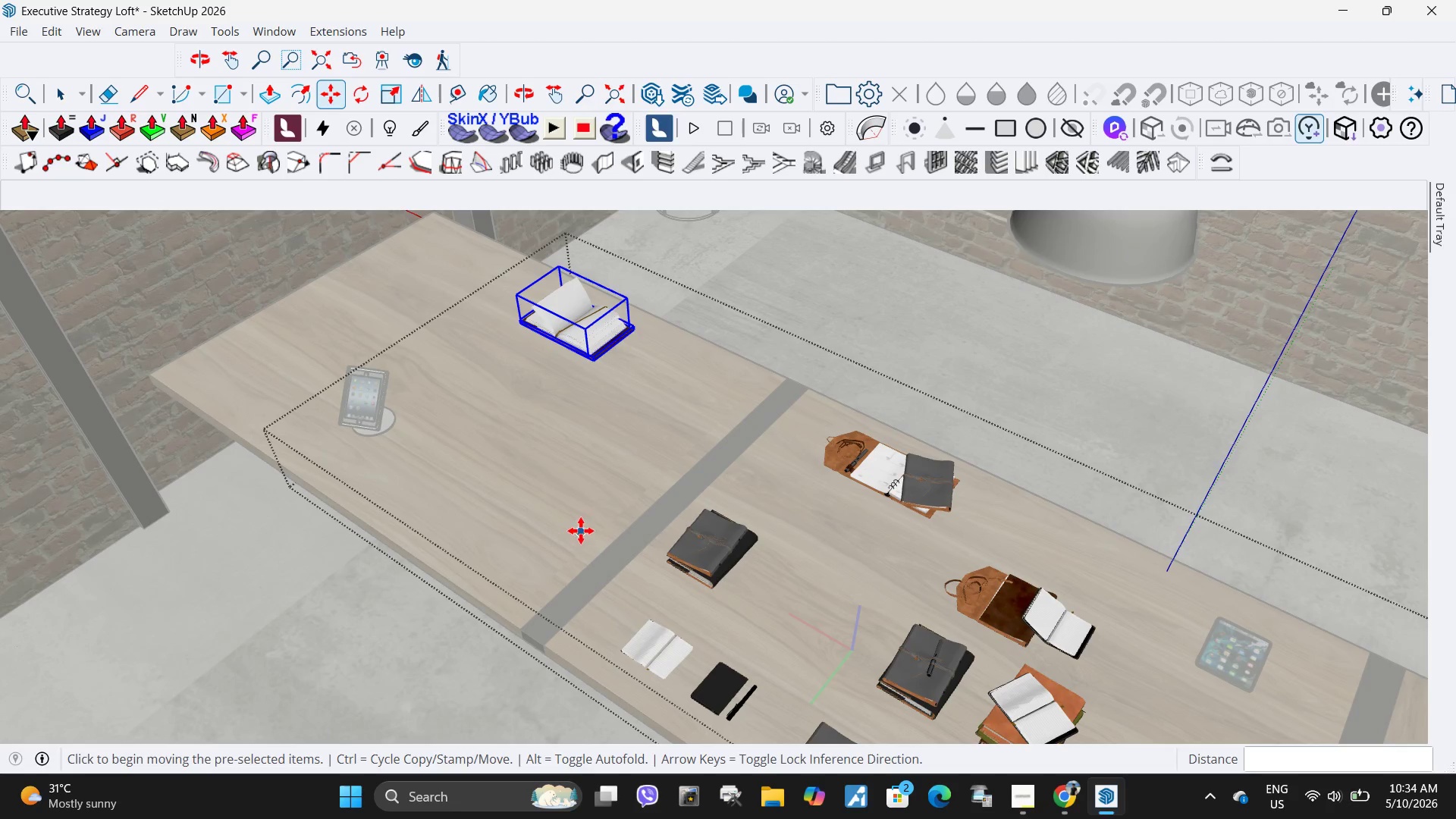 
scroll: coordinate [545, 490], scroll_direction: down, amount: 1.0
 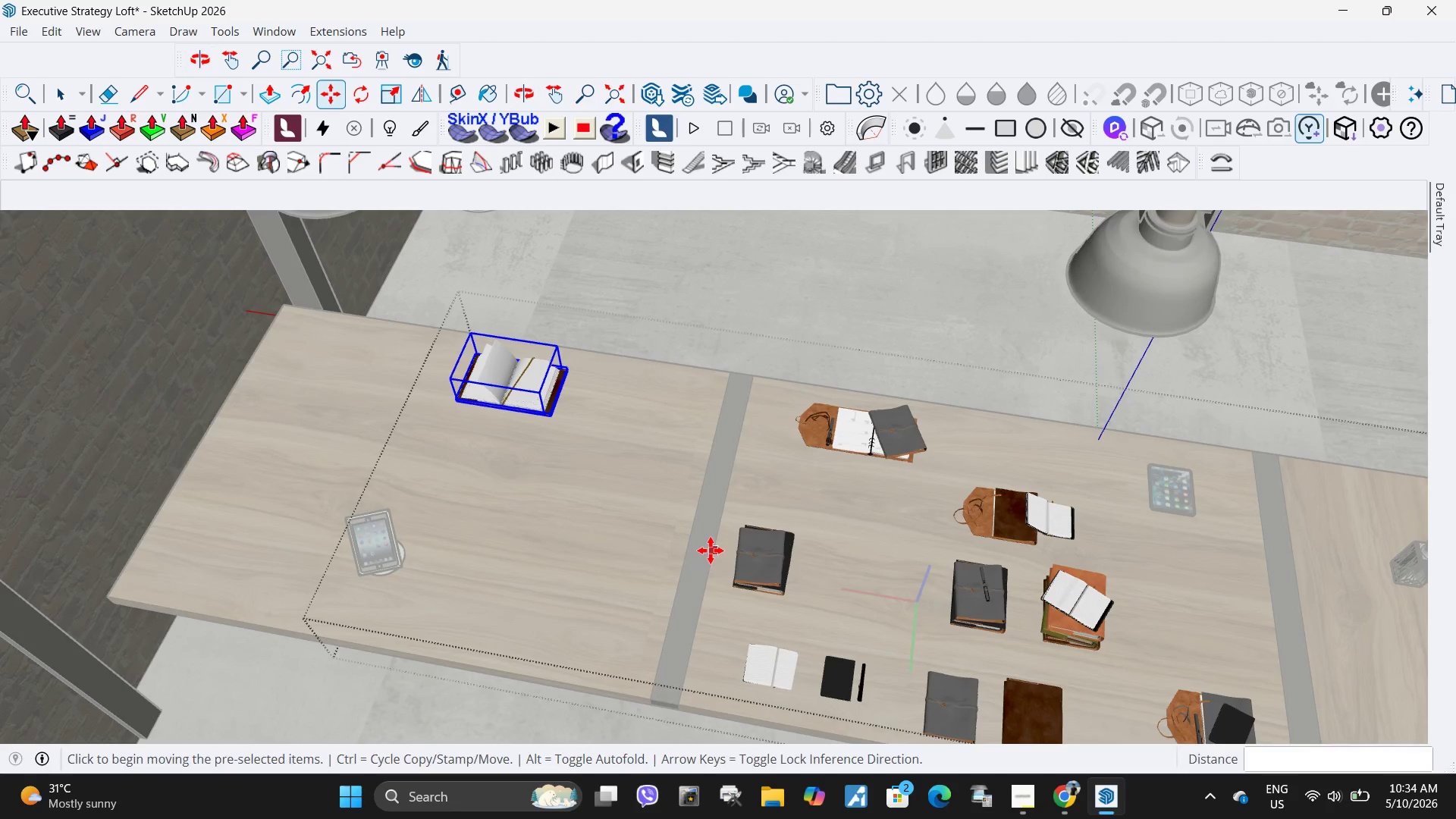 
key(Delete)
 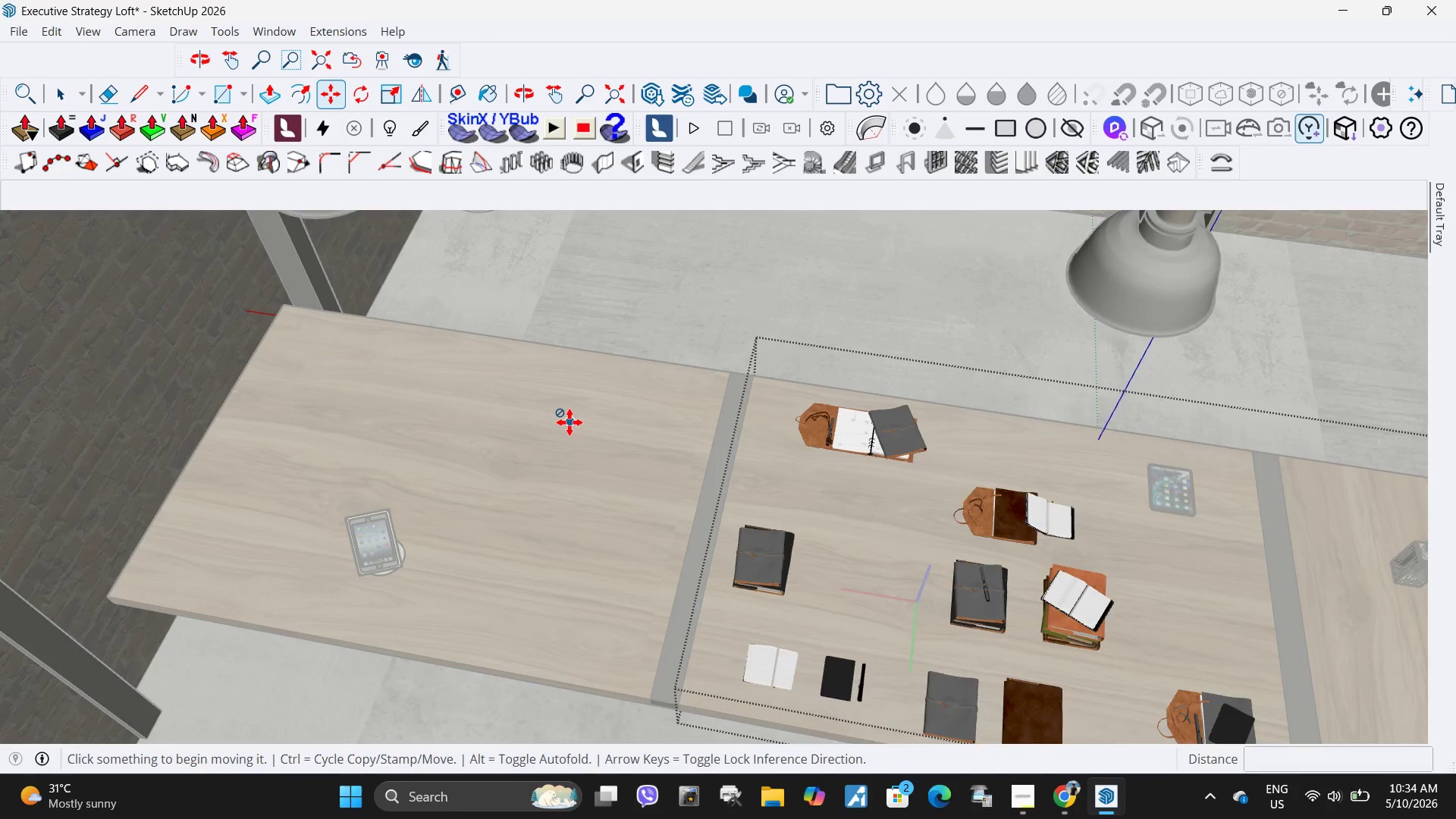 
scroll: coordinate [526, 473], scroll_direction: down, amount: 7.0
 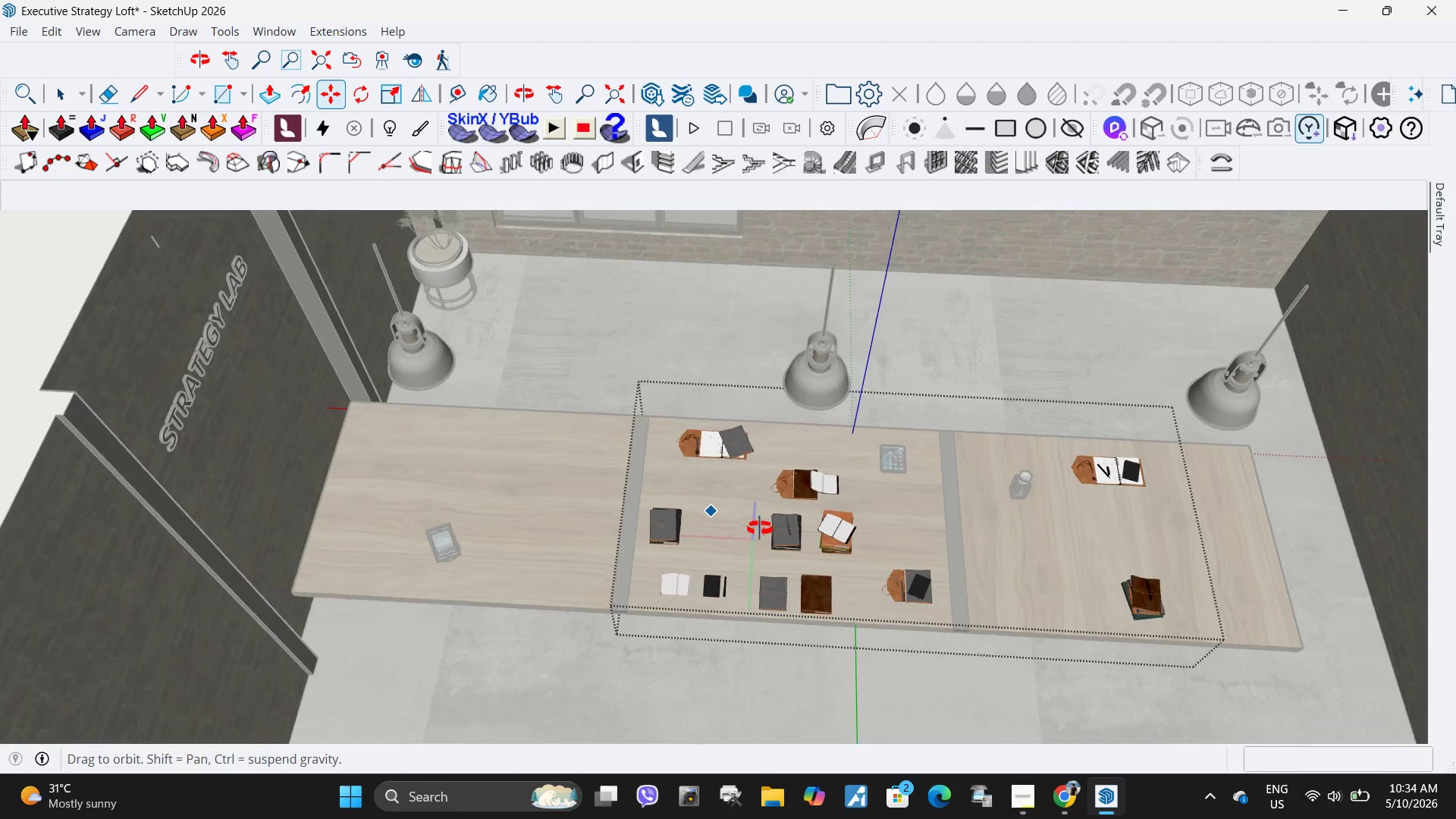 
key(Space)
 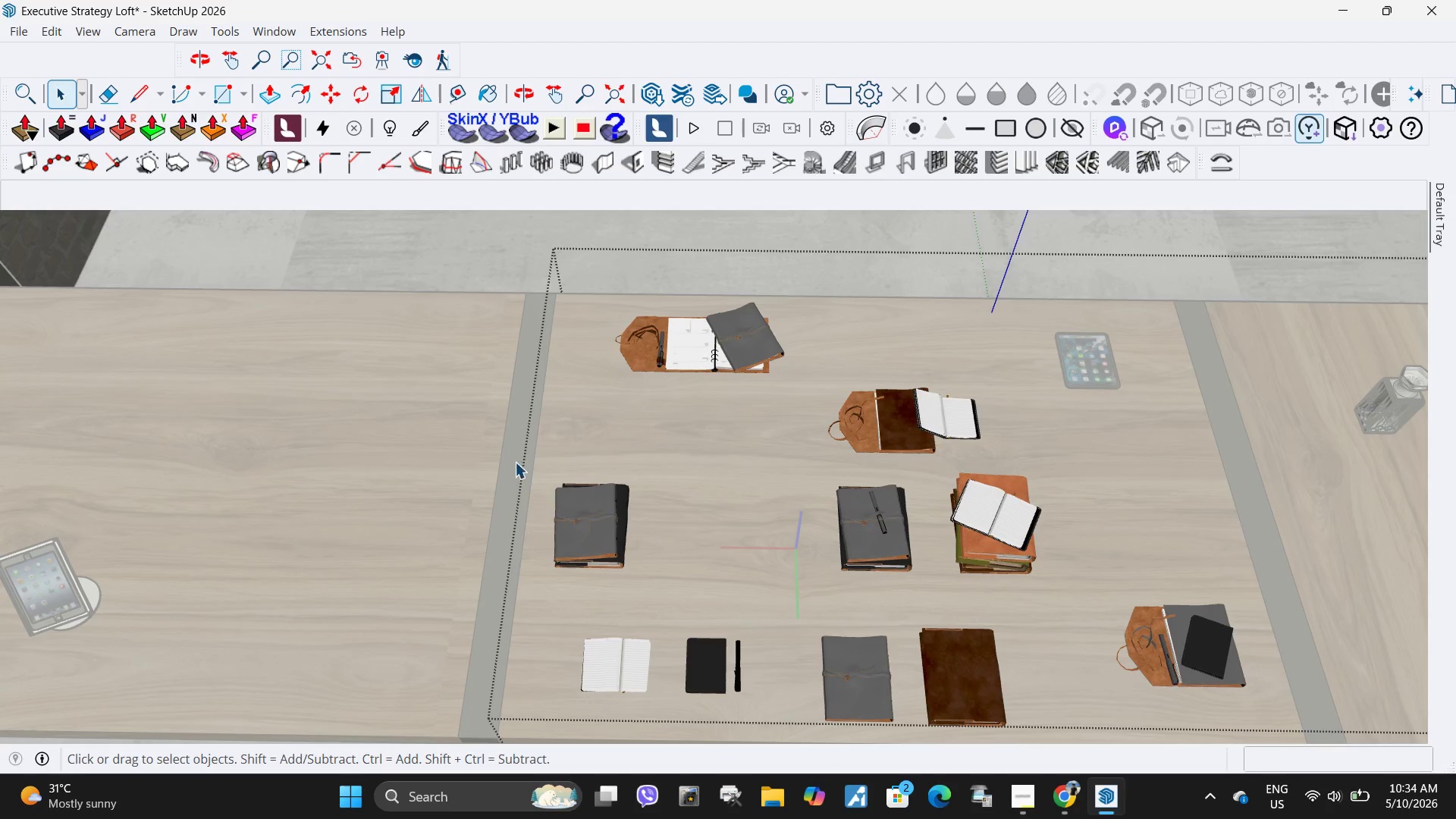 
scroll: coordinate [676, 532], scroll_direction: up, amount: 8.0
 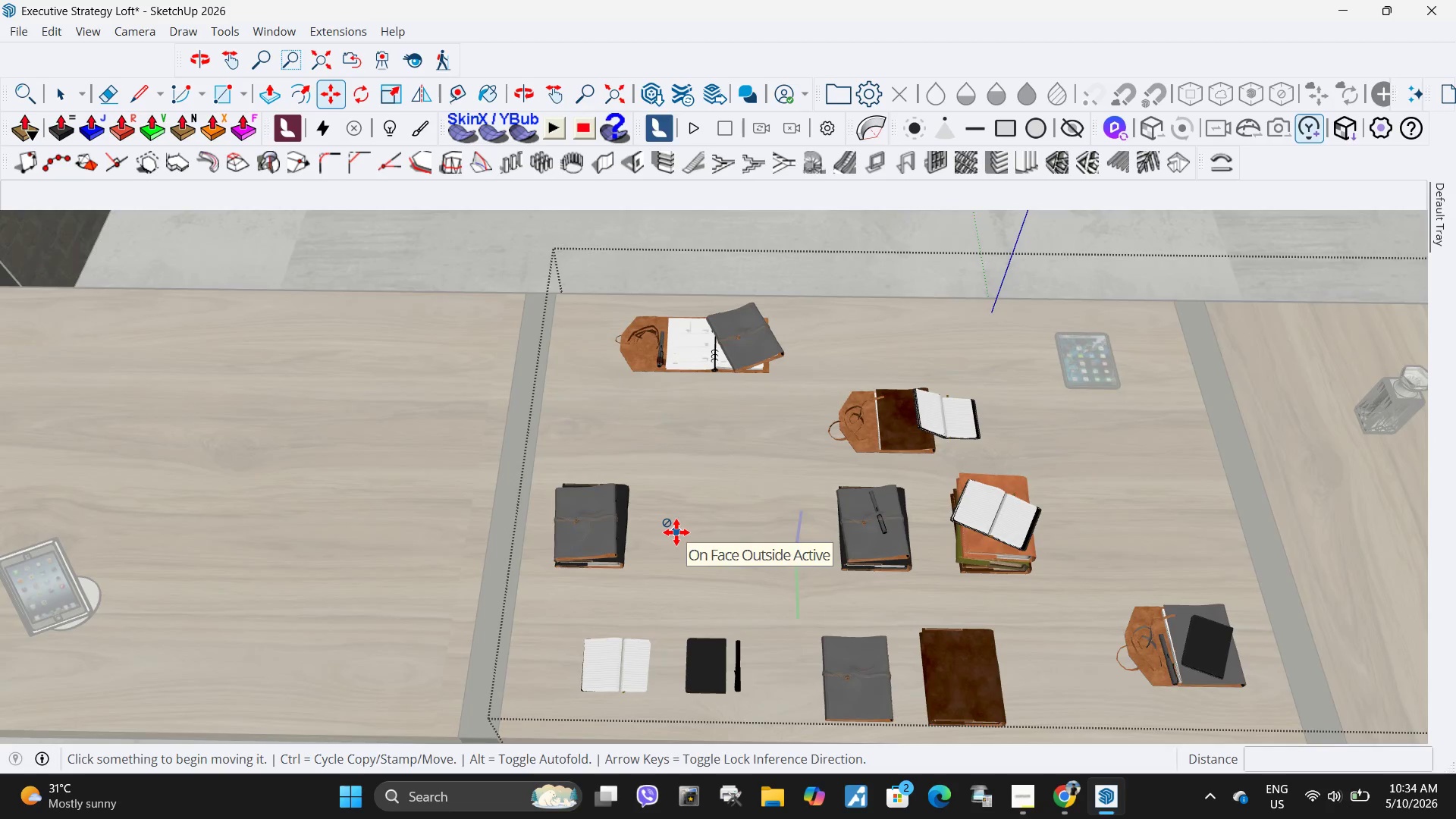 
left_click_drag(start_coordinate=[504, 449], to_coordinate=[730, 601])
 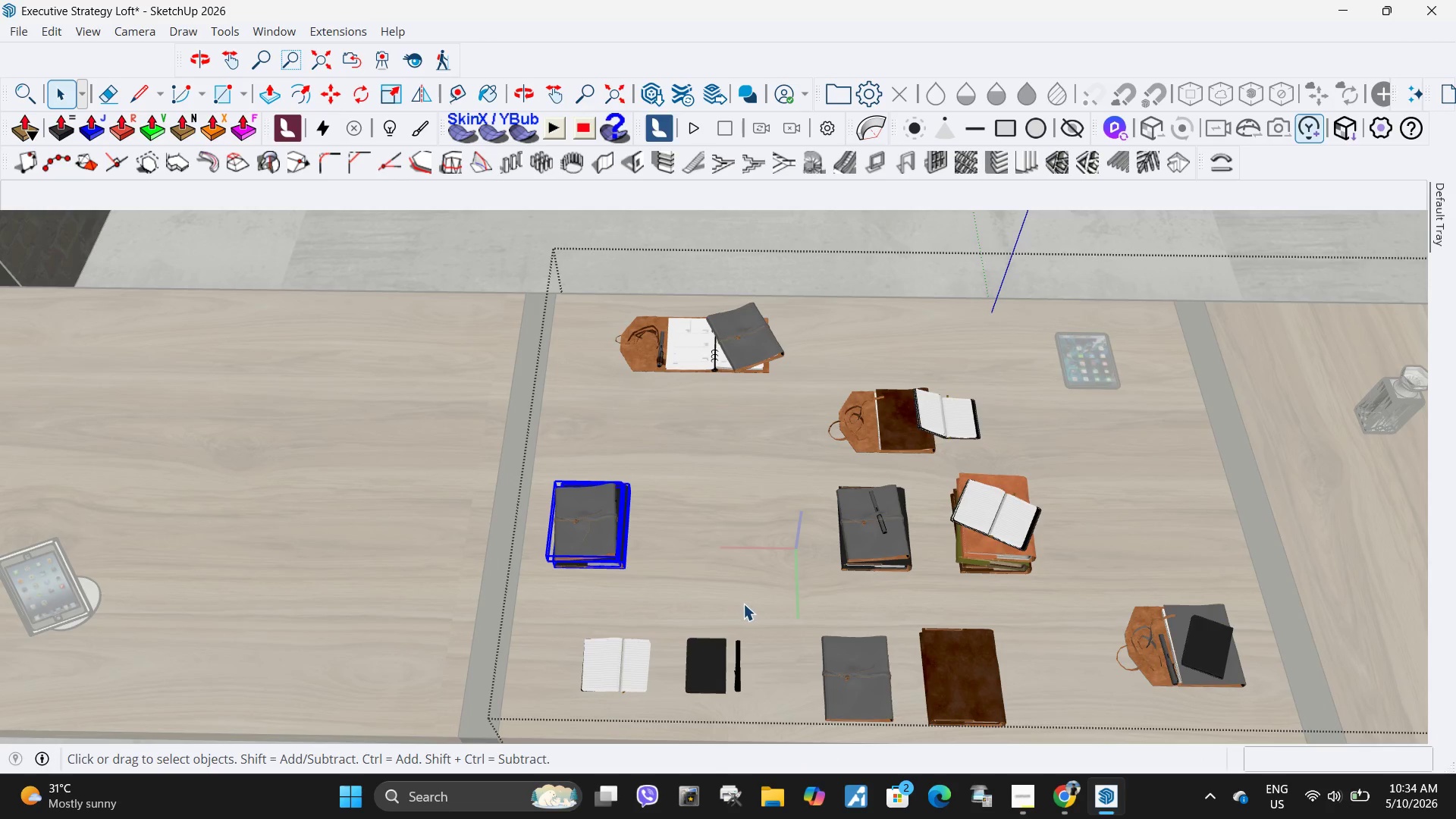 
key(M)
 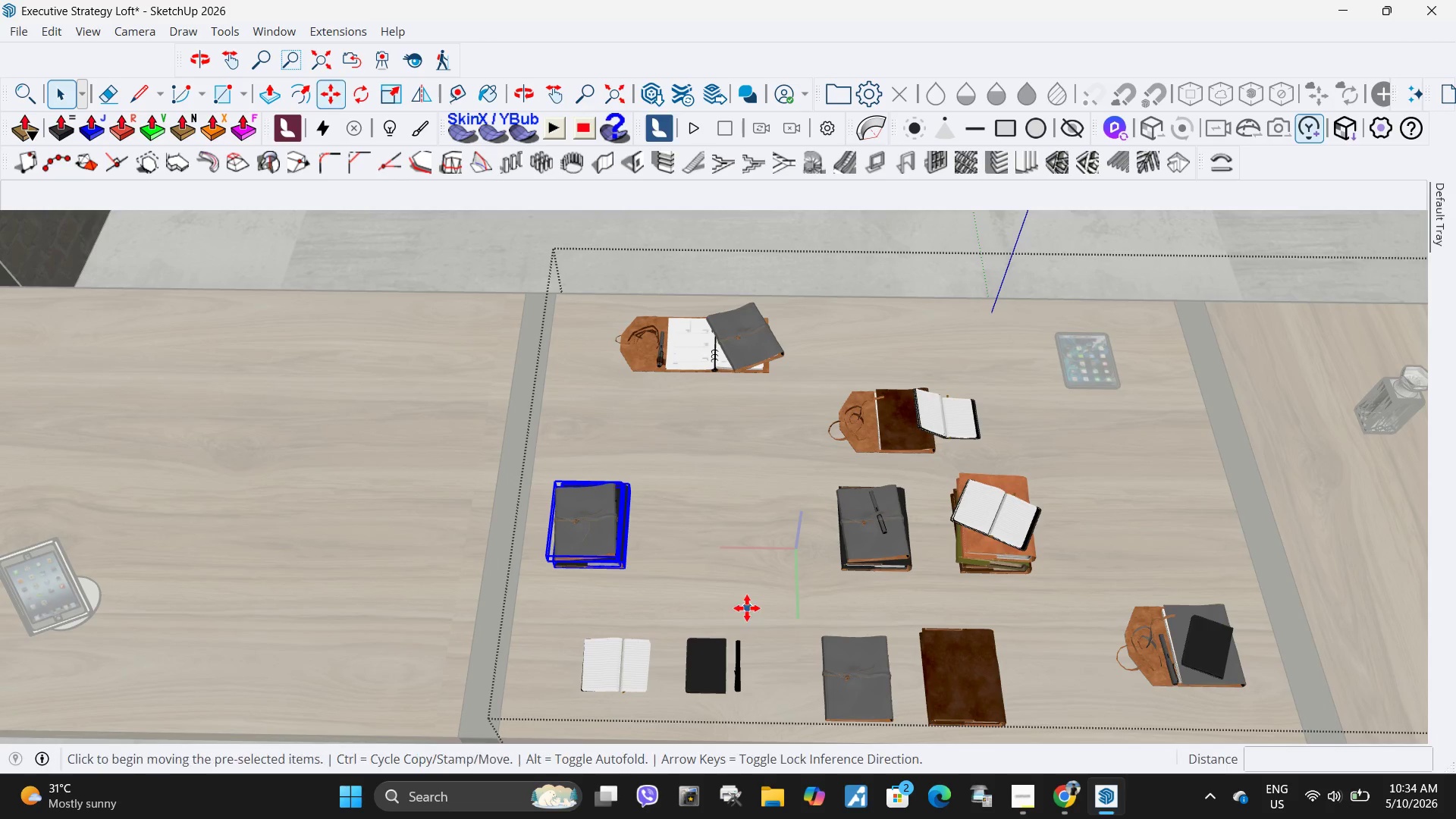 
left_click_drag(start_coordinate=[747, 608], to_coordinate=[739, 608])
 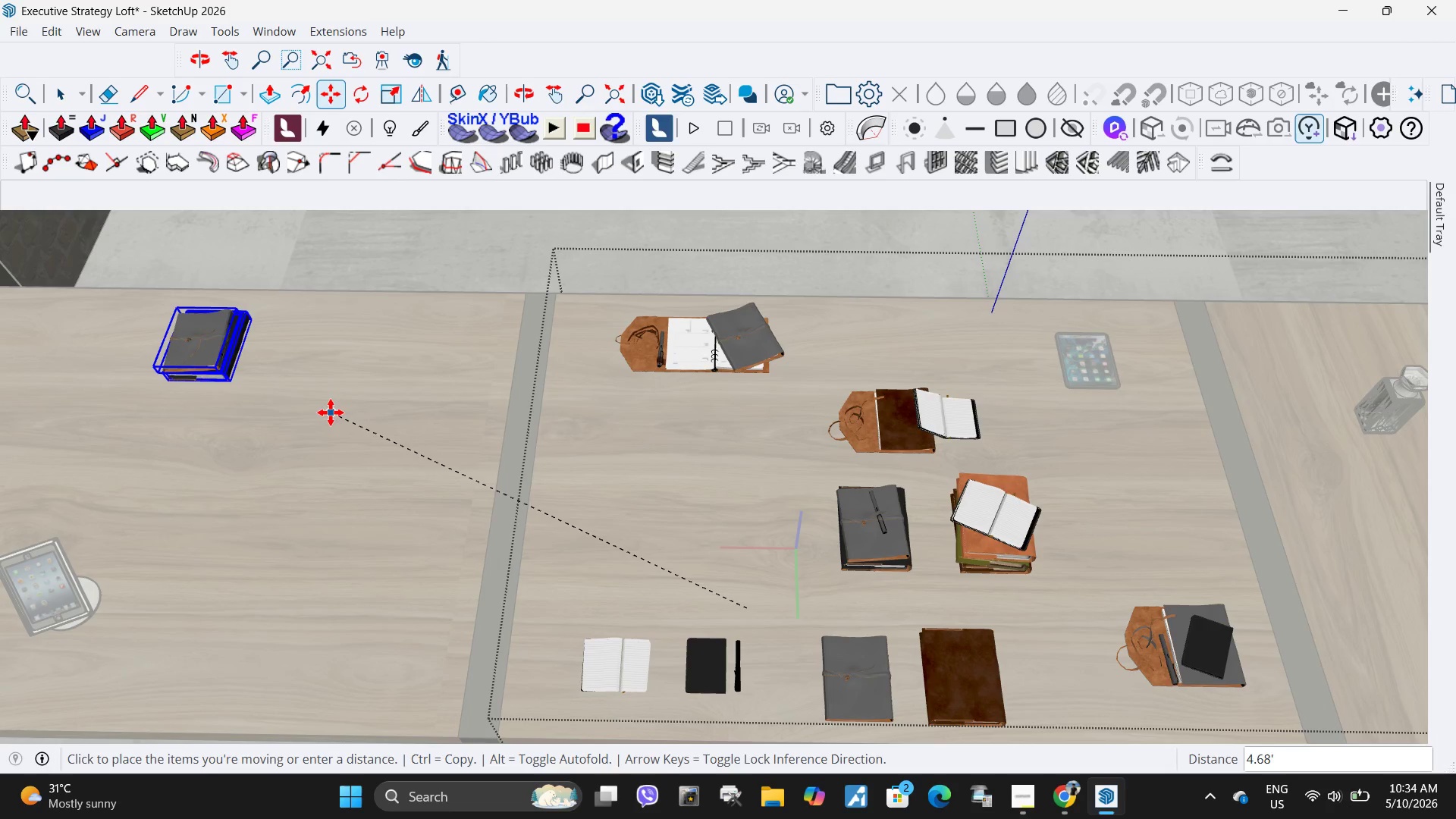 
left_click([322, 413])
 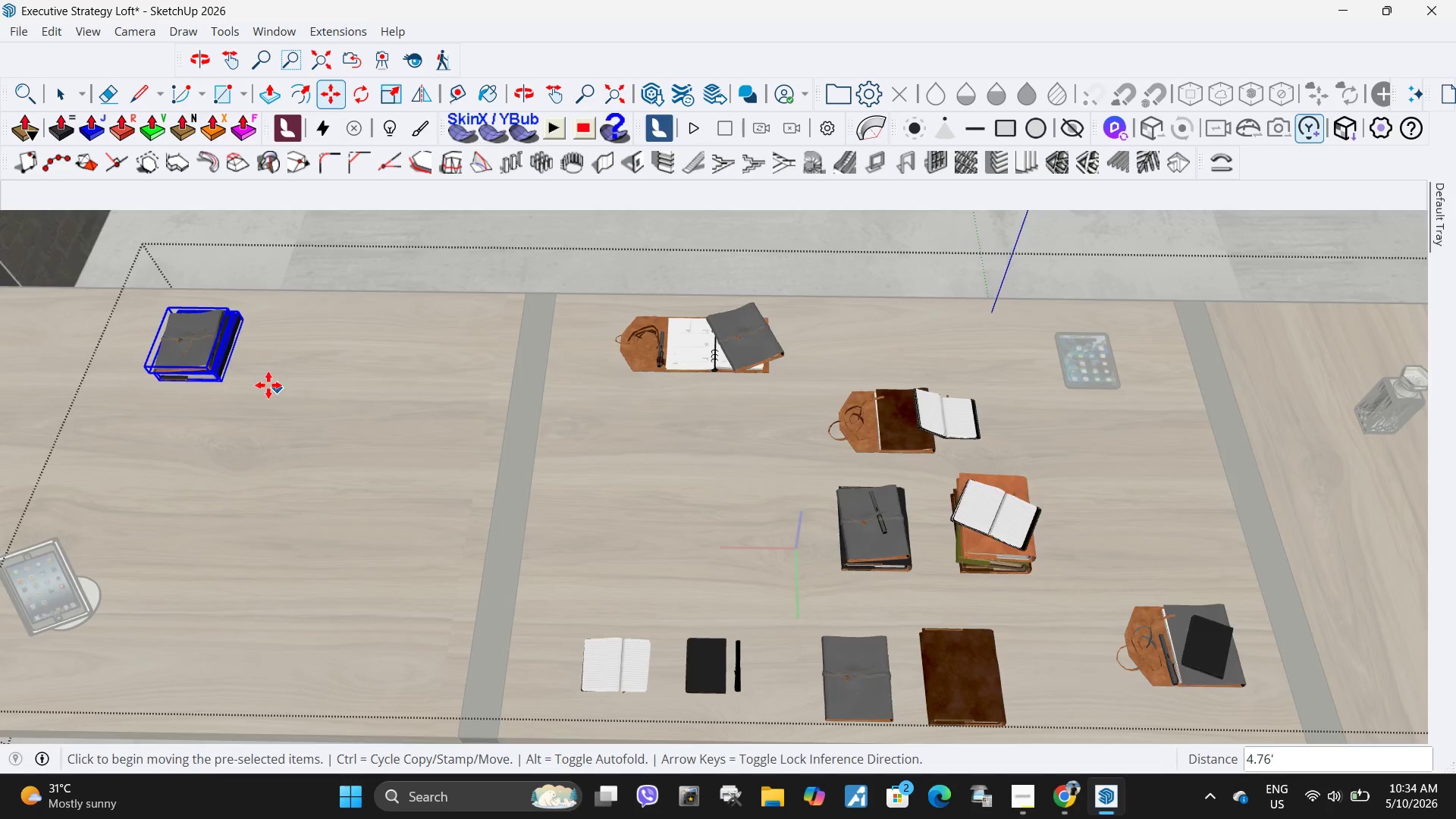 
key(Space)
 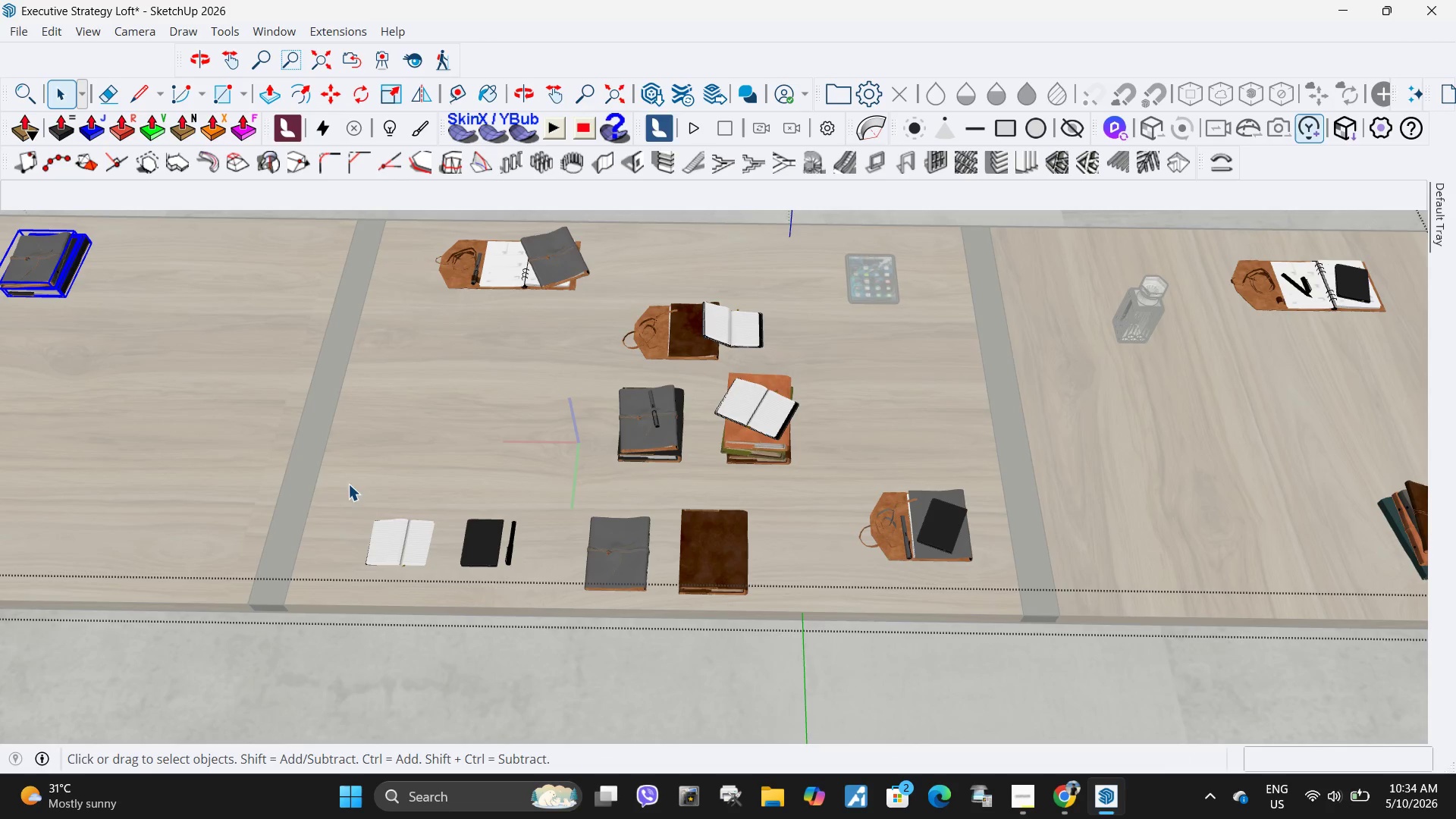 
scroll: coordinate [610, 566], scroll_direction: down, amount: 1.0
 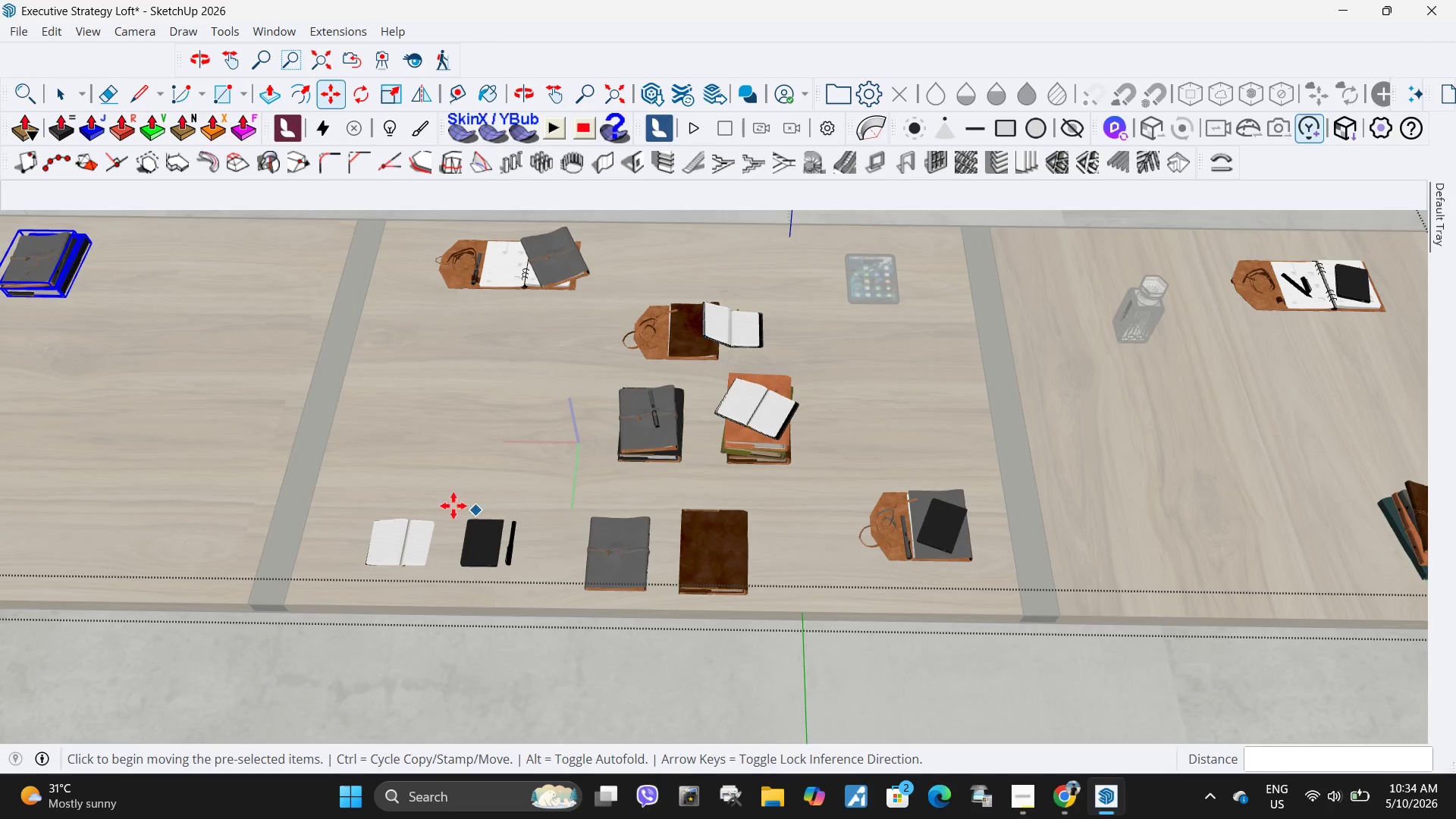 
left_click_drag(start_coordinate=[313, 479], to_coordinate=[545, 640])
 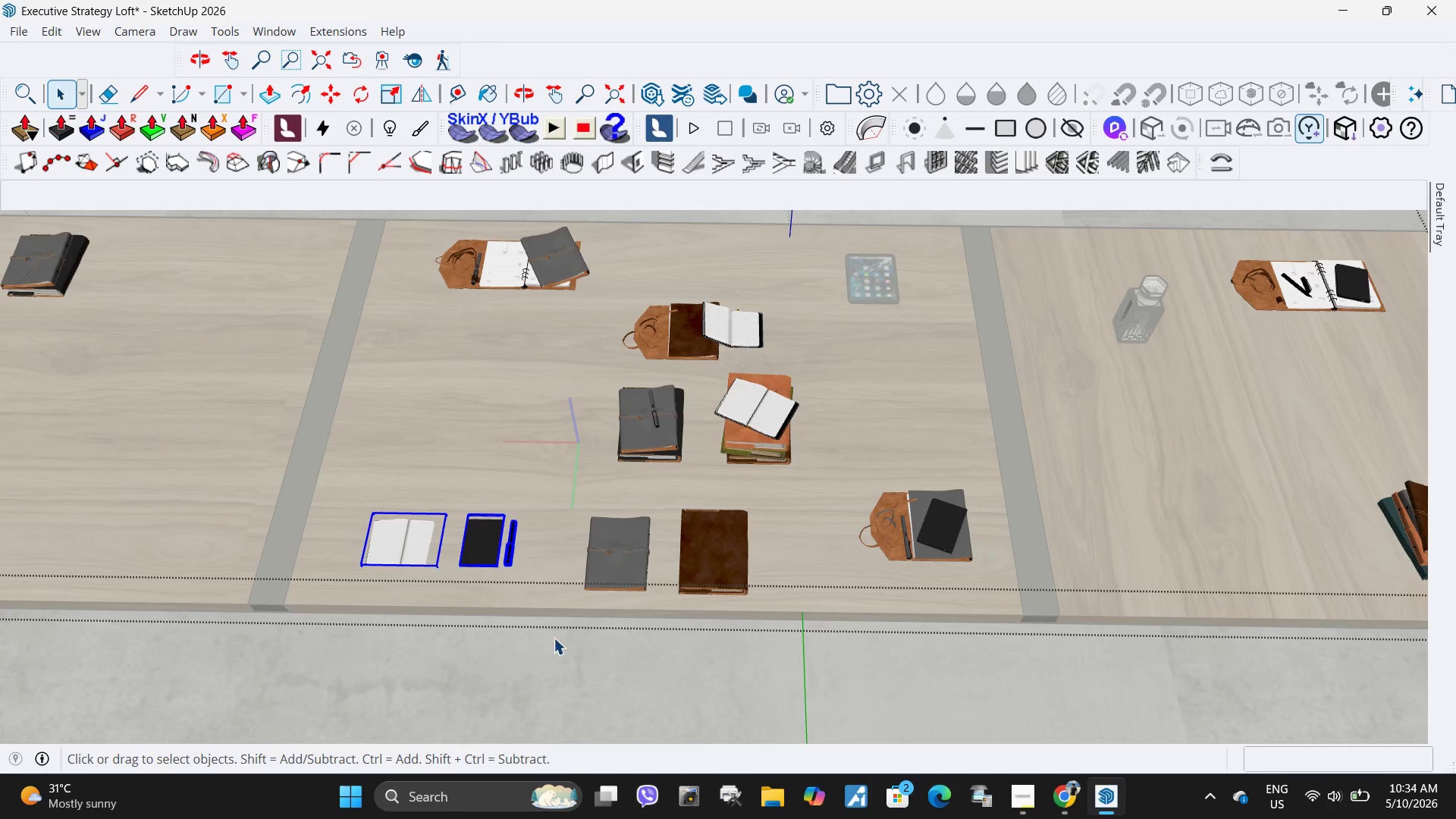 
key(Delete)
 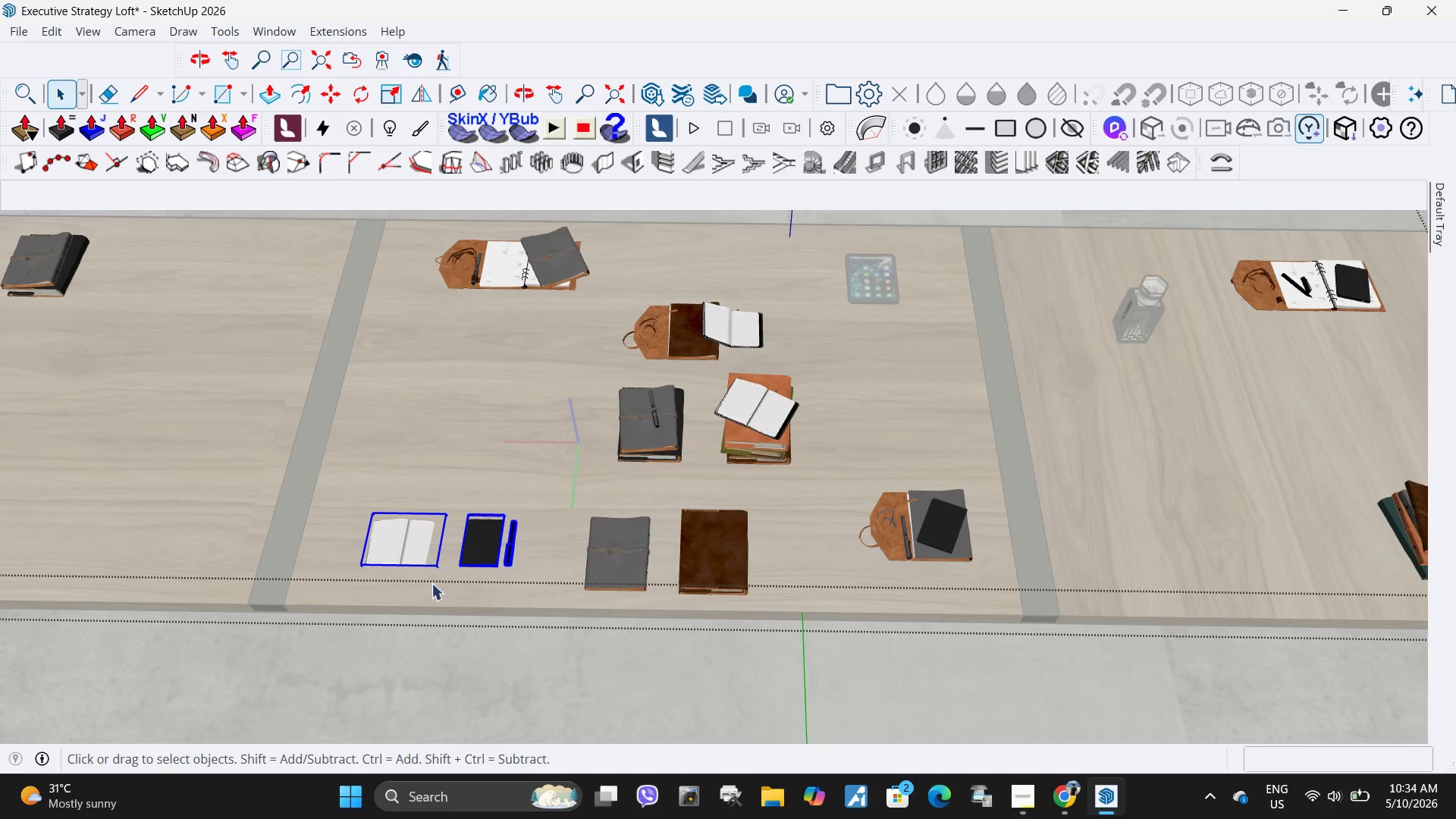 
scroll: coordinate [418, 582], scroll_direction: down, amount: 5.0
 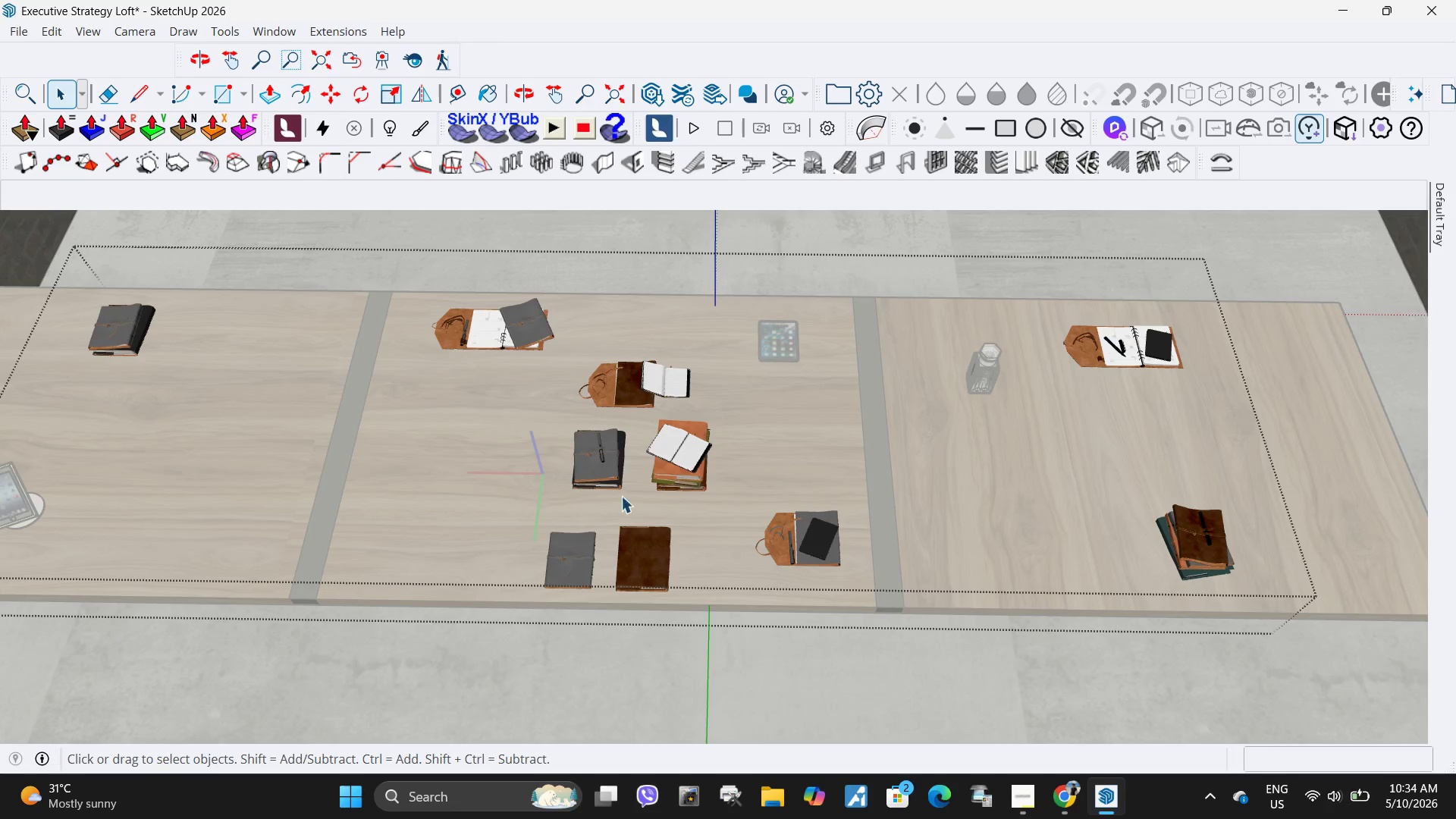 
scroll: coordinate [654, 445], scroll_direction: up, amount: 4.0
 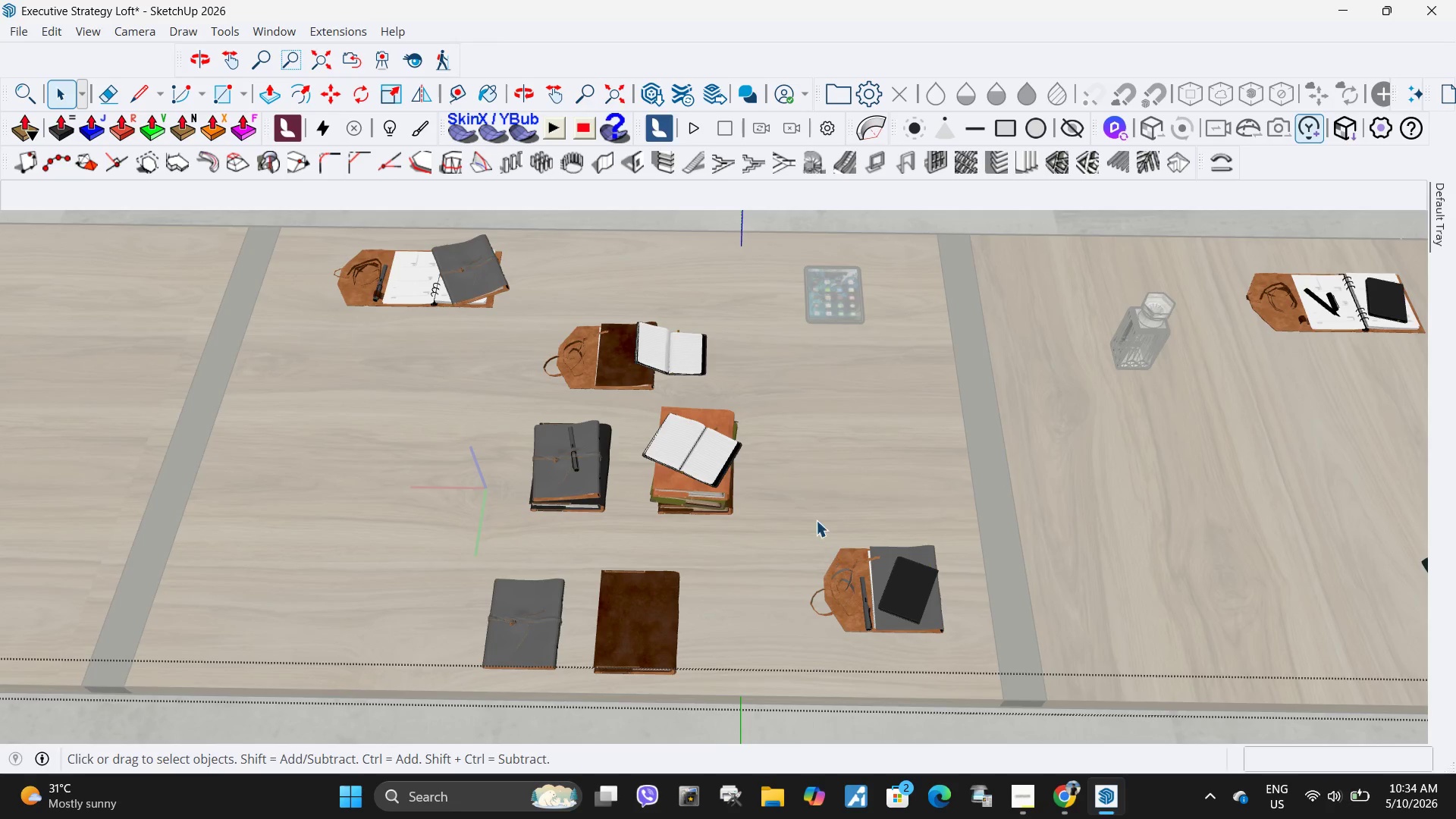 
left_click_drag(start_coordinate=[810, 519], to_coordinate=[968, 672])
 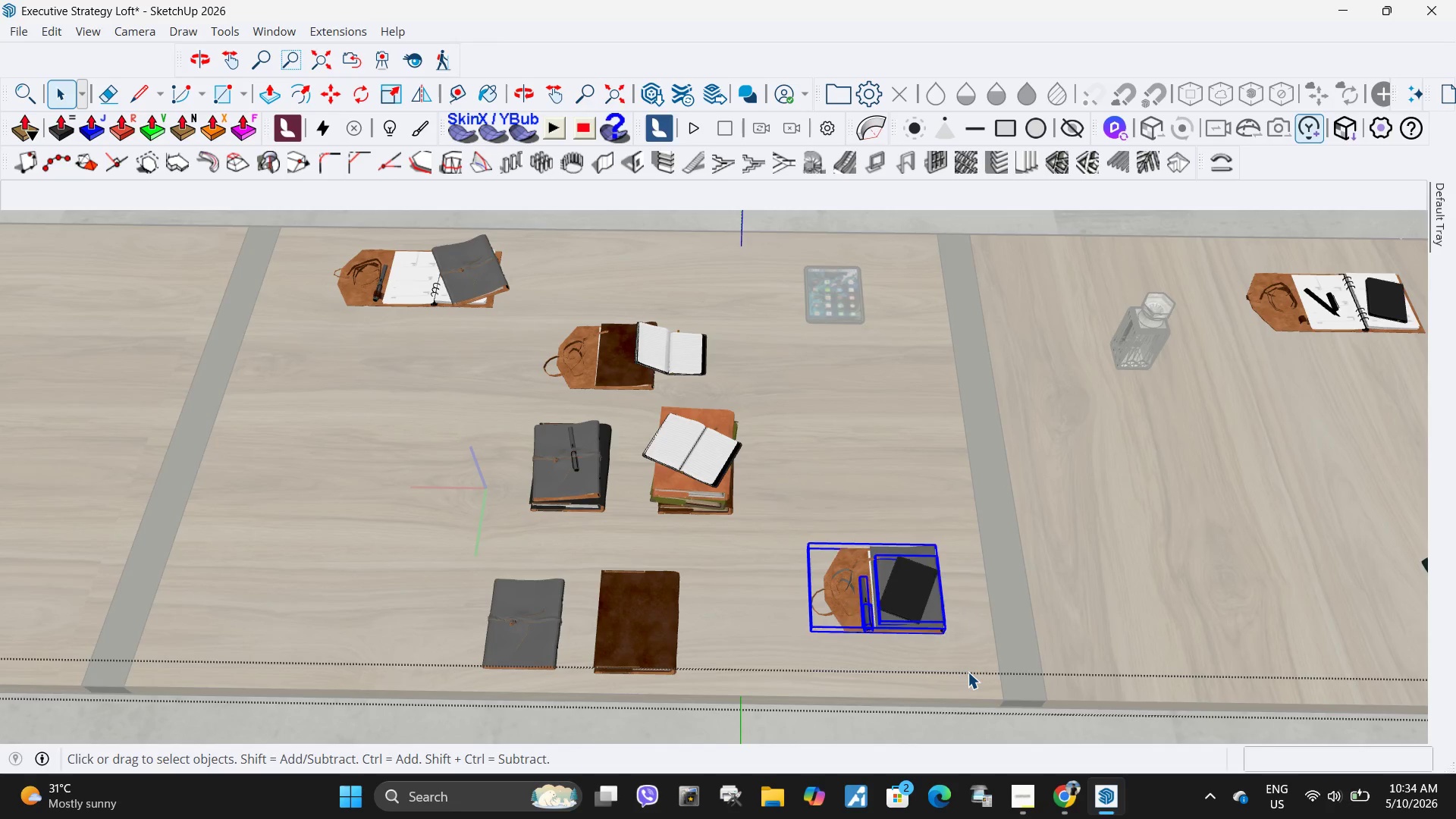 
key(Delete)
 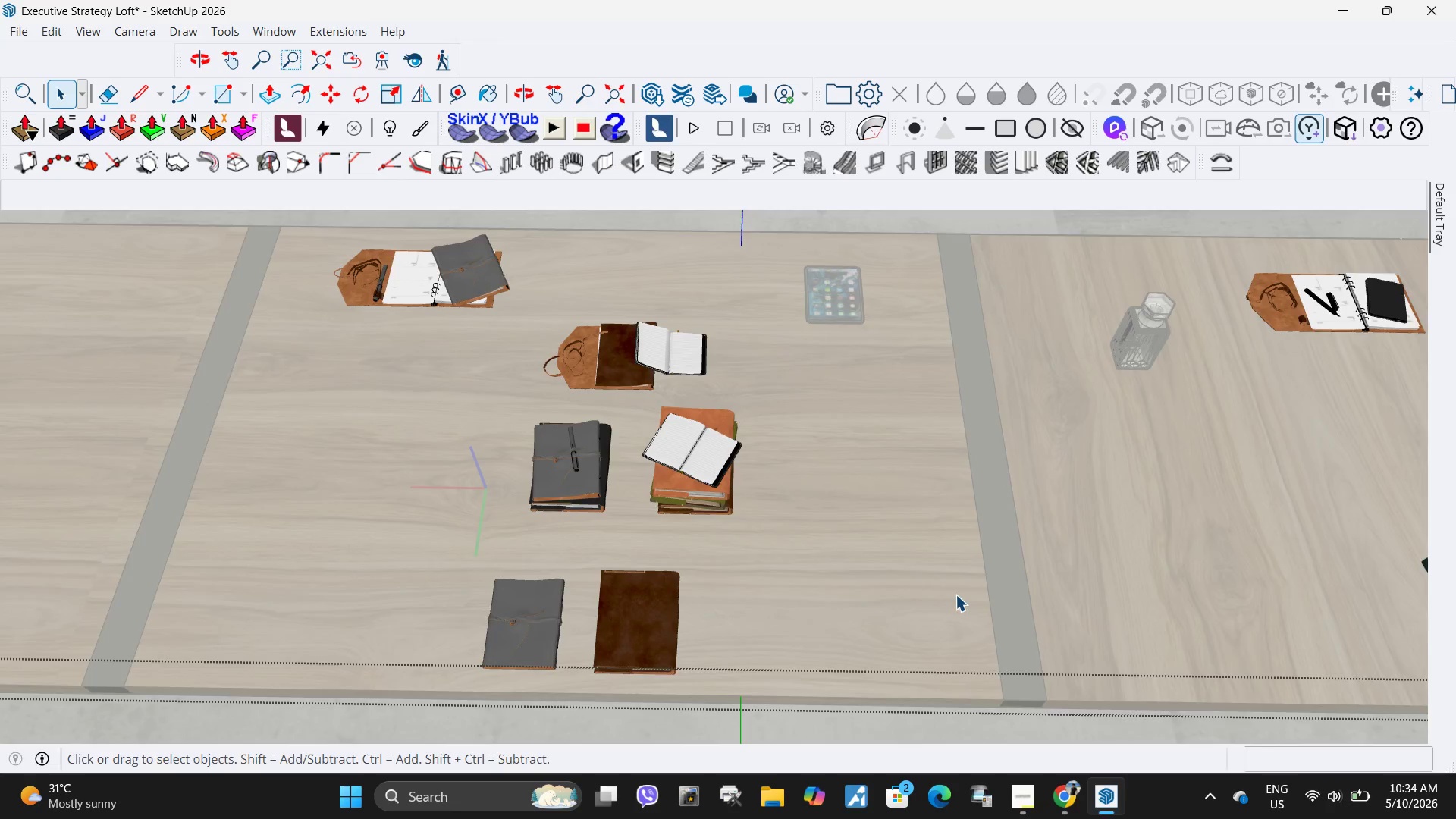 
scroll: coordinate [963, 598], scroll_direction: down, amount: 5.0
 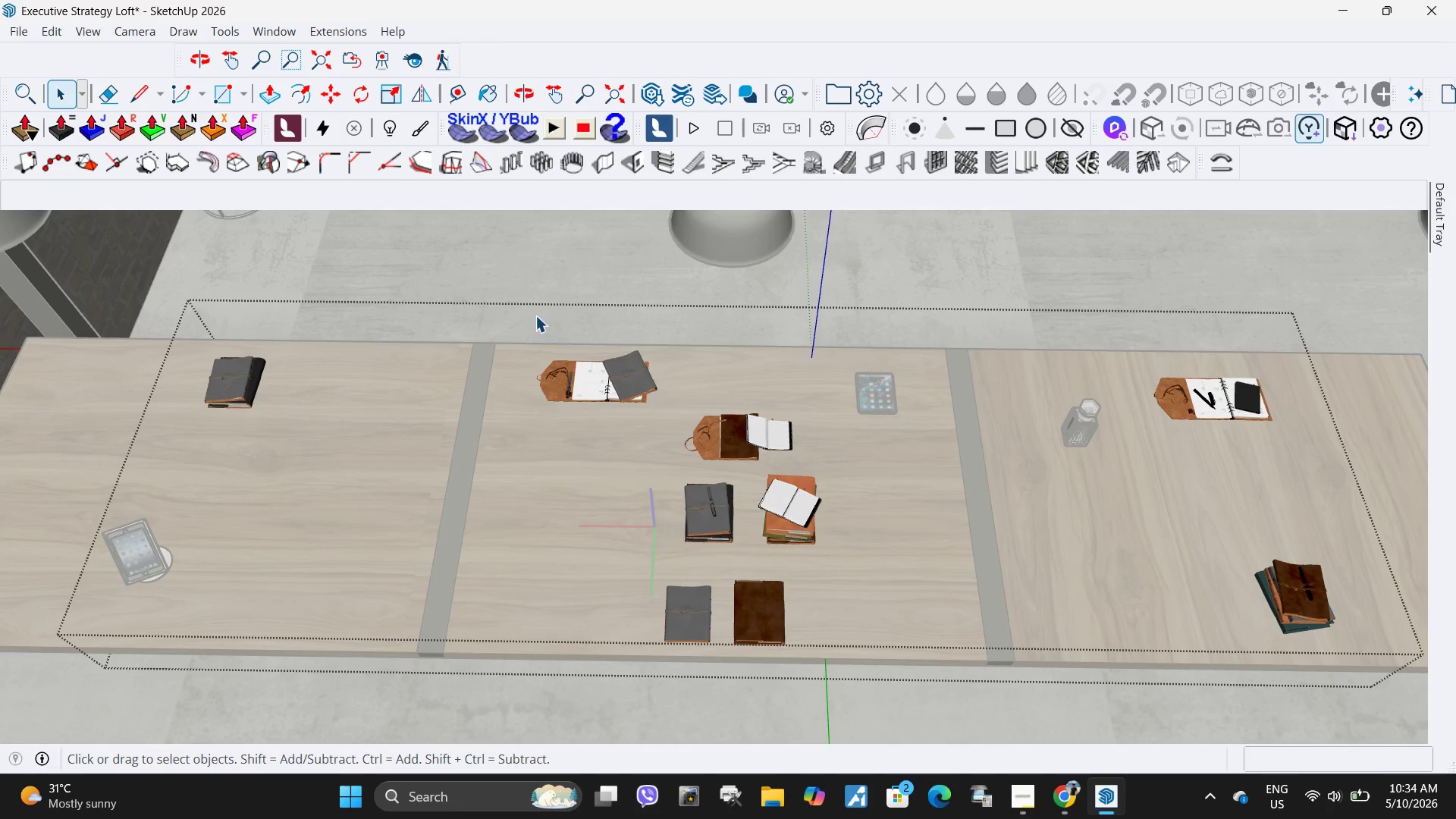 
left_click_drag(start_coordinate=[490, 340], to_coordinate=[675, 450])
 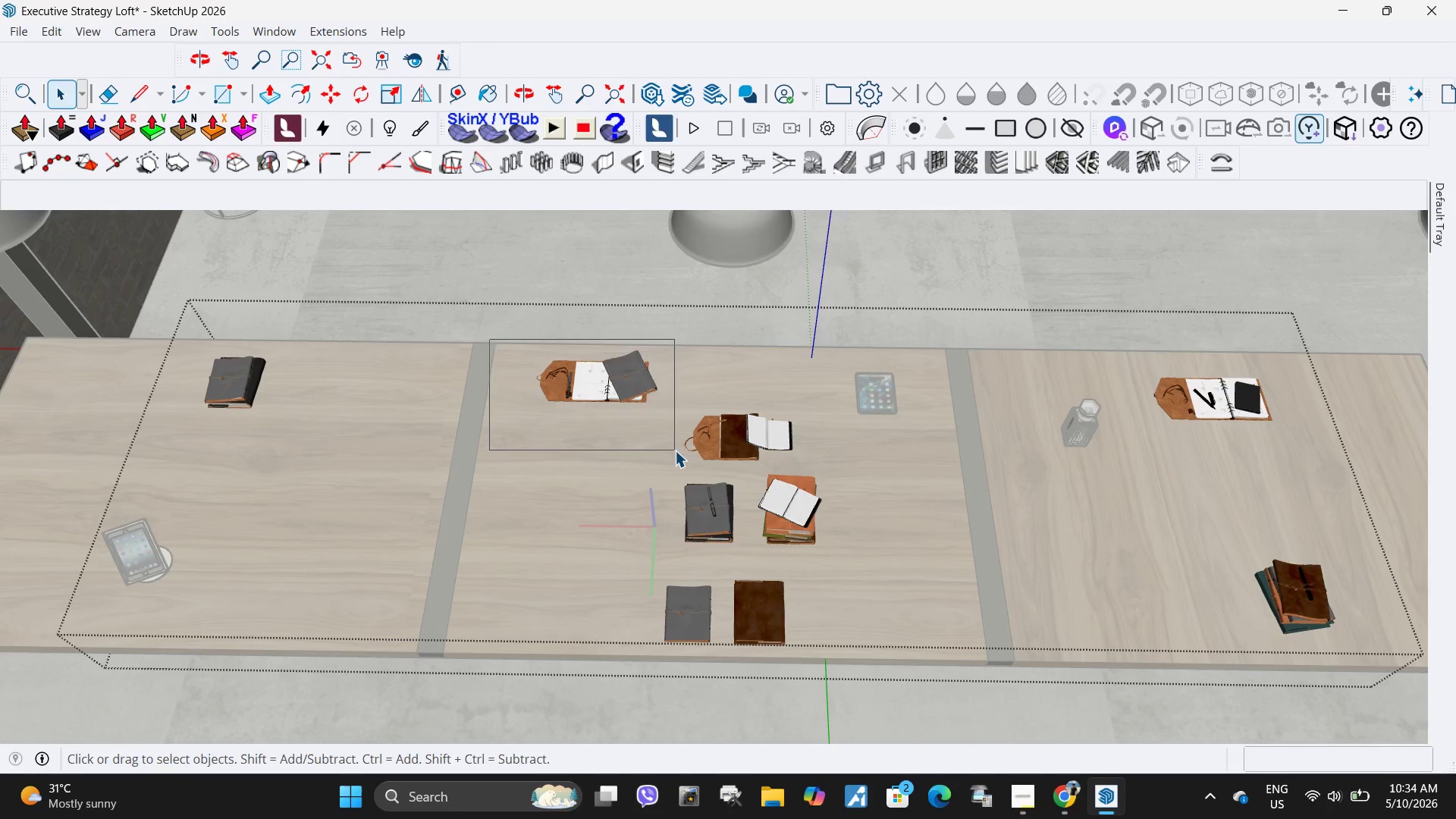 
key(Delete)
 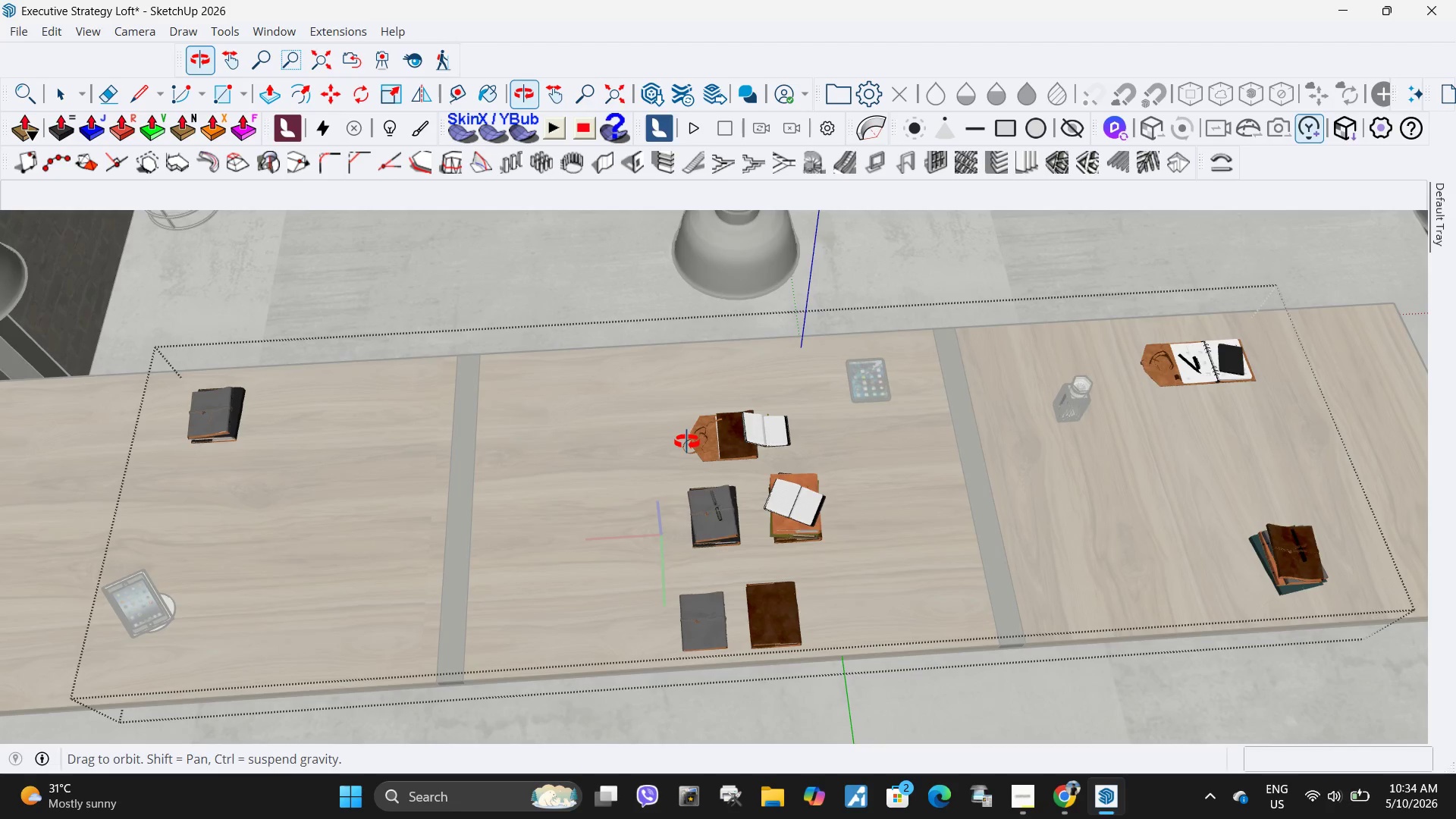 
left_click_drag(start_coordinate=[660, 468], to_coordinate=[777, 591])
 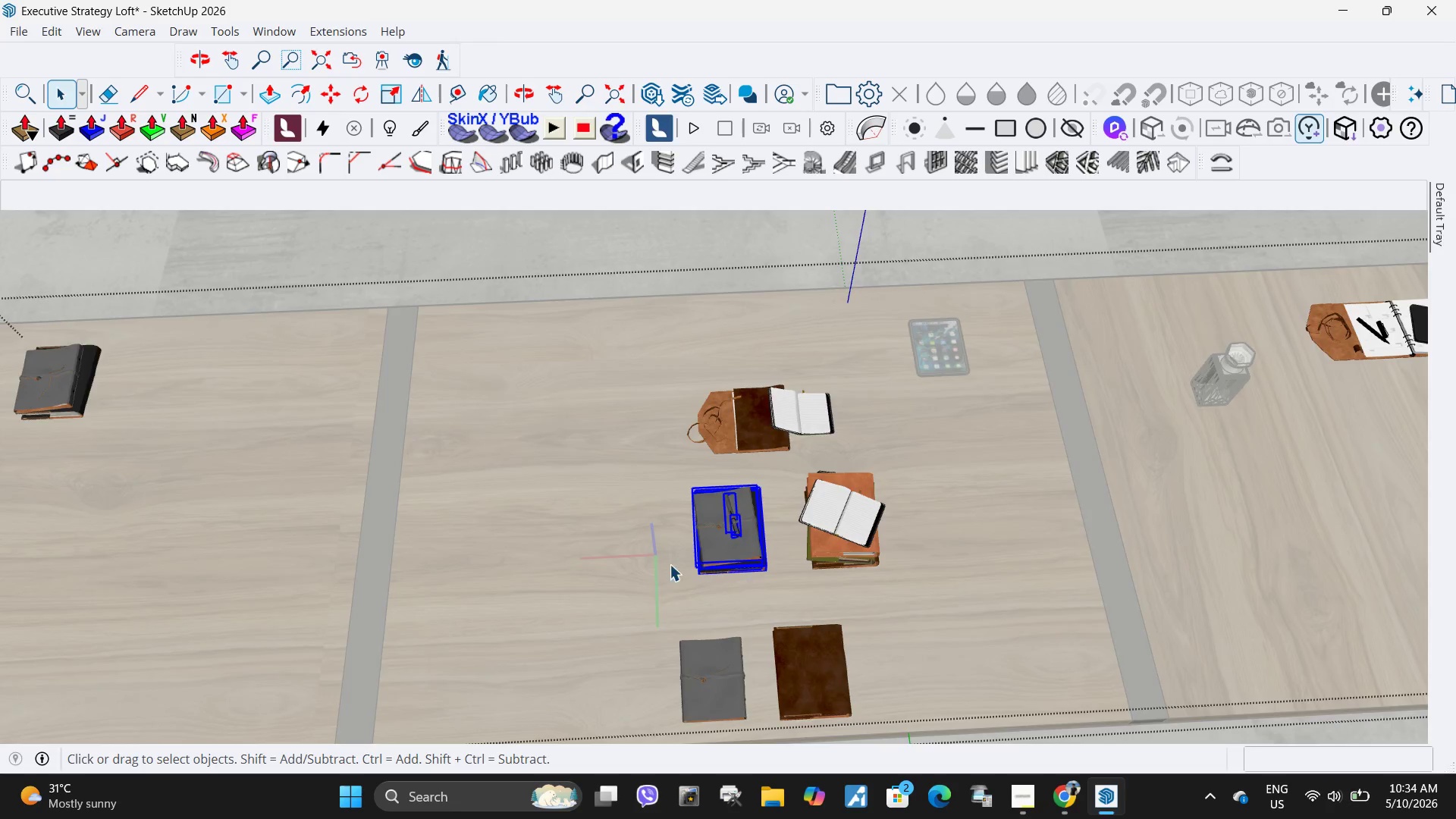 
scroll: coordinate [673, 483], scroll_direction: up, amount: 3.0
 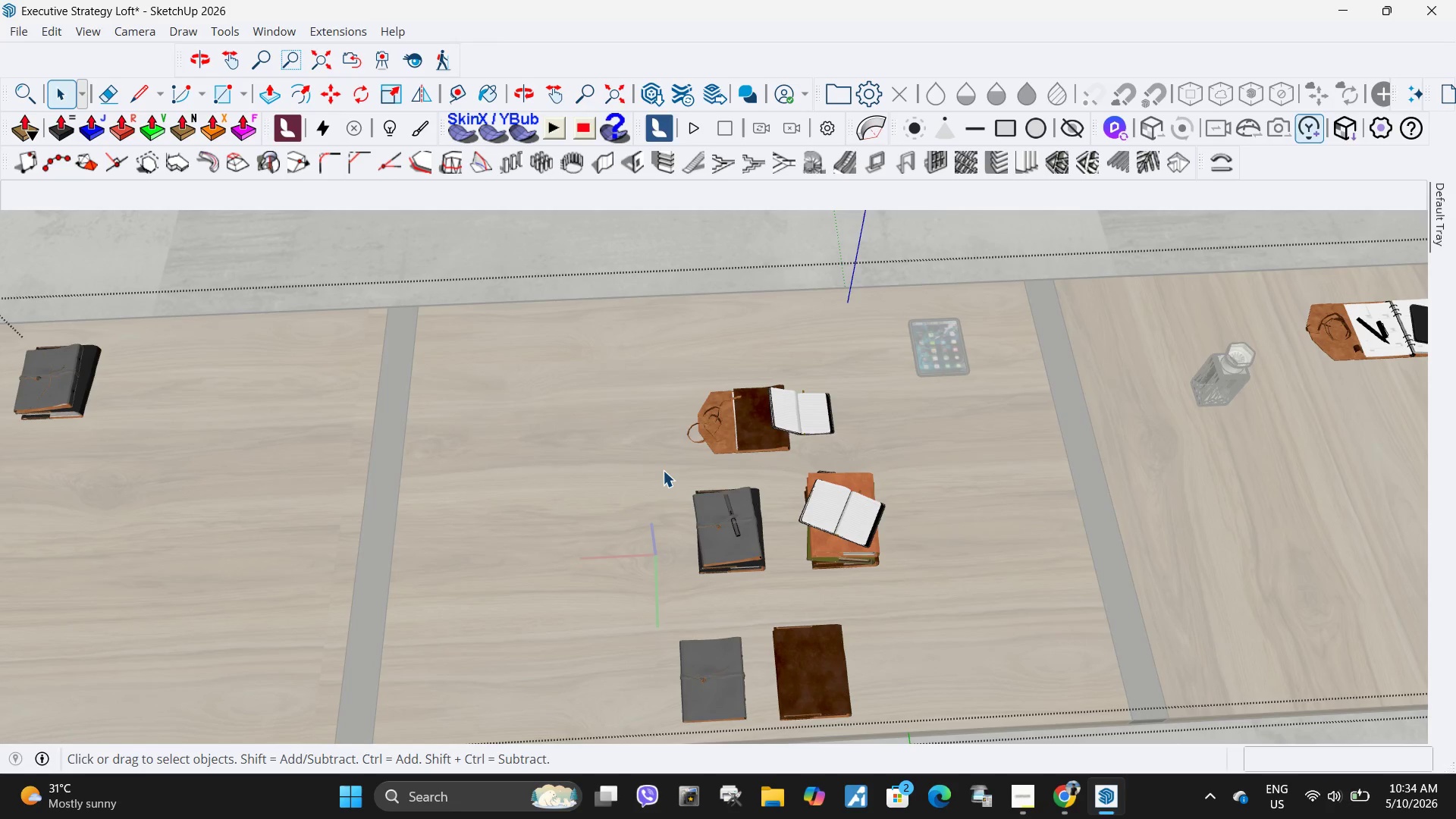 
scroll: coordinate [520, 545], scroll_direction: down, amount: 5.0
 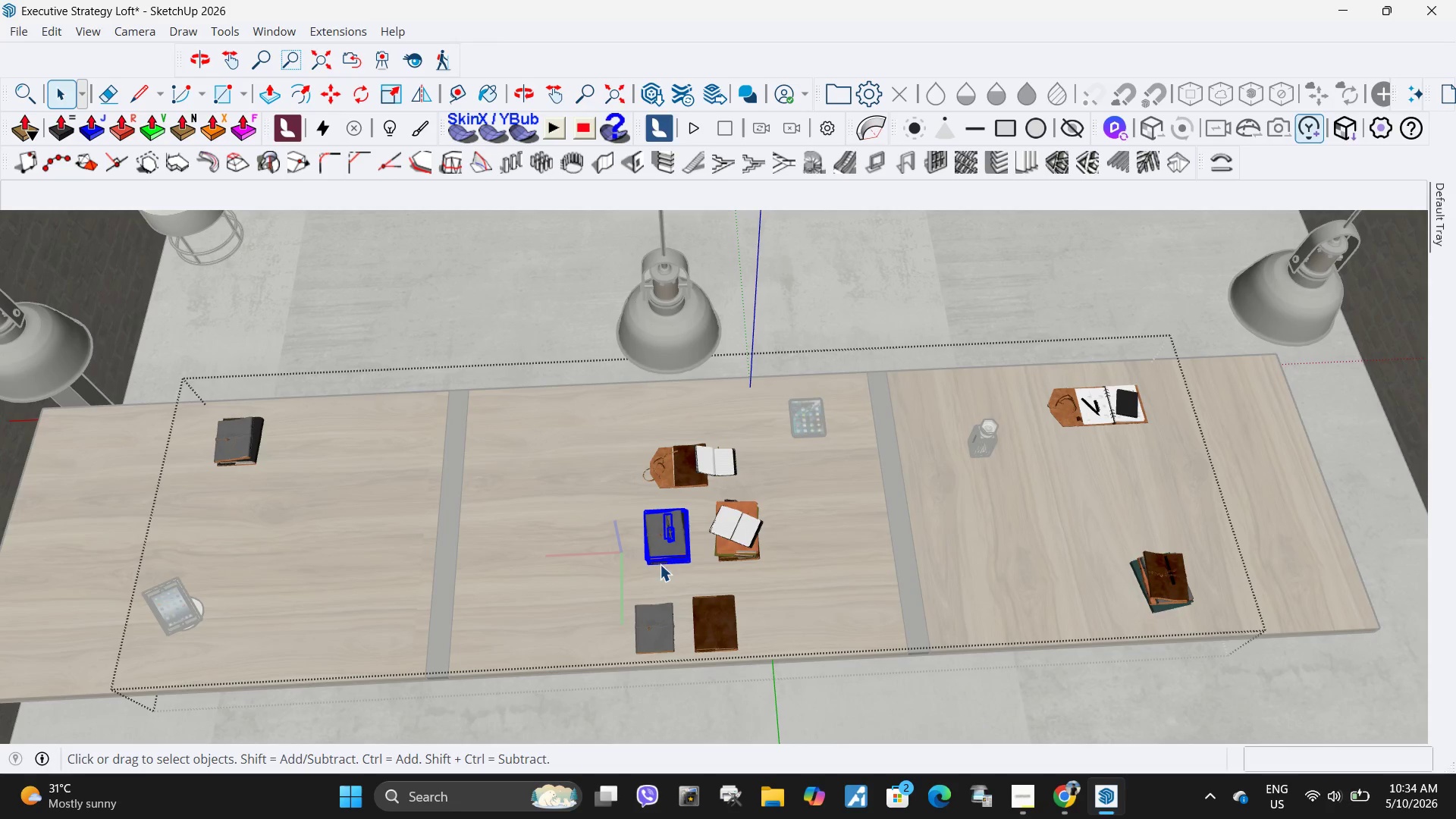 
key(Delete)
 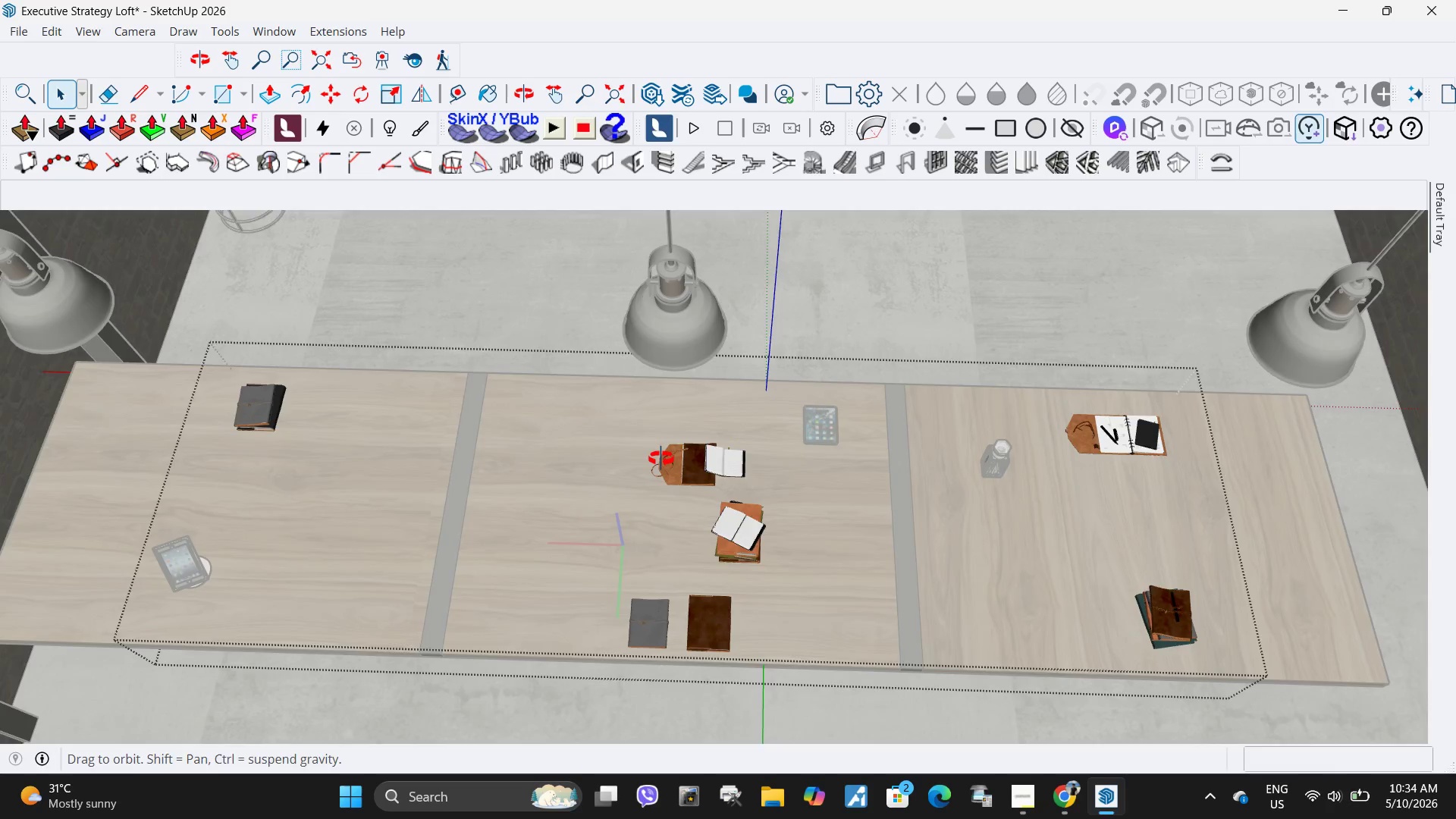 
left_click_drag(start_coordinate=[613, 410], to_coordinate=[787, 500])
 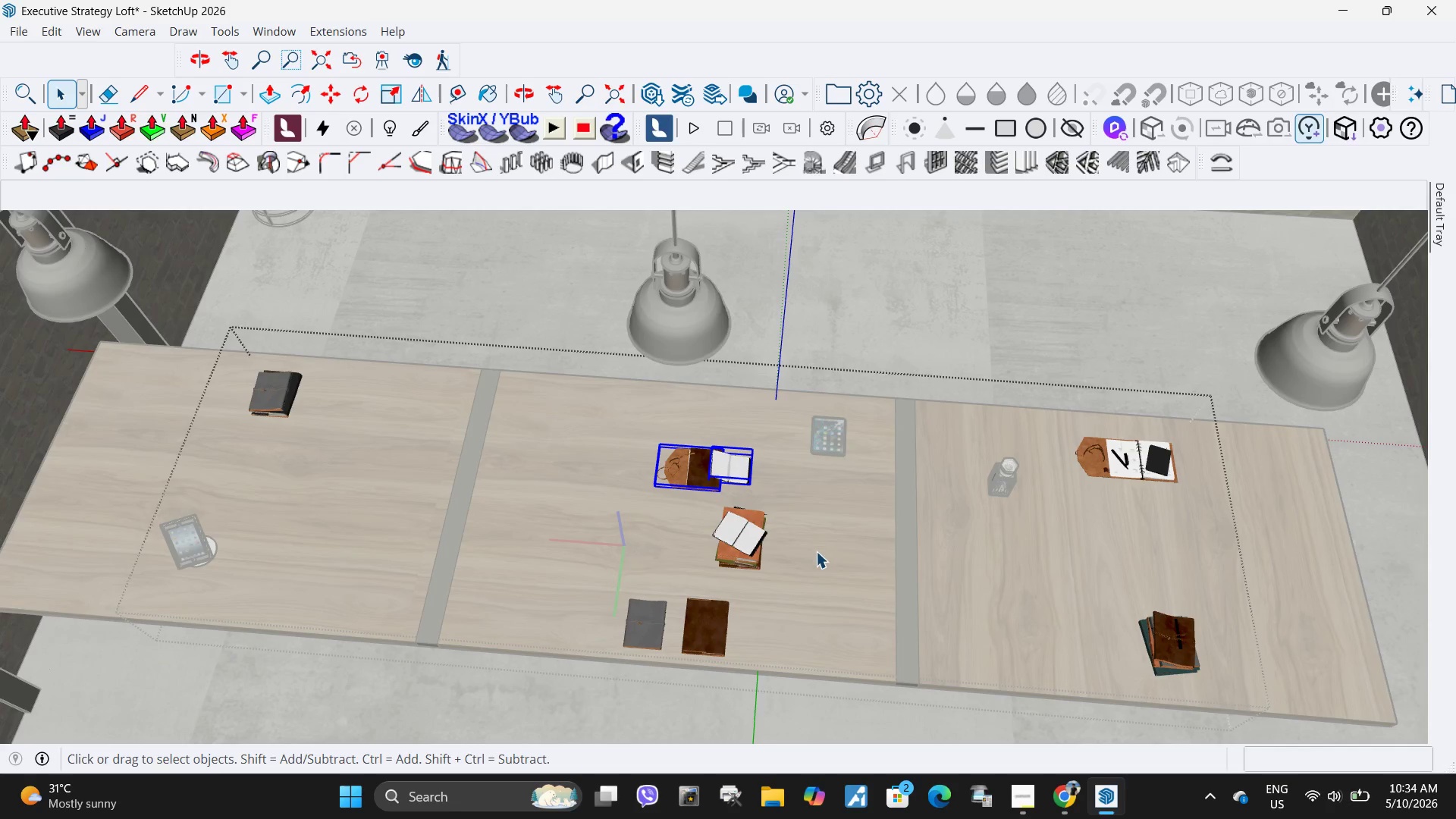 
key(M)
 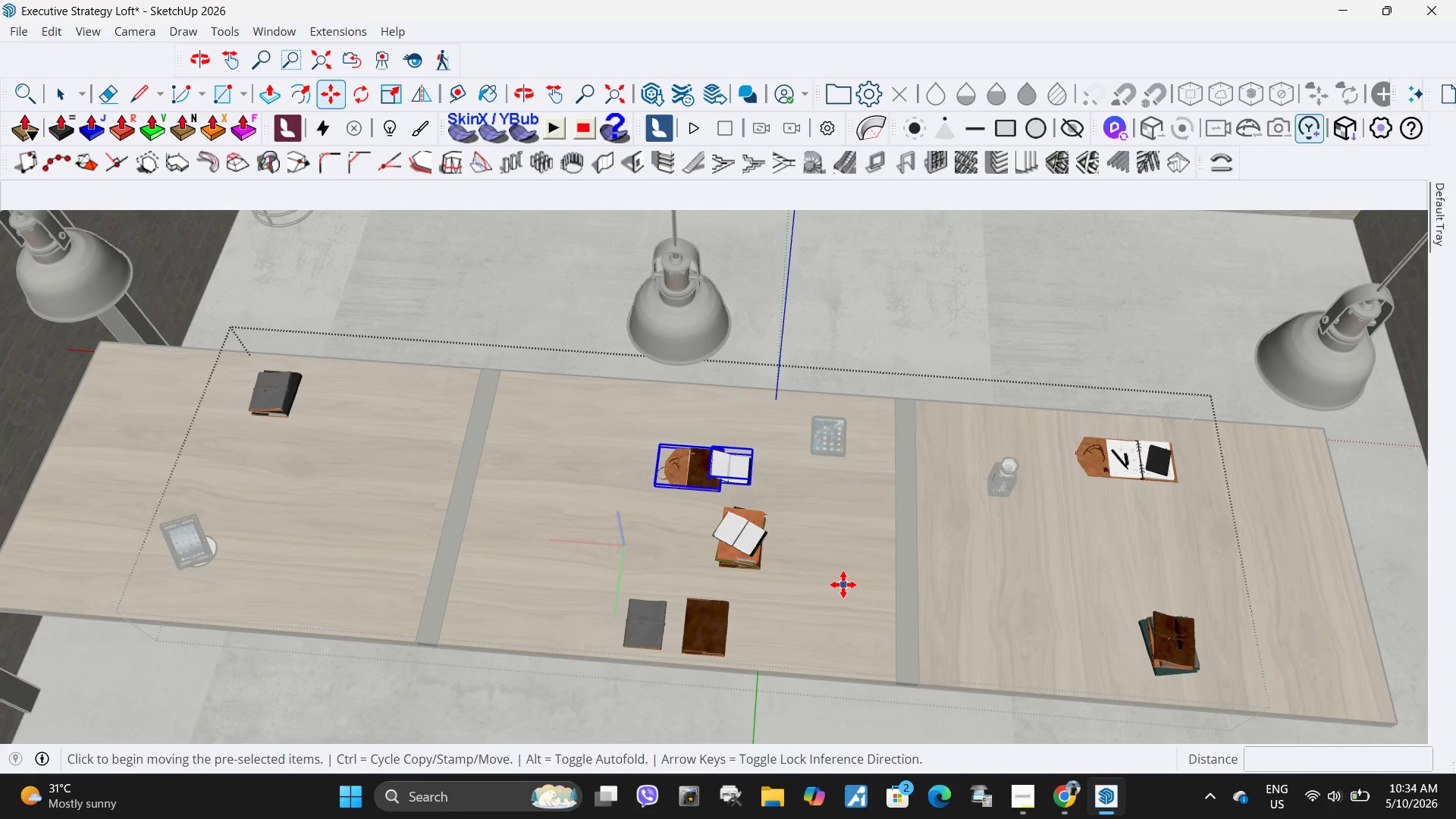 
left_click_drag(start_coordinate=[843, 585], to_coordinate=[841, 579])
 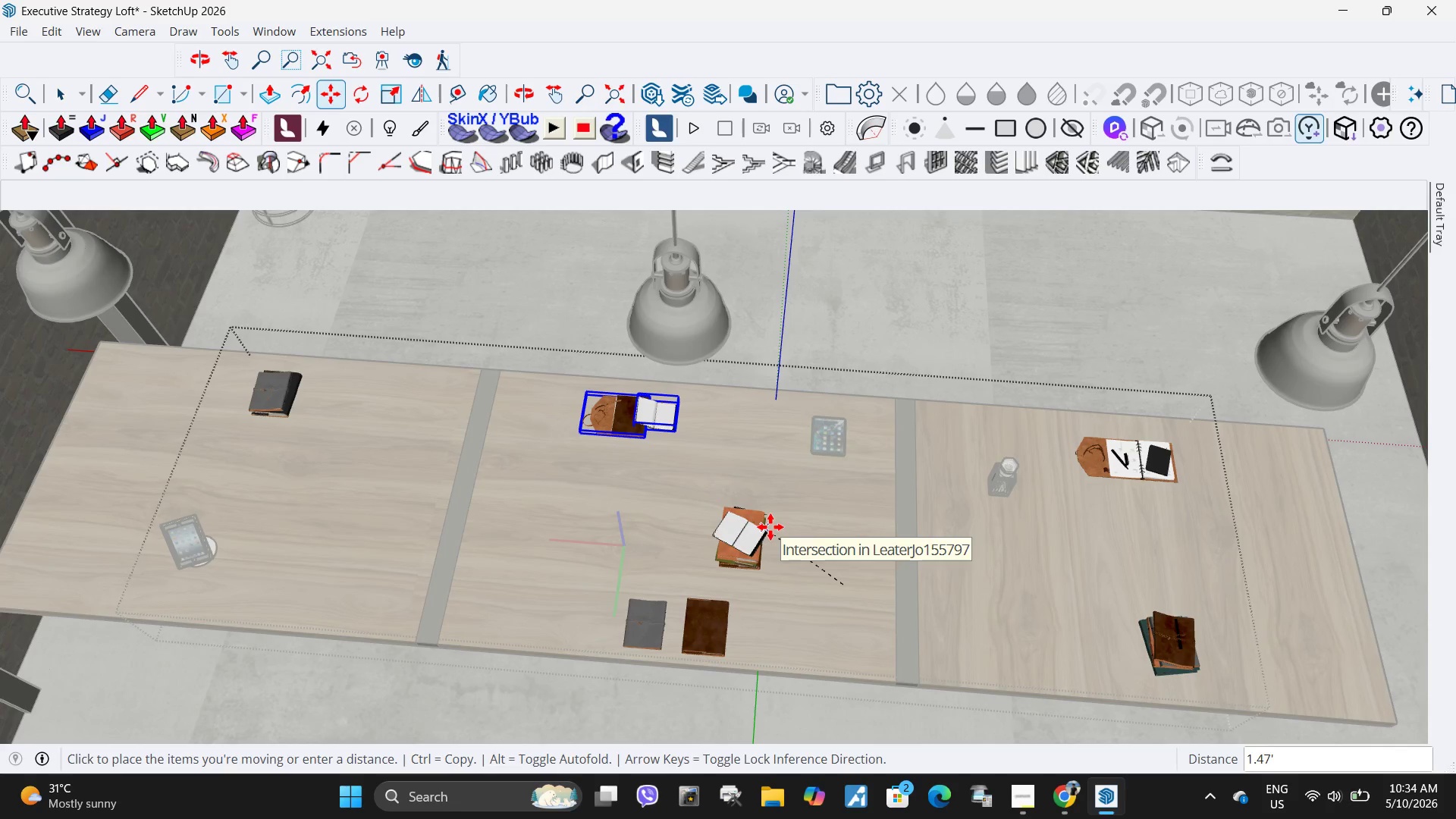 
left_click([770, 527])
 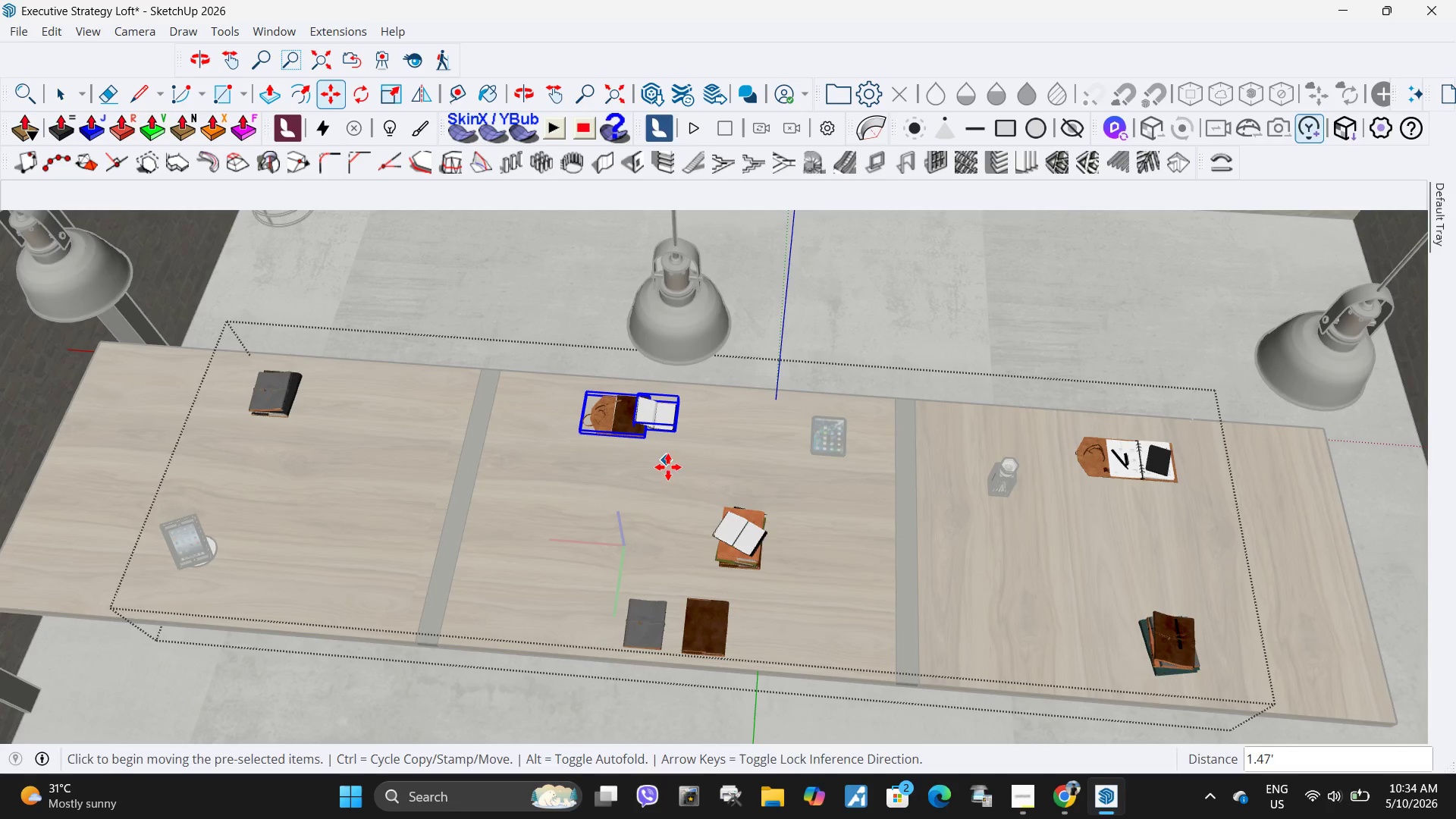 
key(Space)
 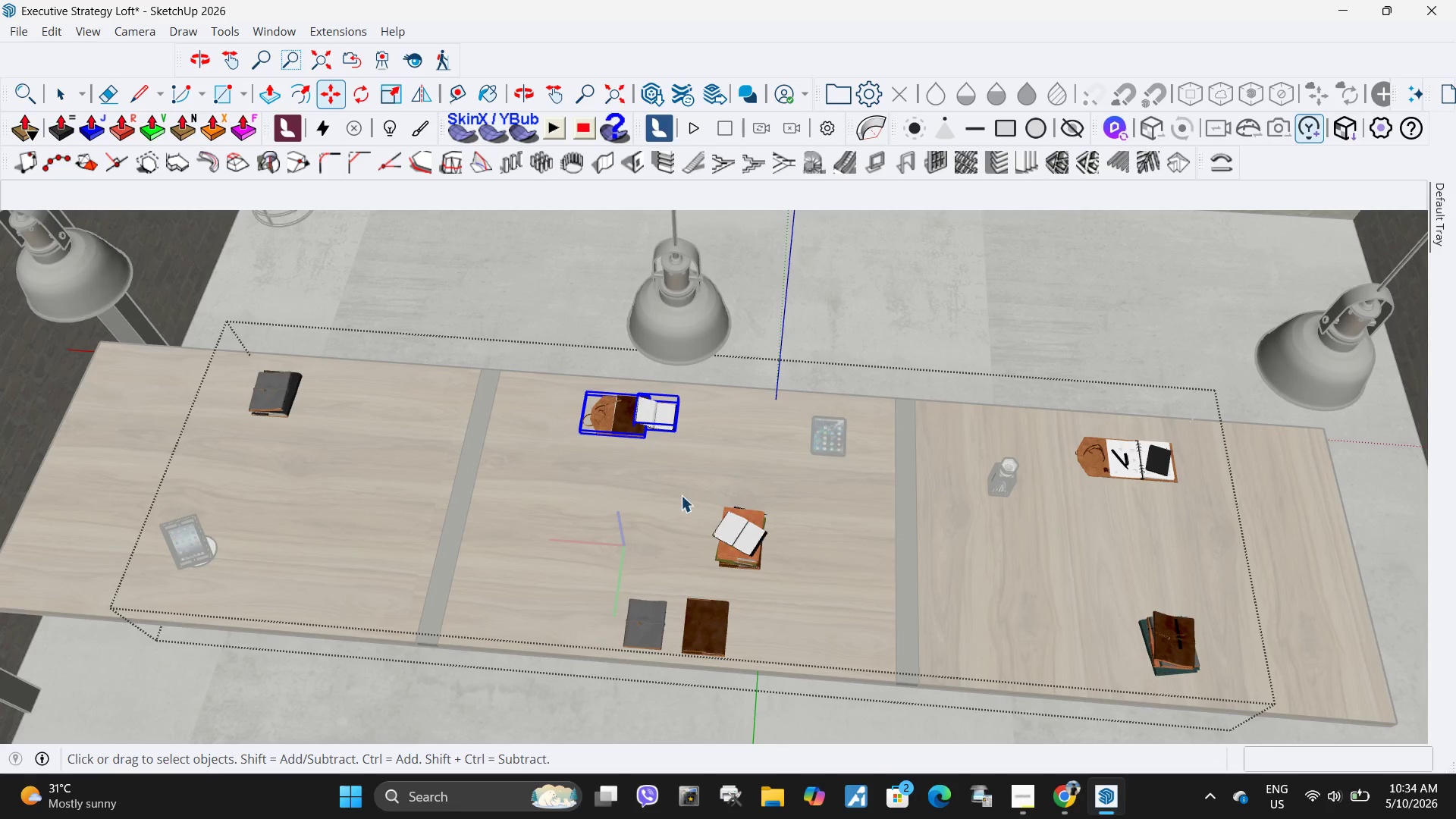 
left_click_drag(start_coordinate=[679, 493], to_coordinate=[807, 585])
 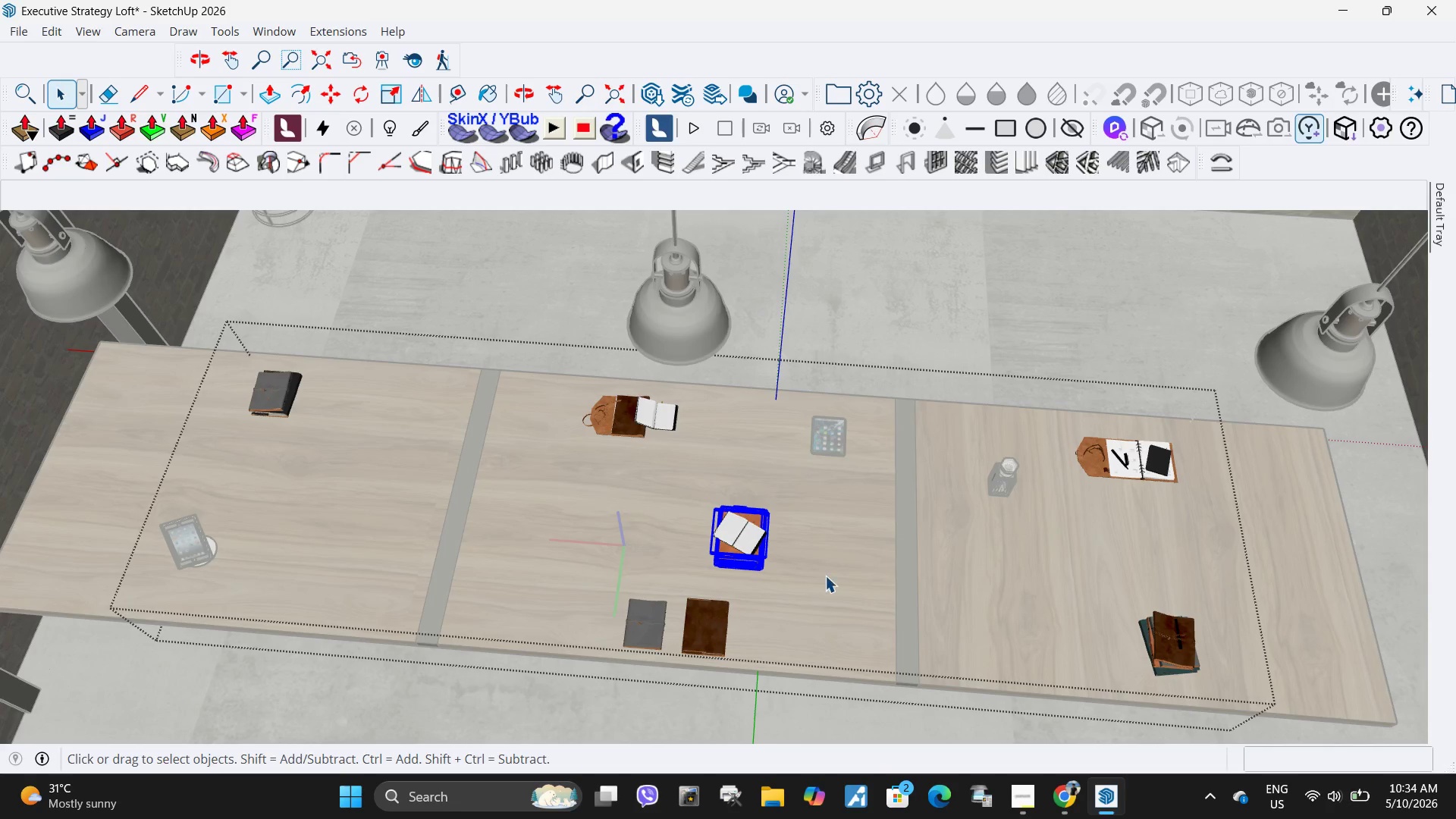 
key(M)
 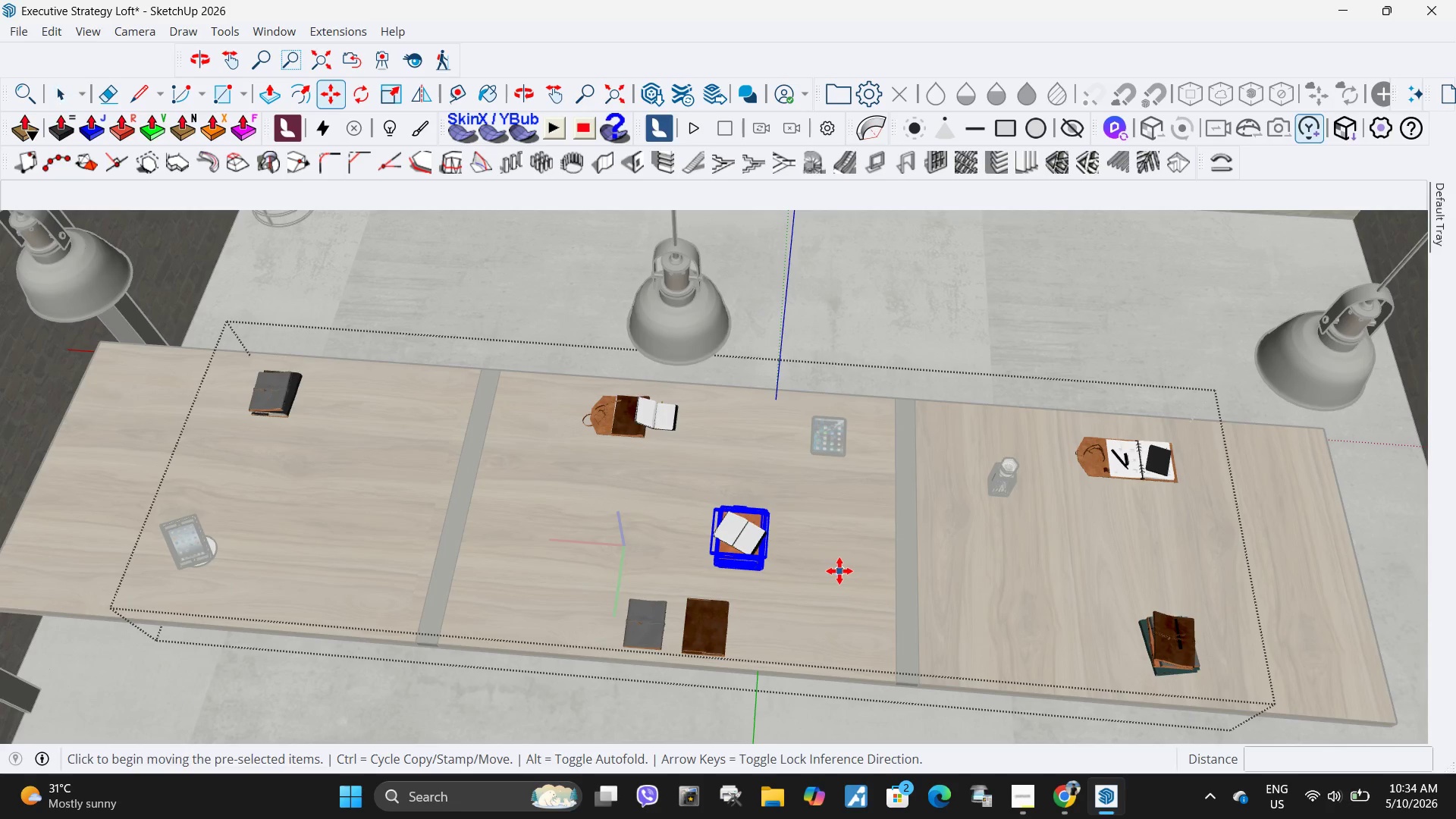 
left_click_drag(start_coordinate=[839, 571], to_coordinate=[833, 571])
 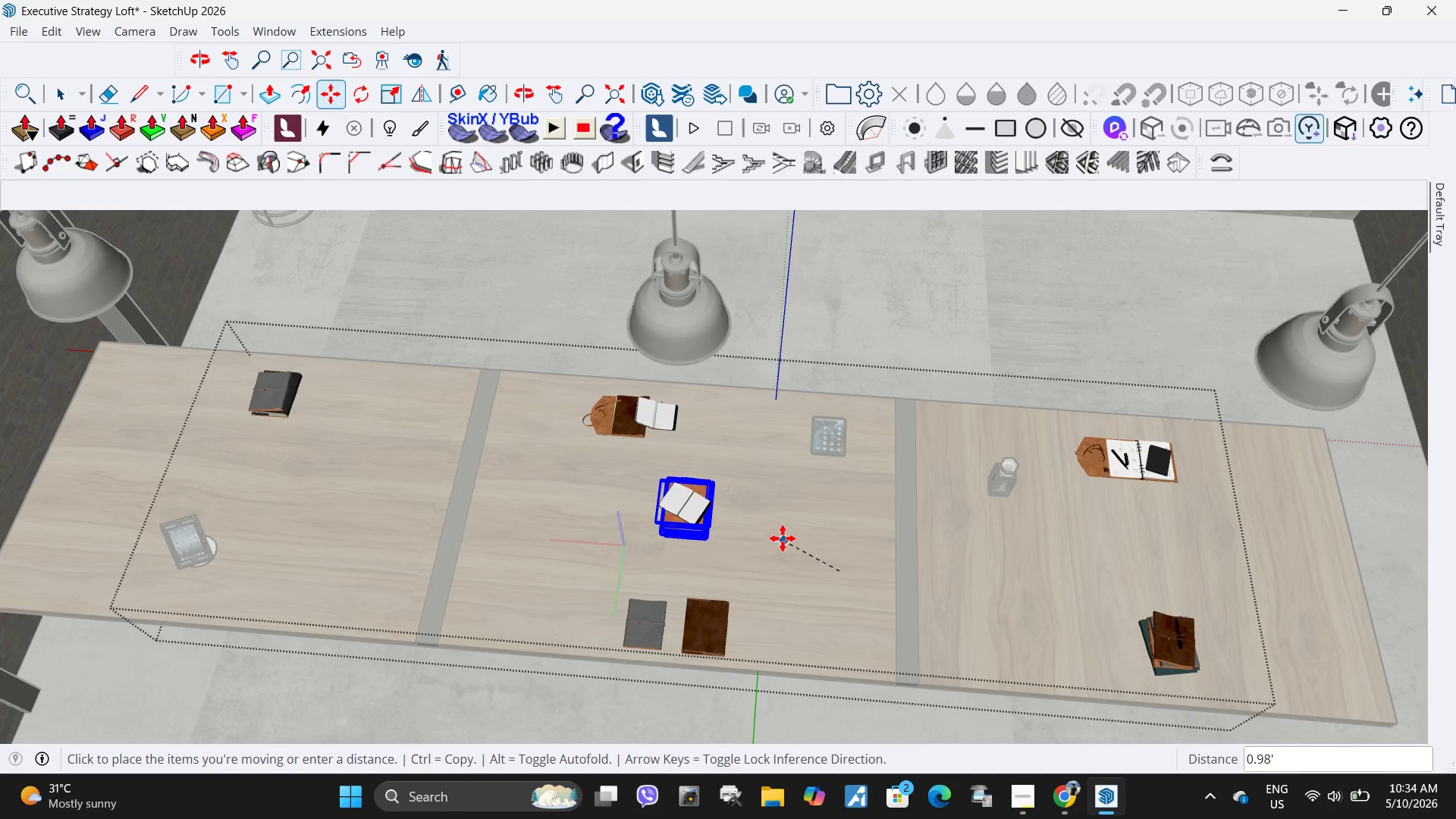 
left_click([781, 534])
 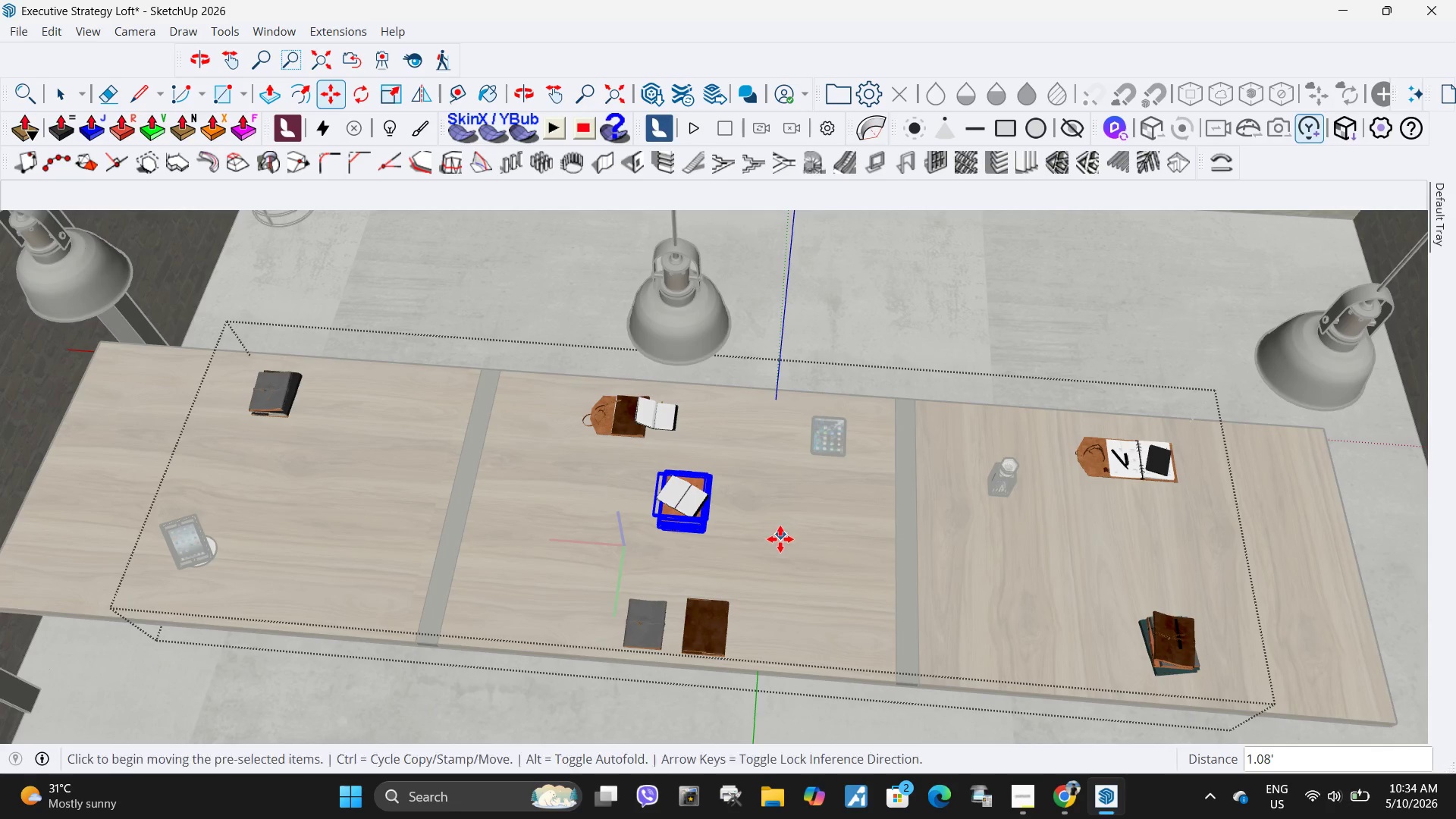 
key(Space)
 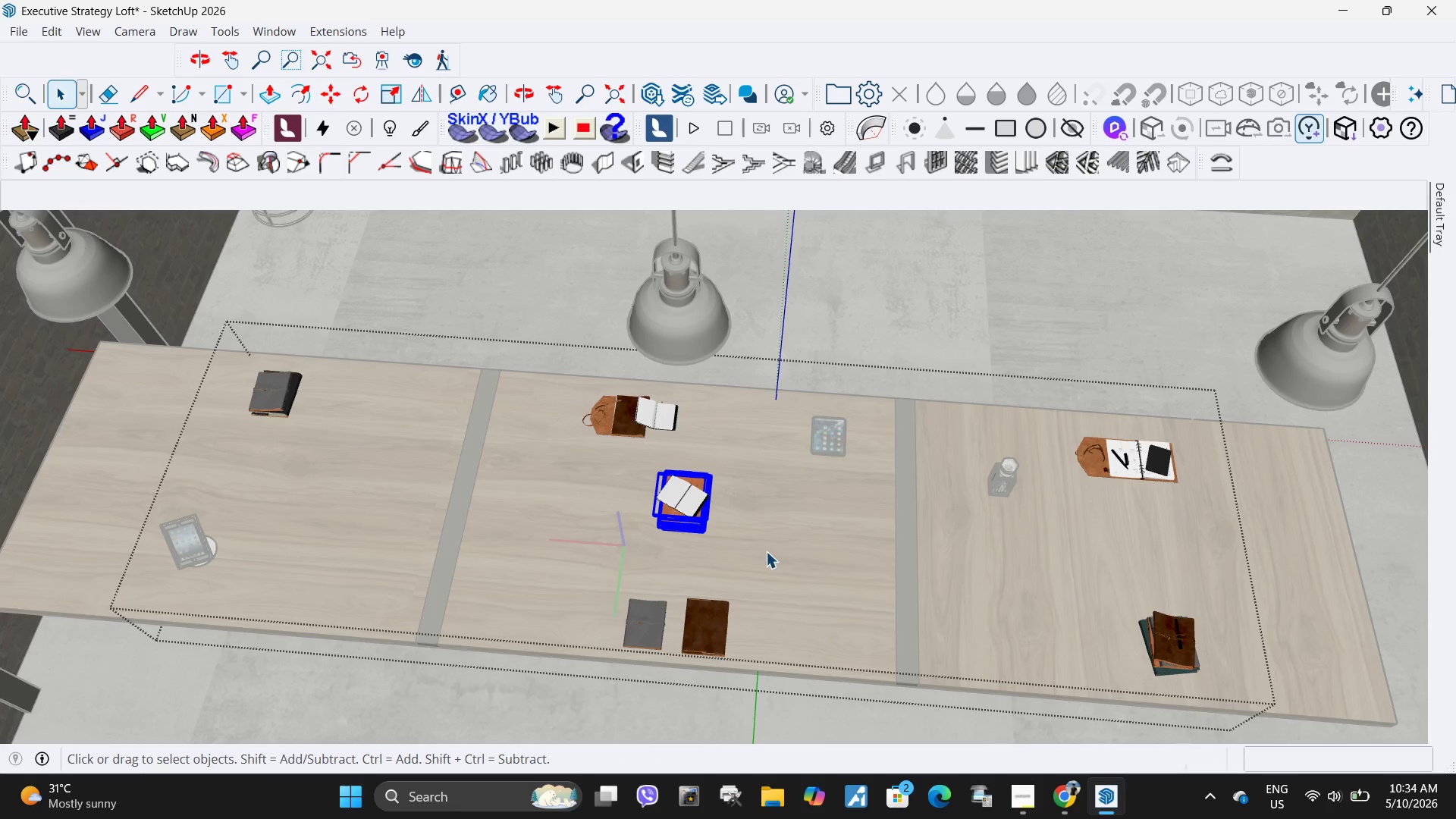 
key(Escape)
 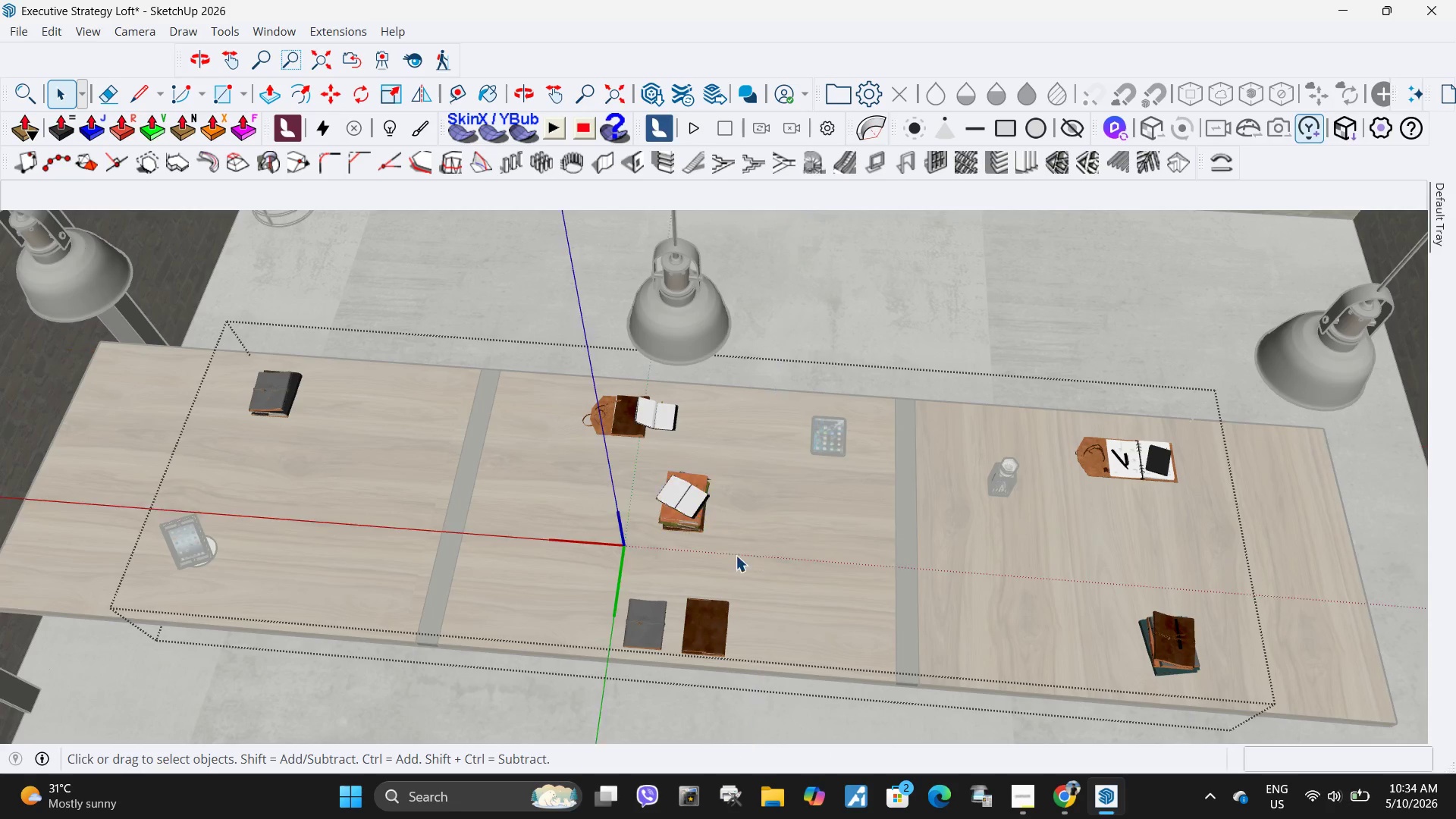 
key(Escape)
 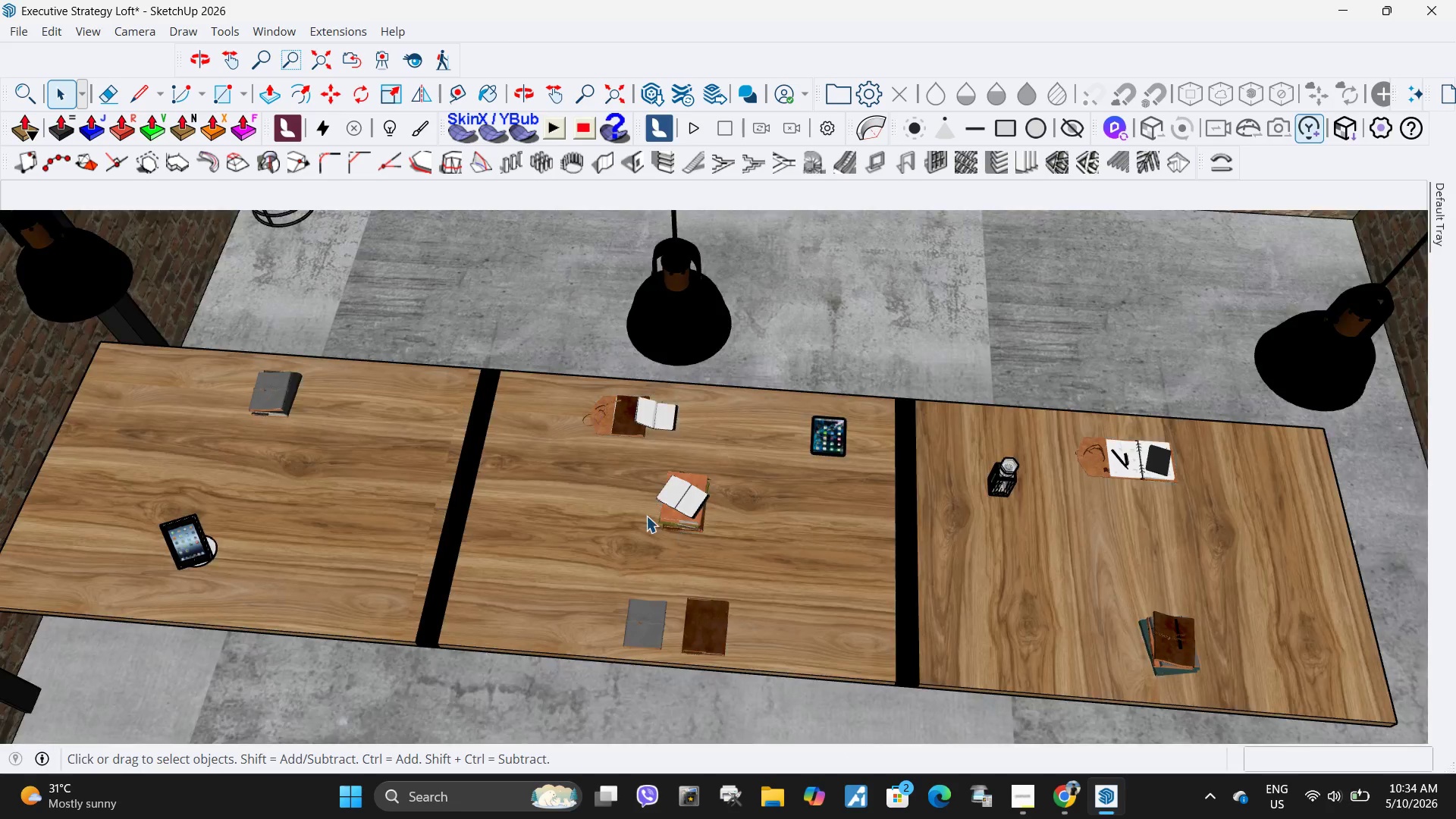 
key(Escape)
 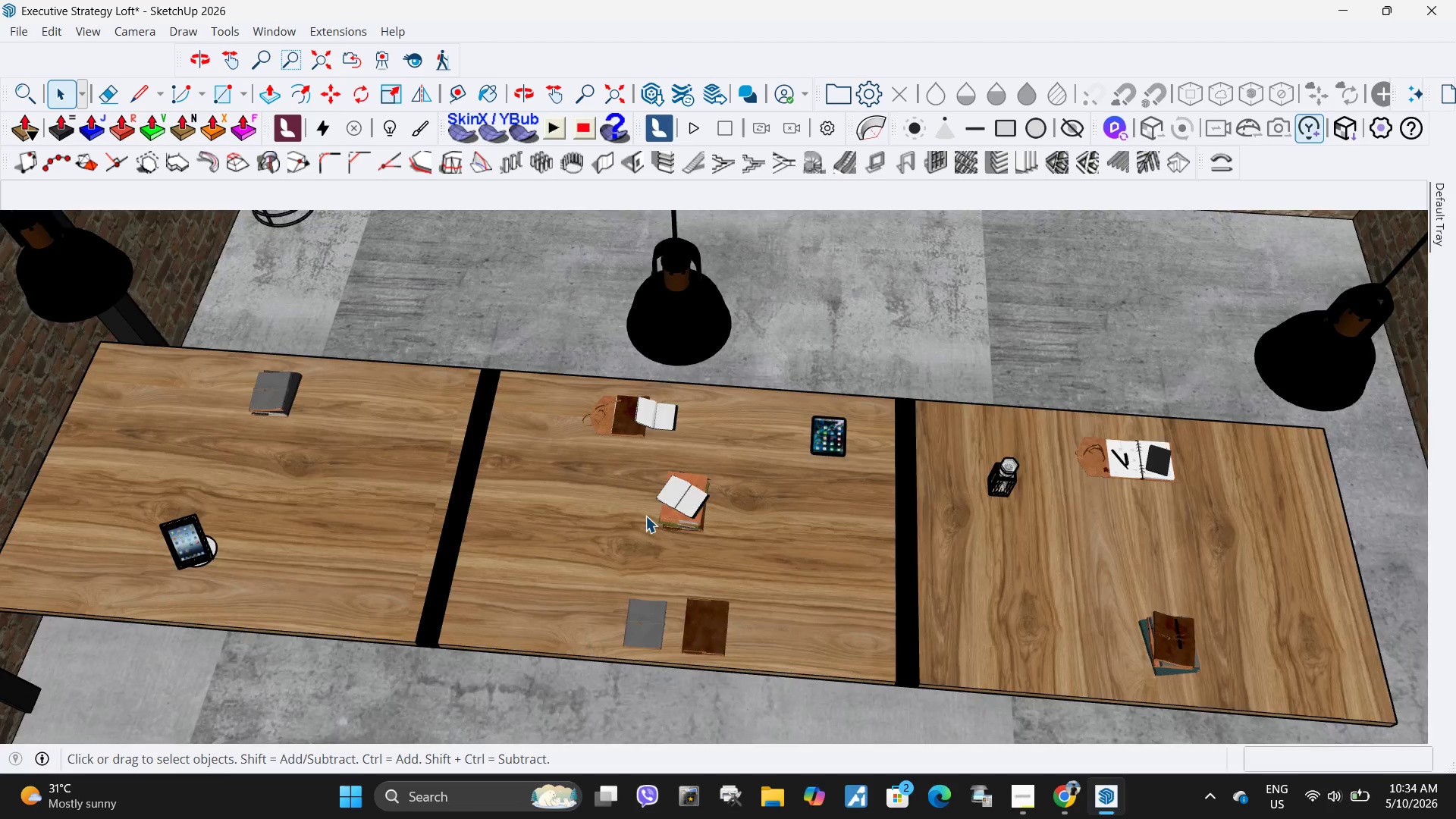 
scroll: coordinate [644, 516], scroll_direction: down, amount: 5.0
 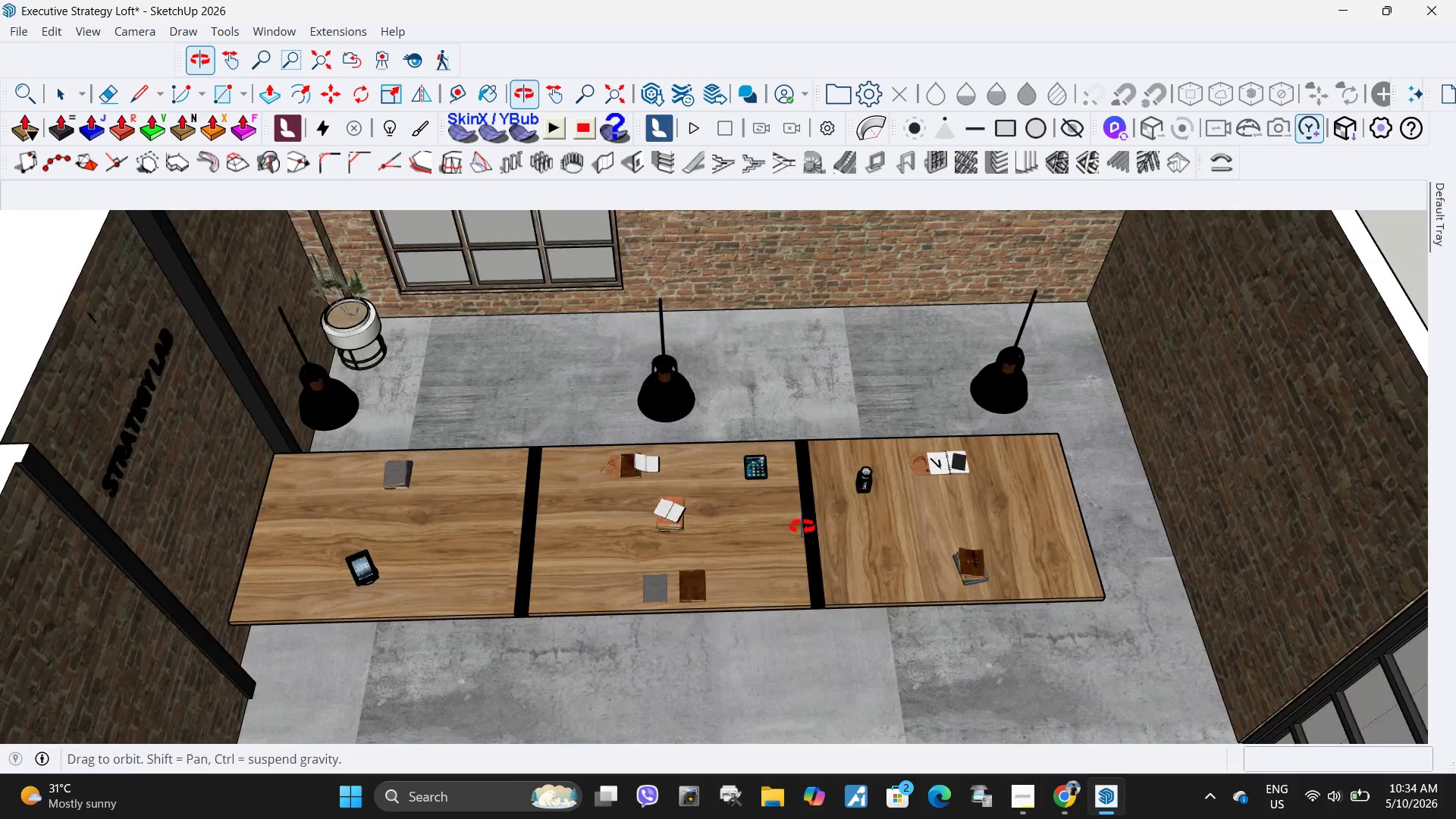 
left_click([789, 540])
 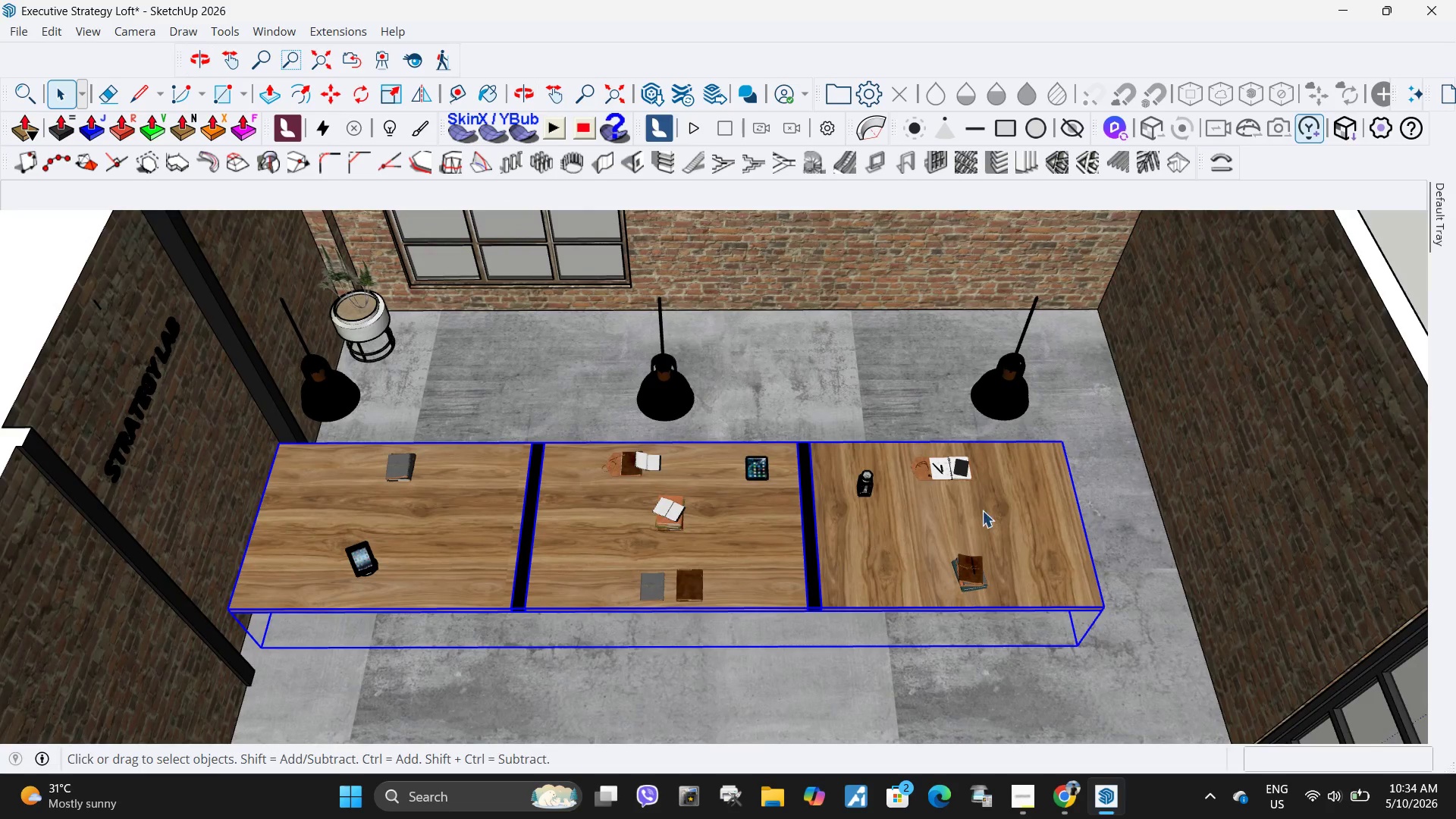 
key(S)
 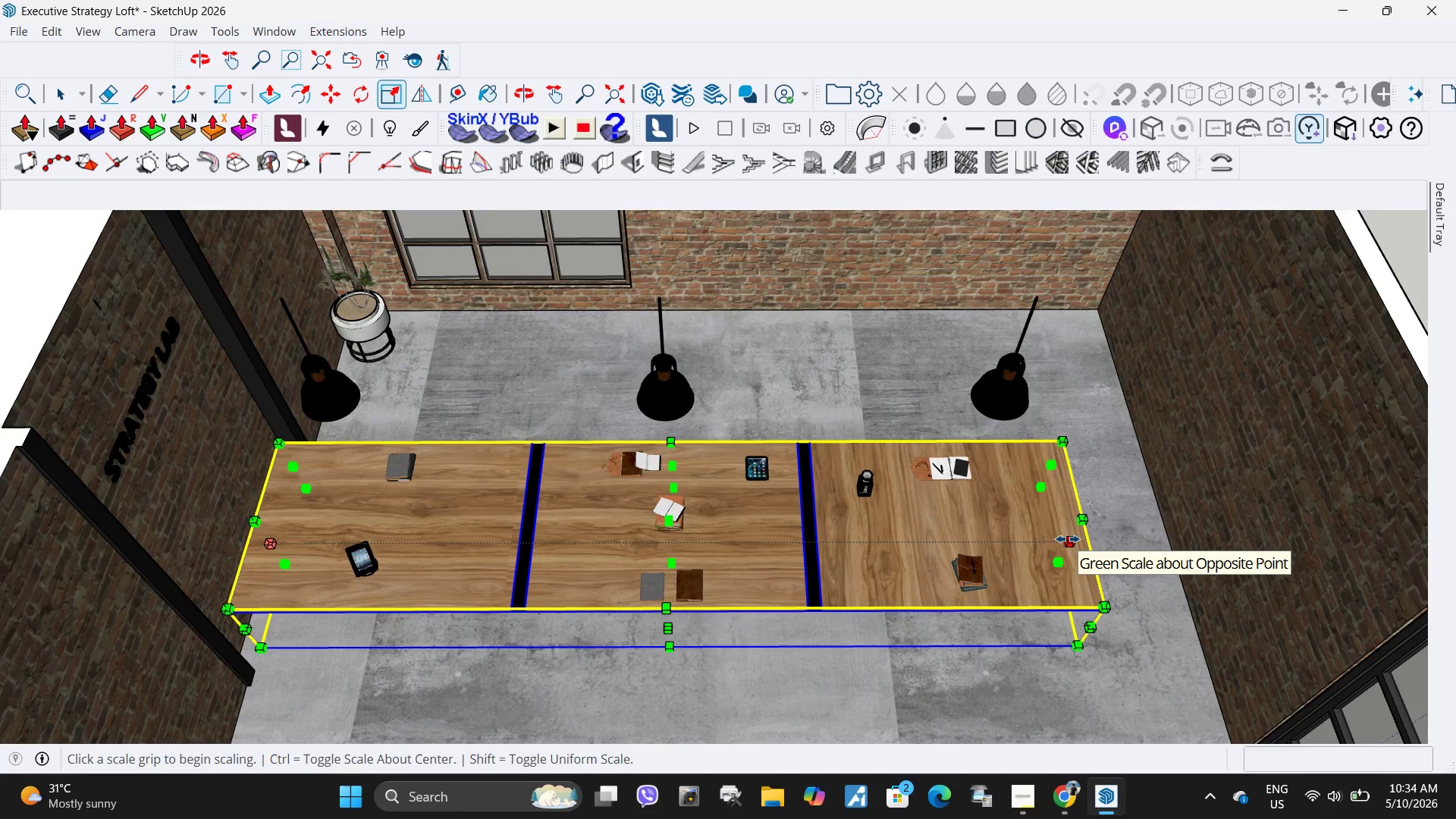 
left_click([1068, 539])
 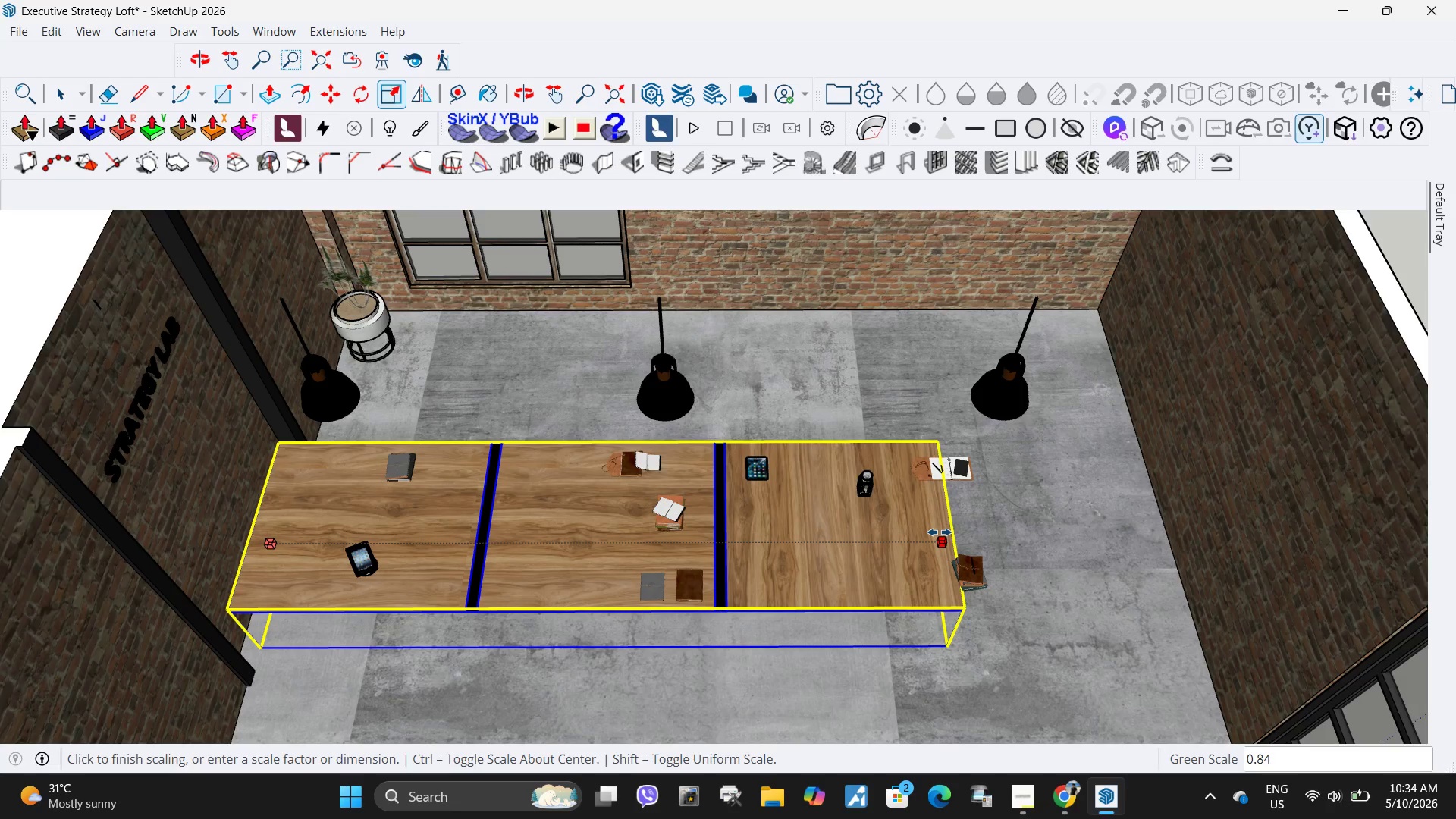 
key(Escape)
 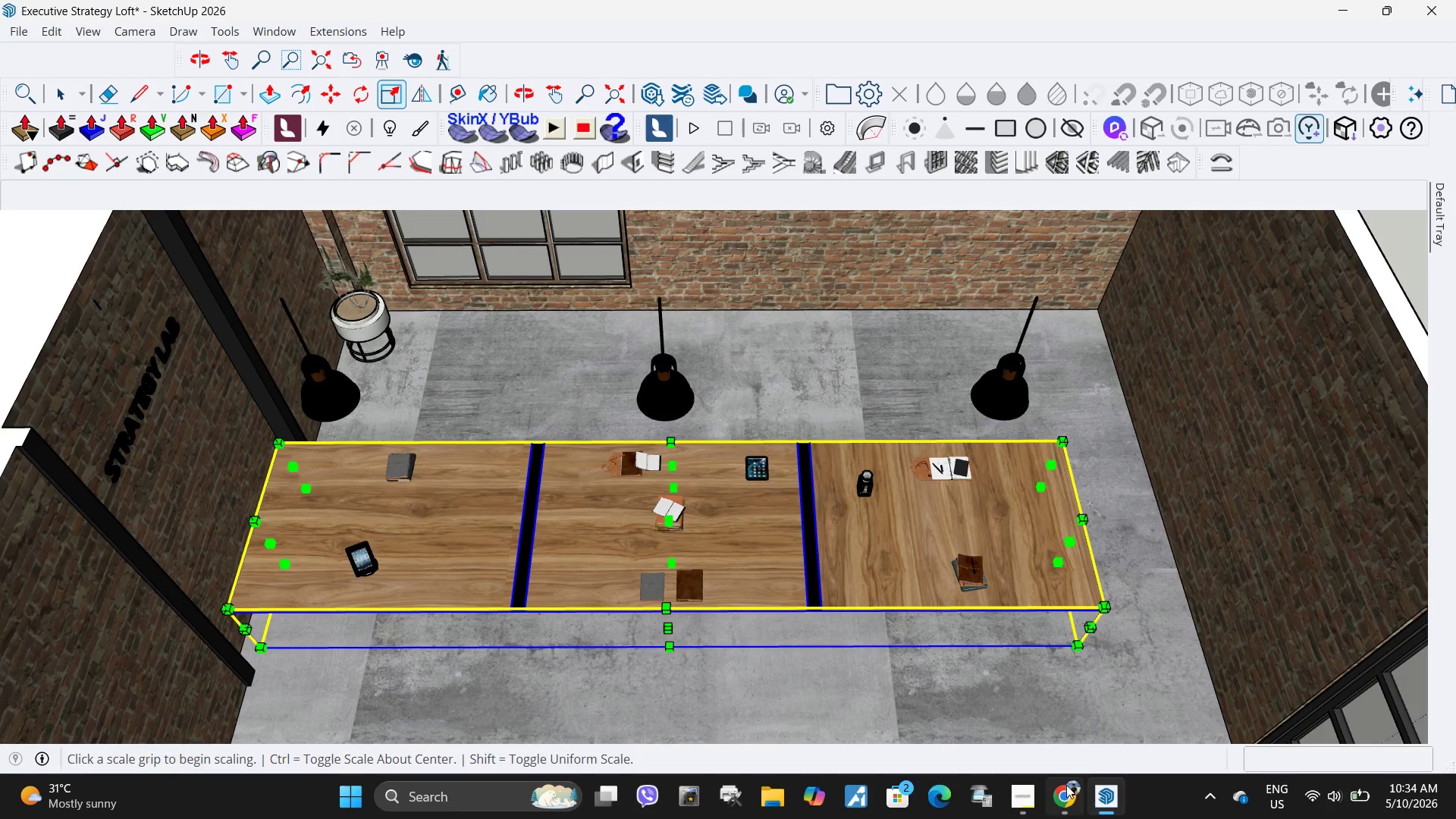 
key(L)
 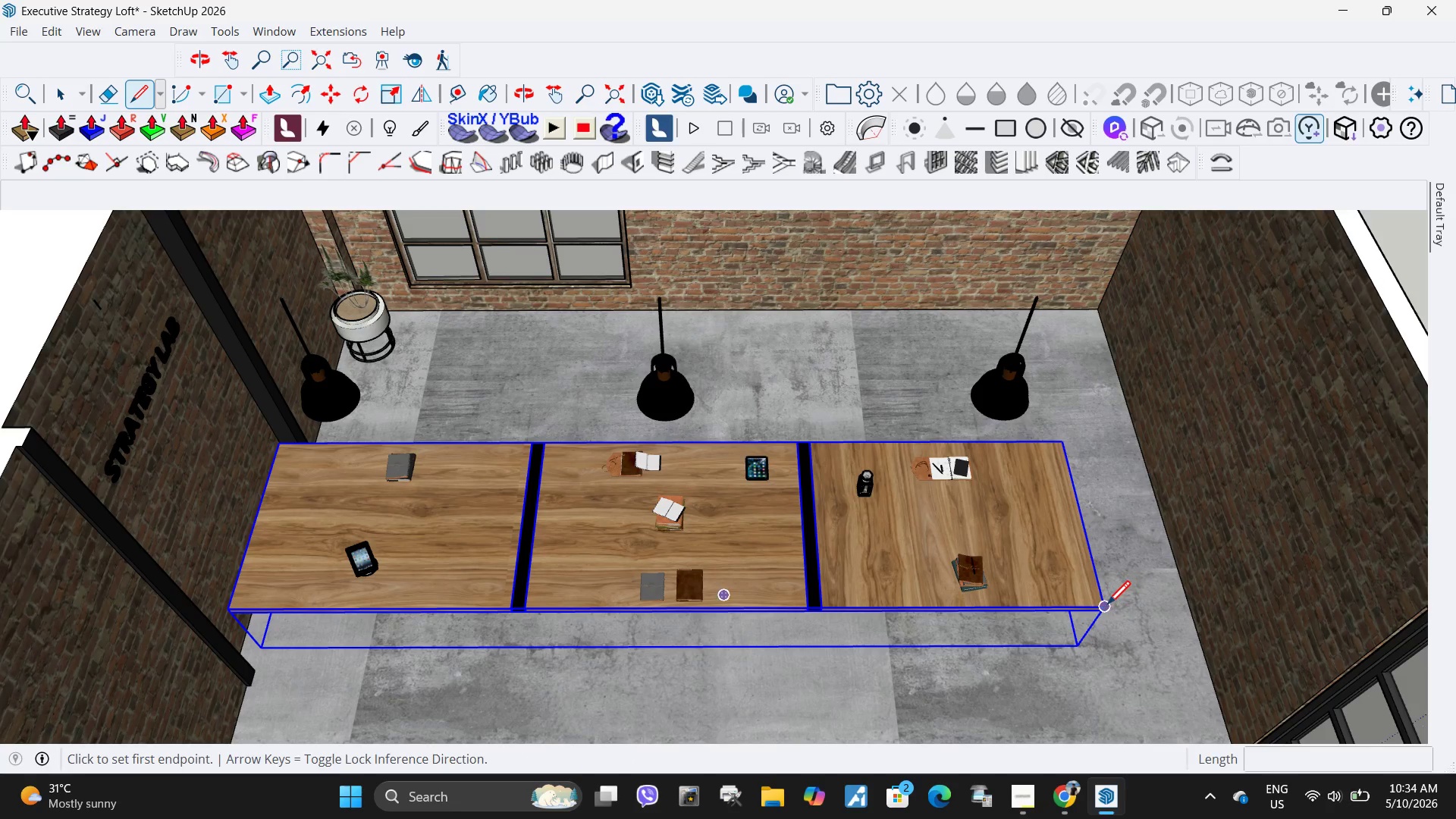 
left_click([1107, 607])
 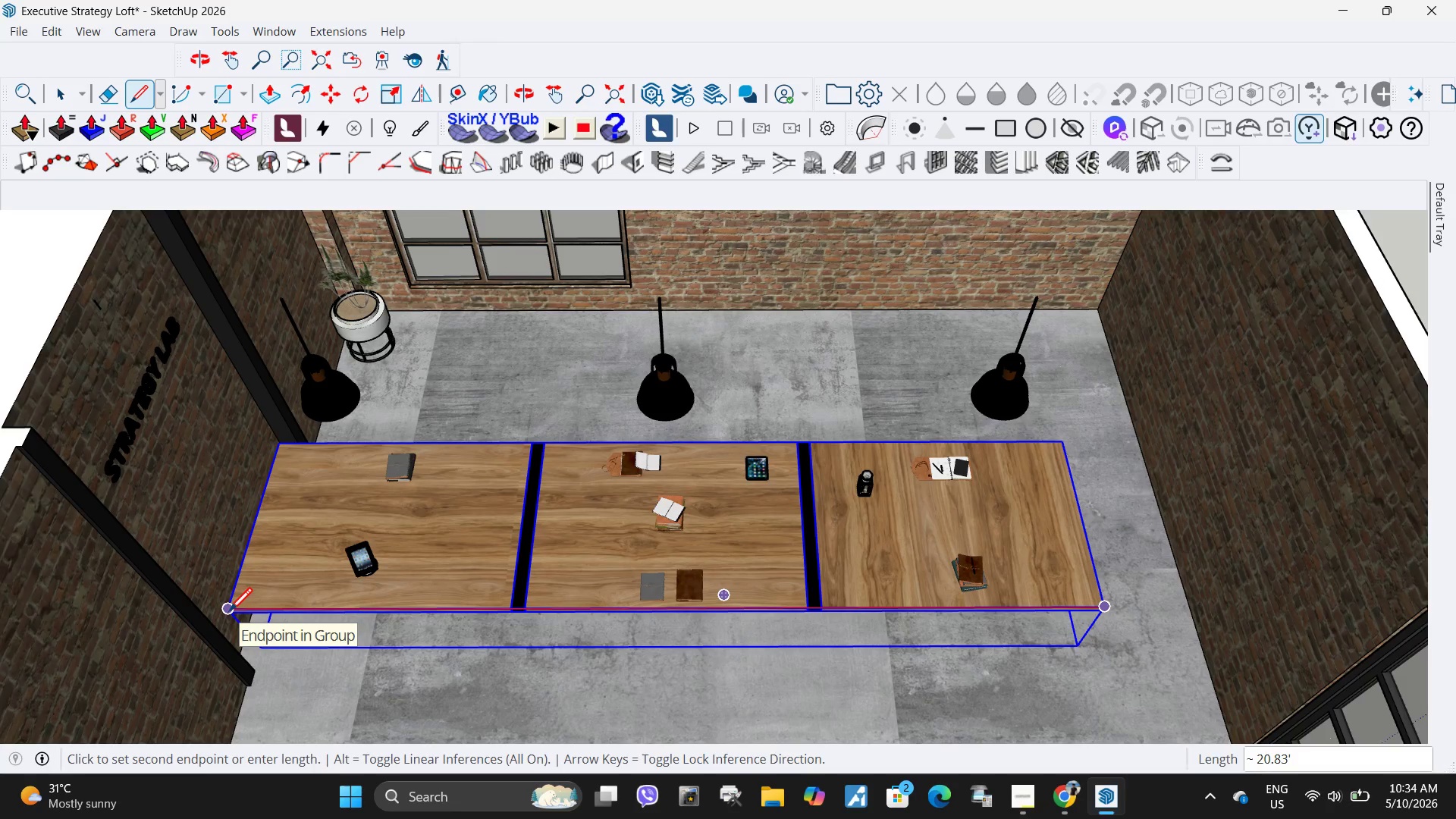 
key(Escape)
 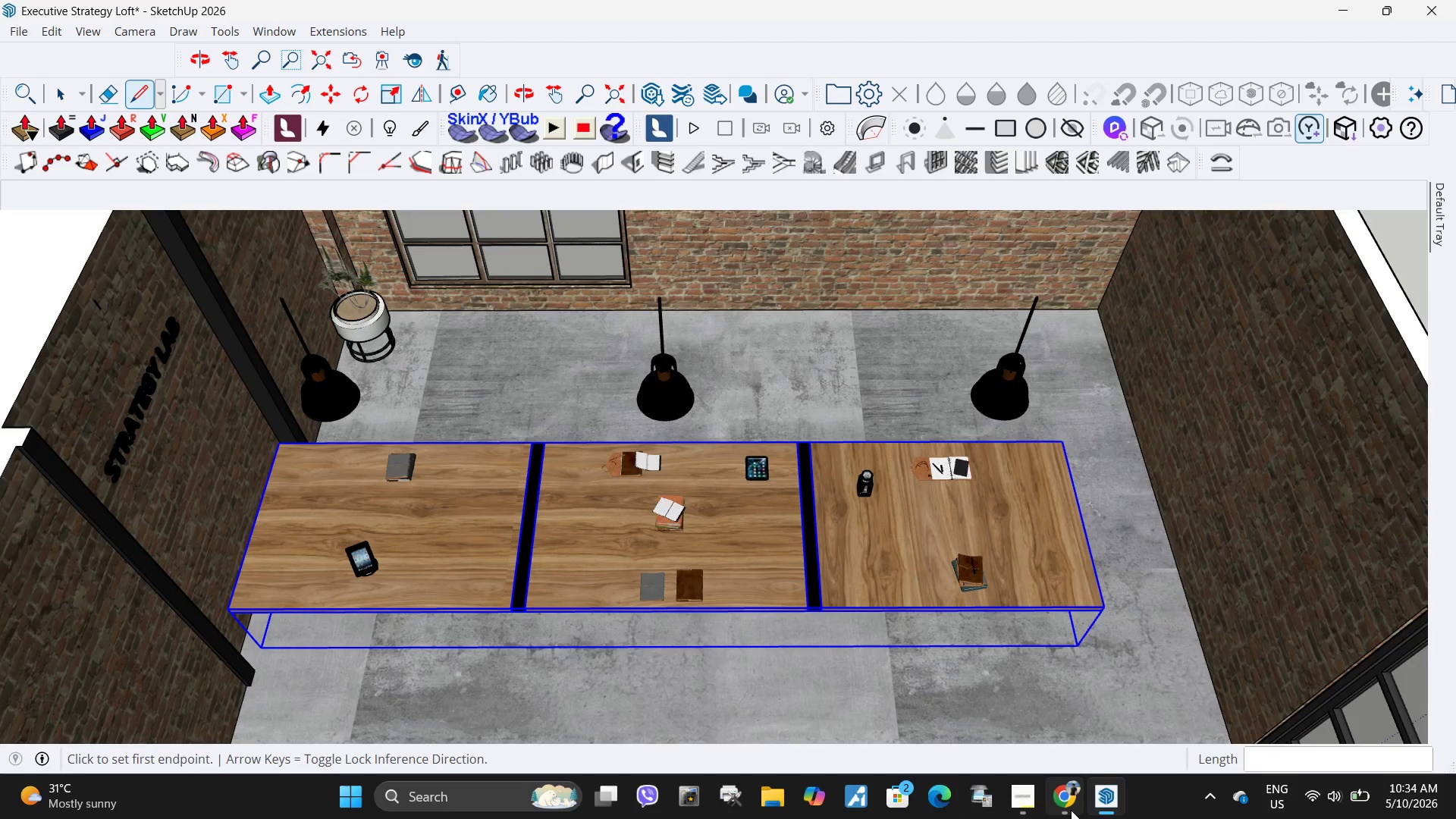 
left_click([1072, 810])
 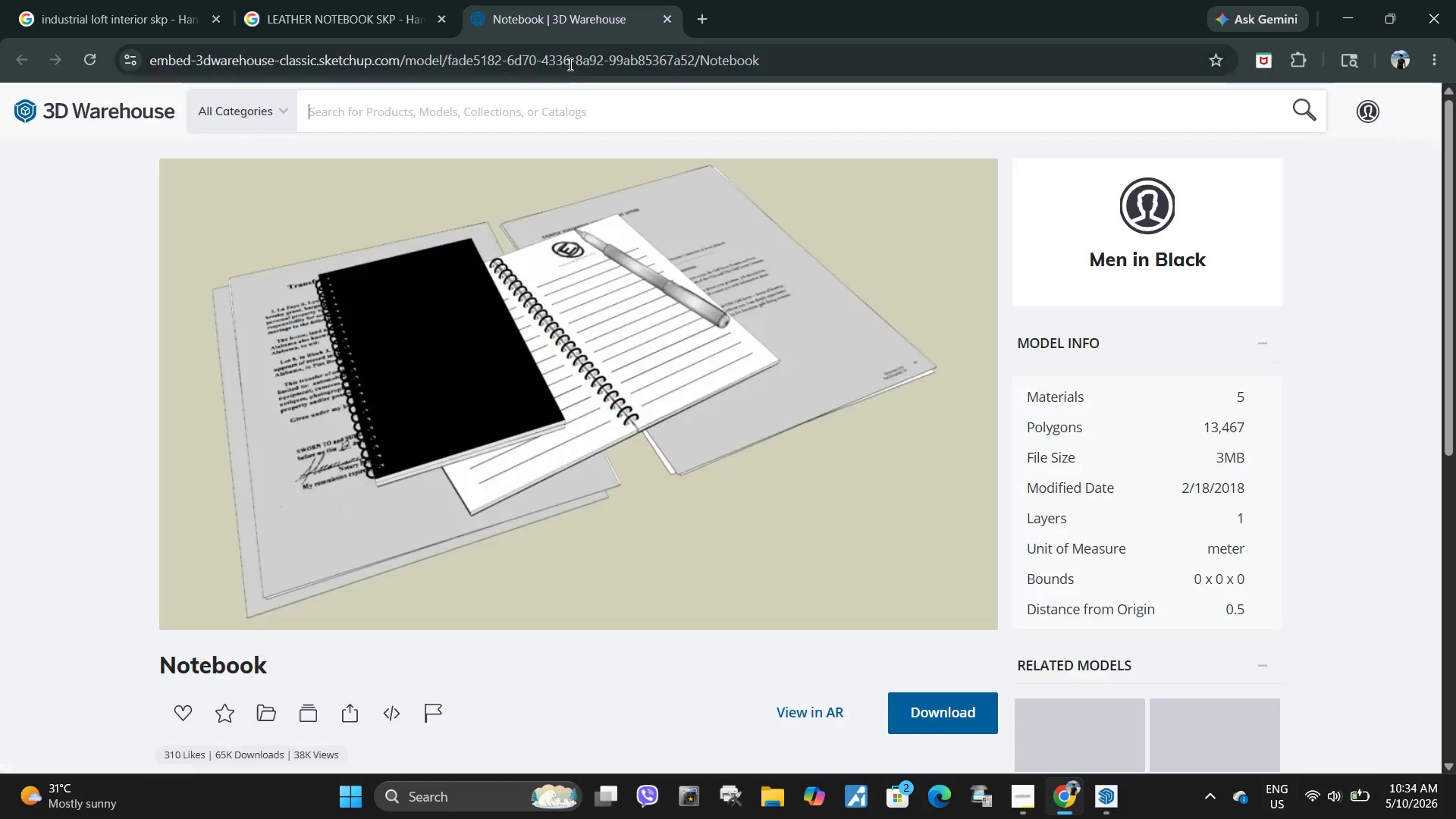 
double_click([573, 67])
 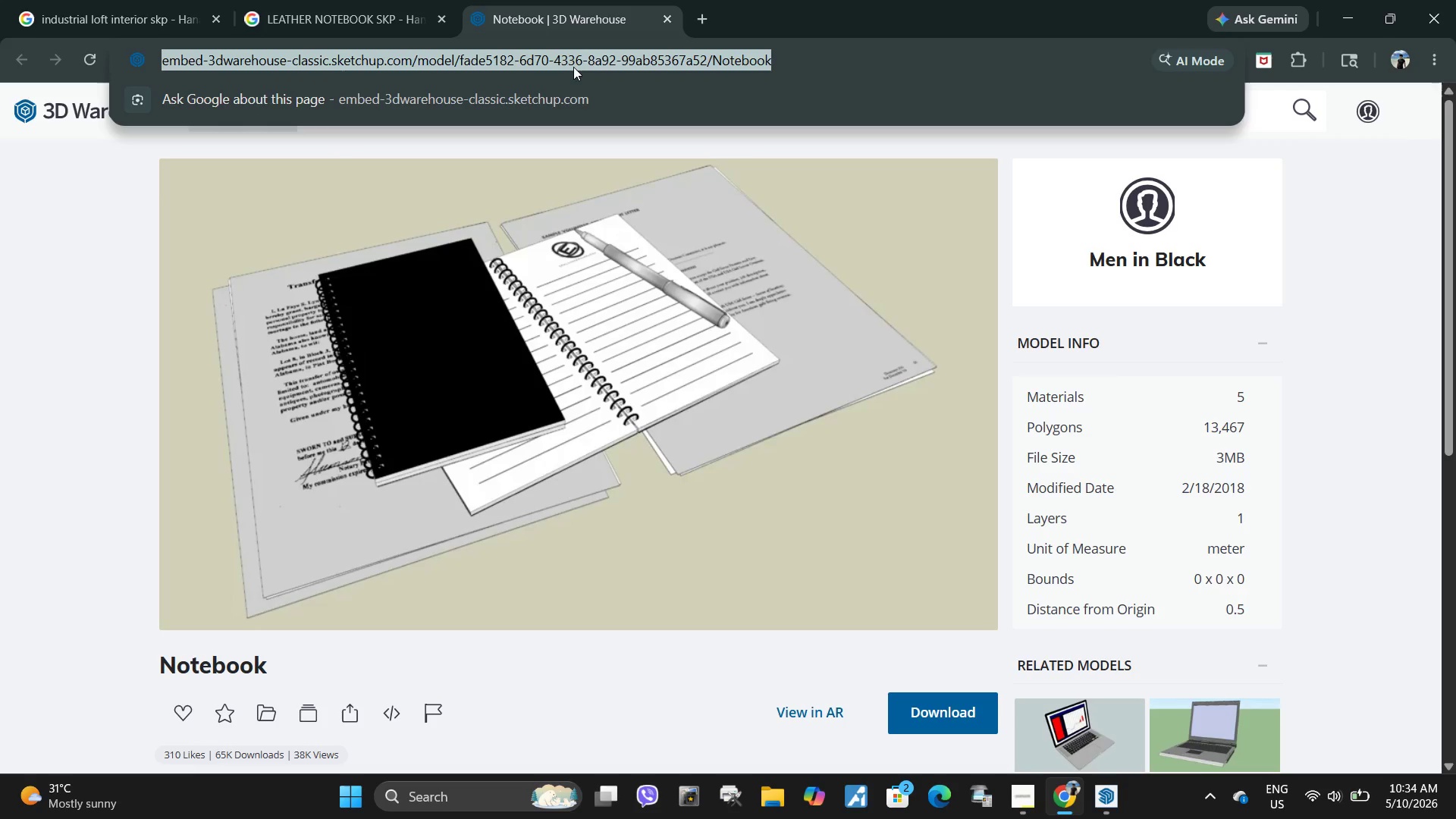 
type(20 FT O METERS)
 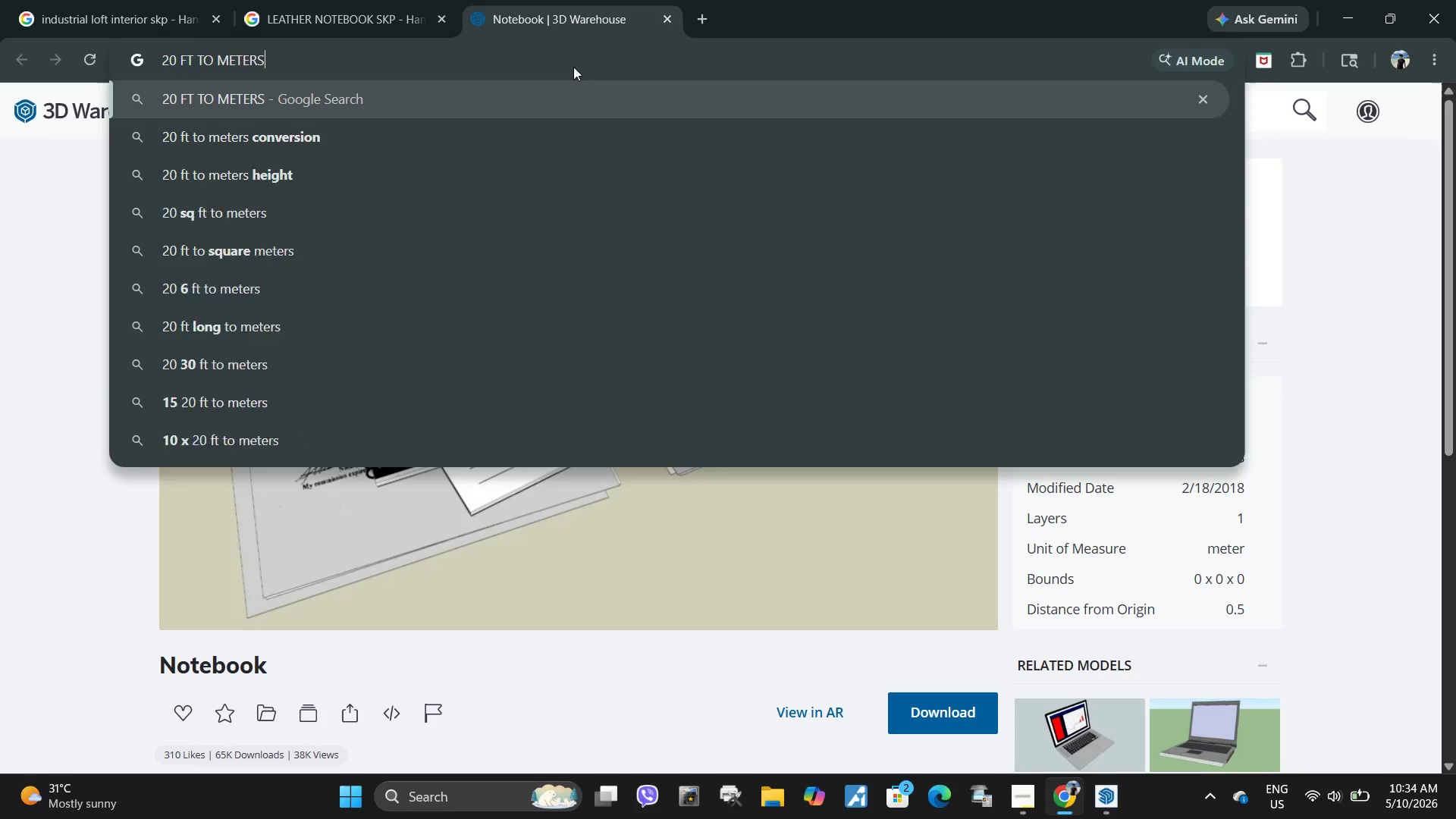 
key(Enter)
 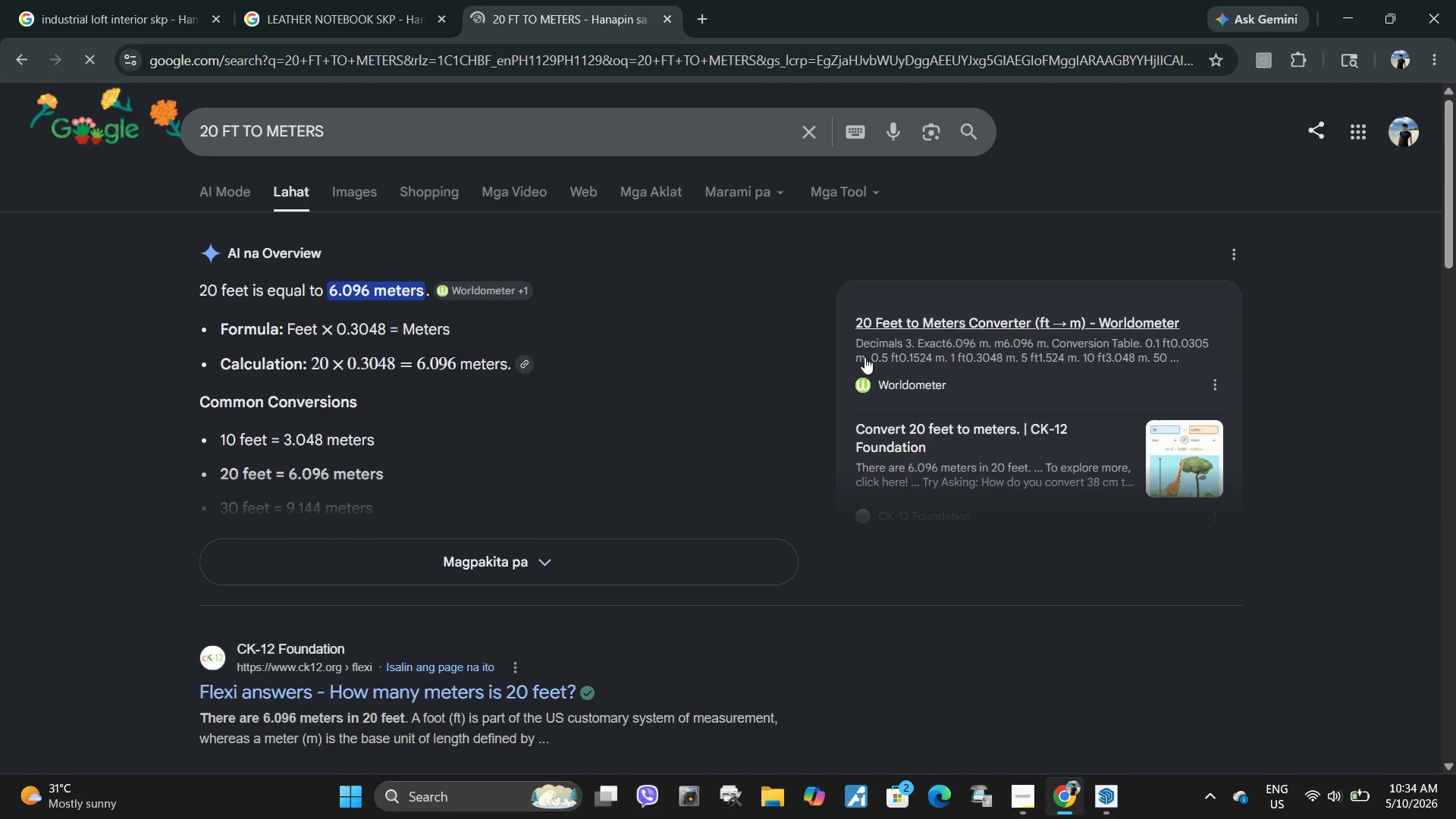 
left_click([1109, 797])
 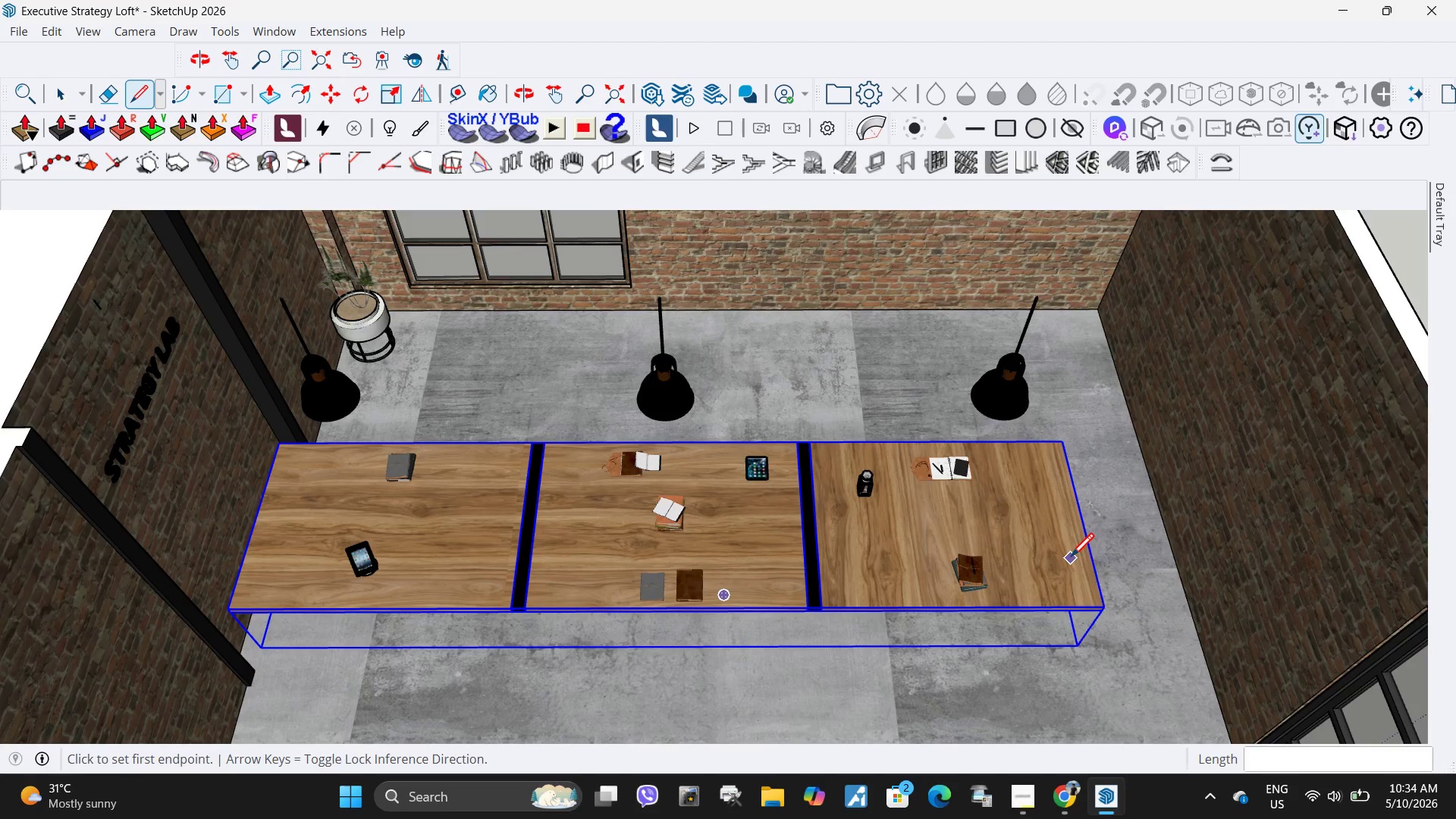 
key(S)
 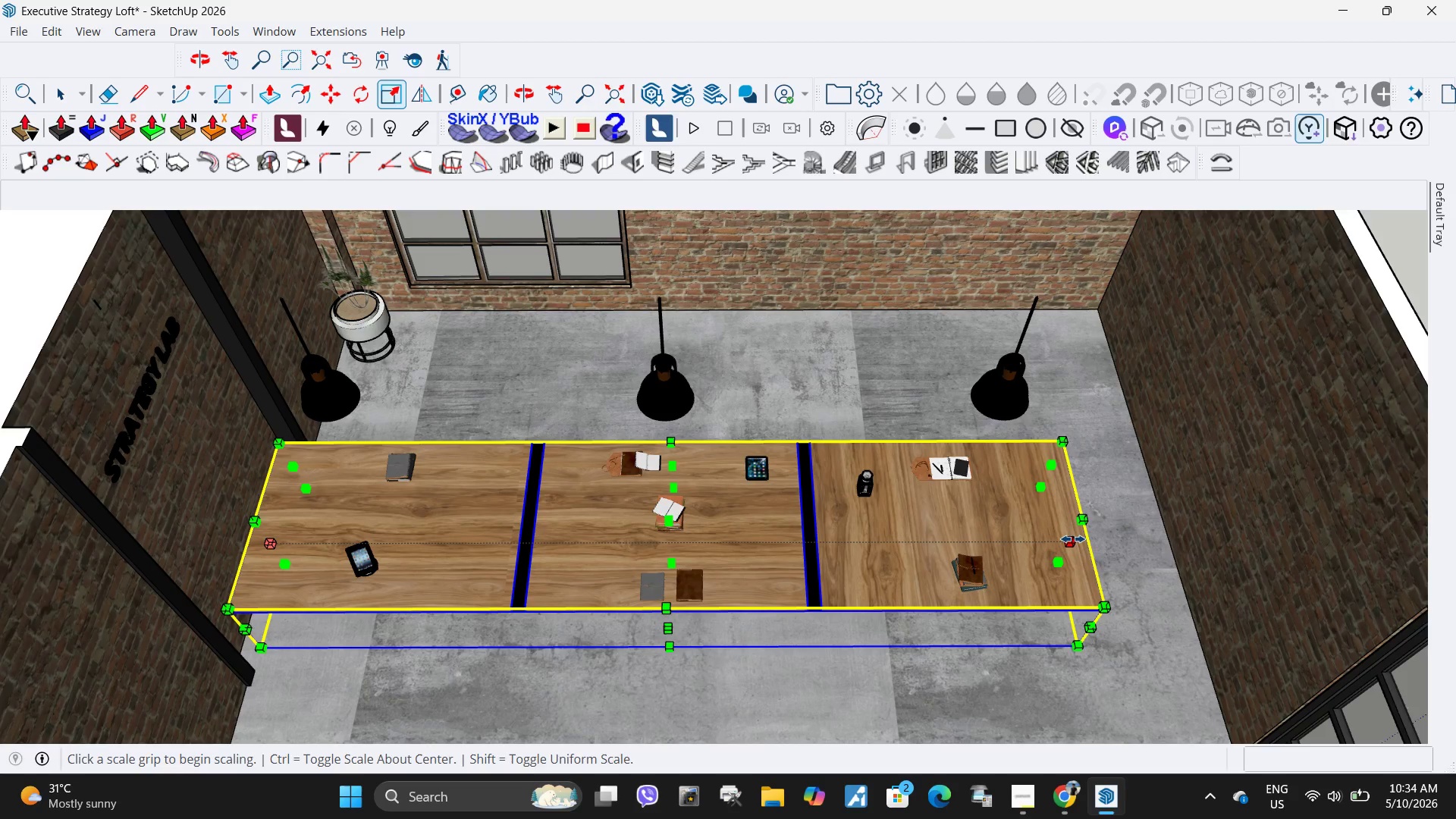 
left_click([1072, 539])
 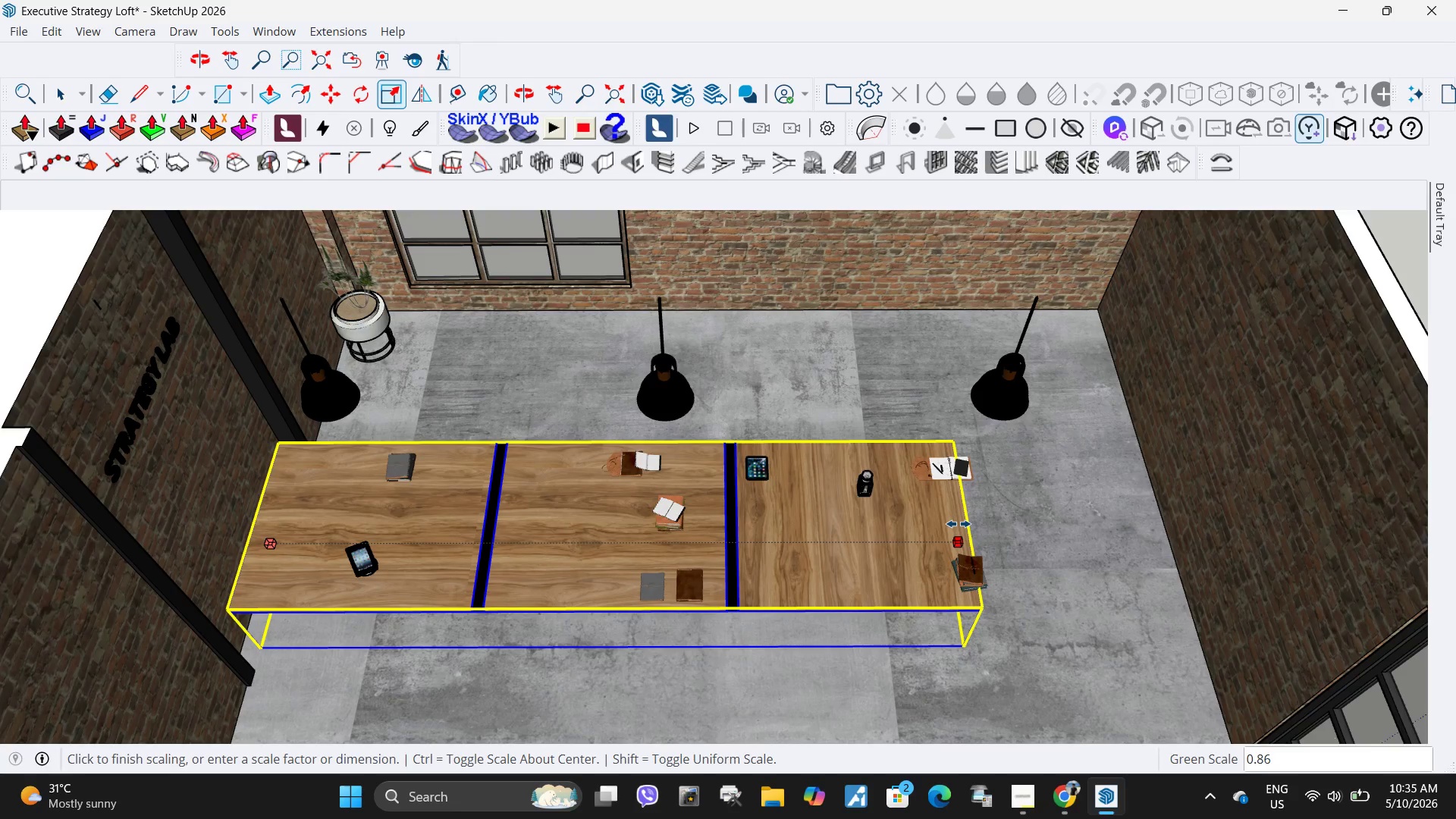 
key(NumpadDecimal)
 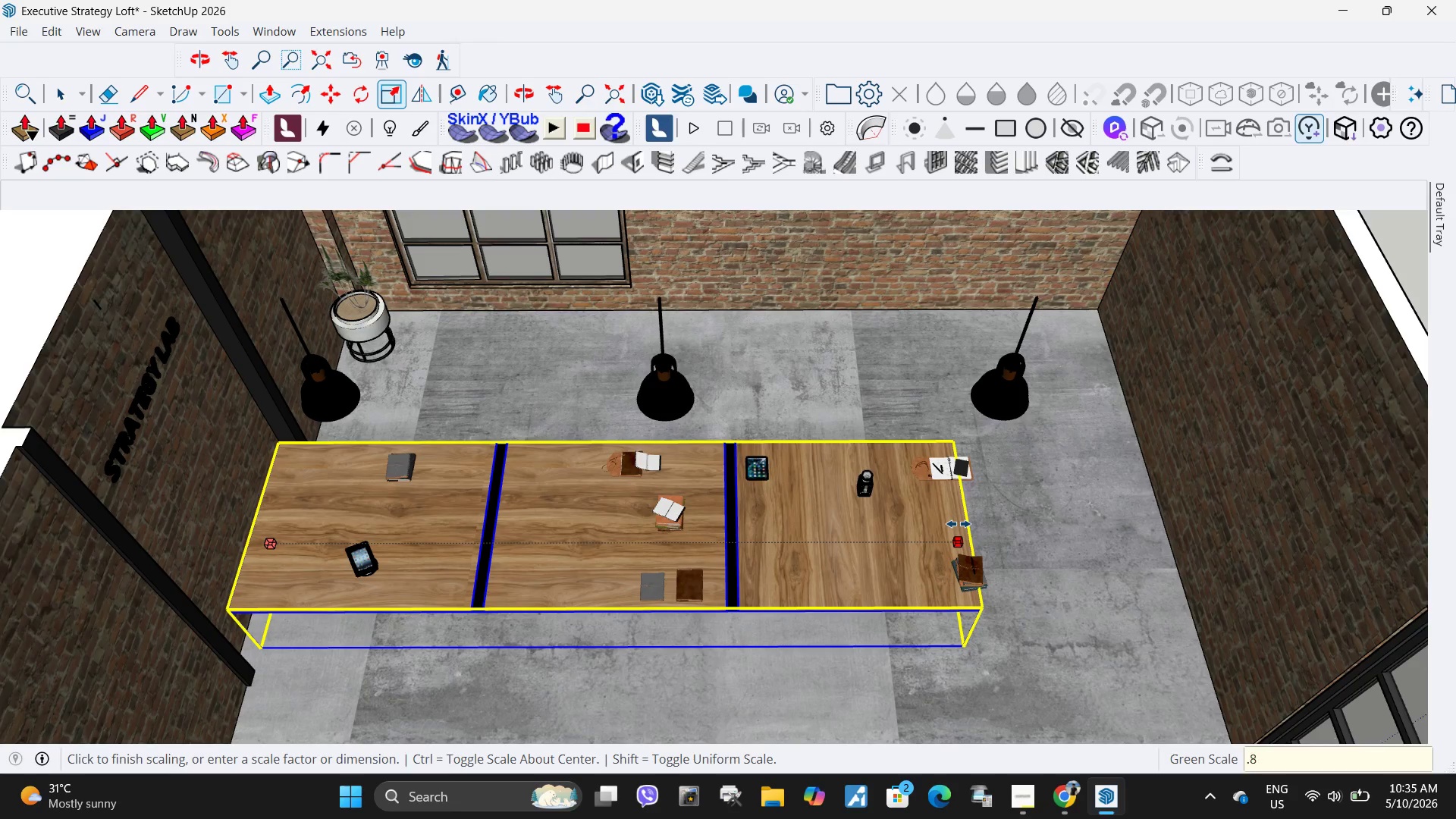 
key(Numpad8)
 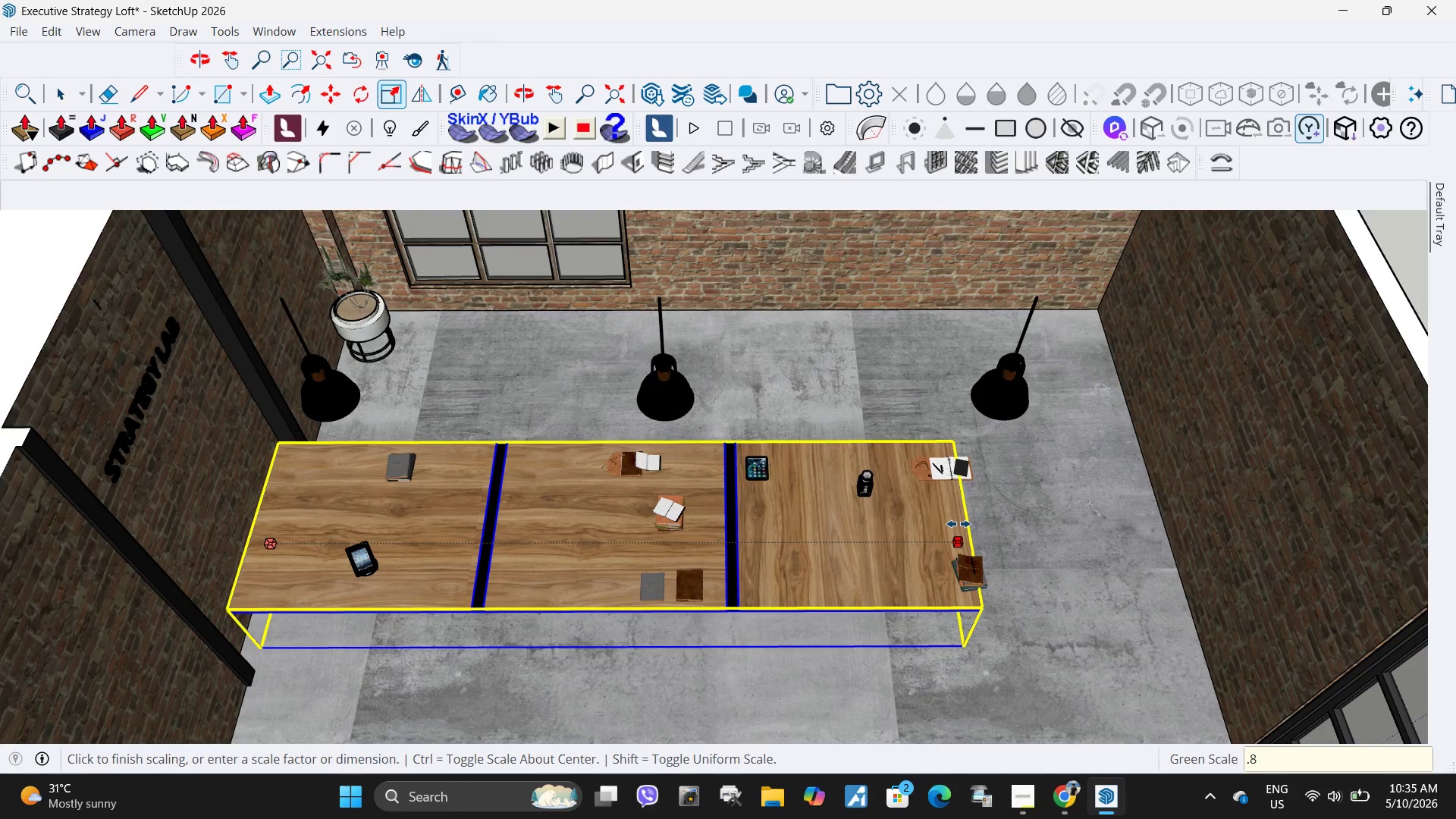 
key(Numpad0)
 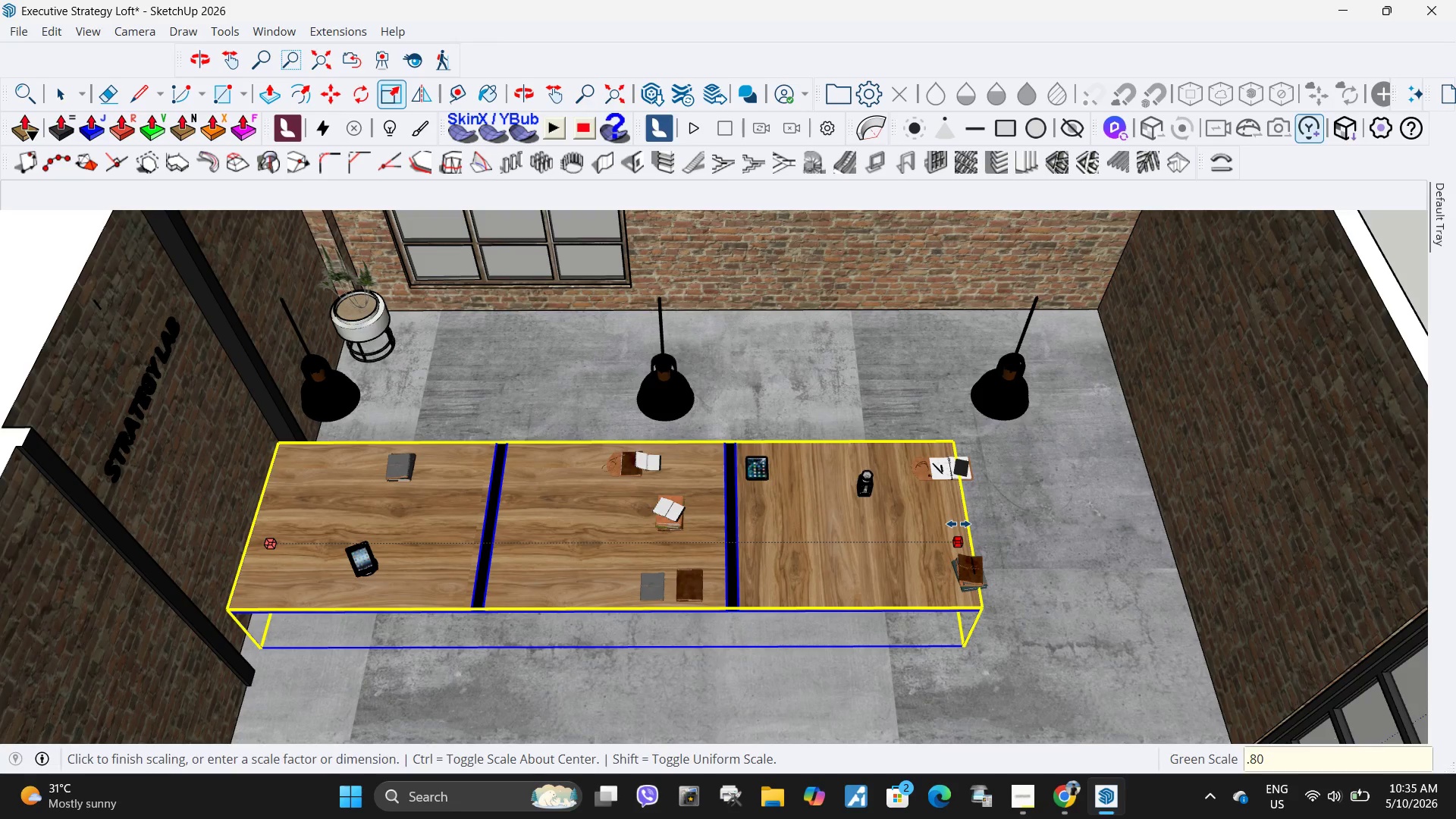 
key(NumpadEnter)
 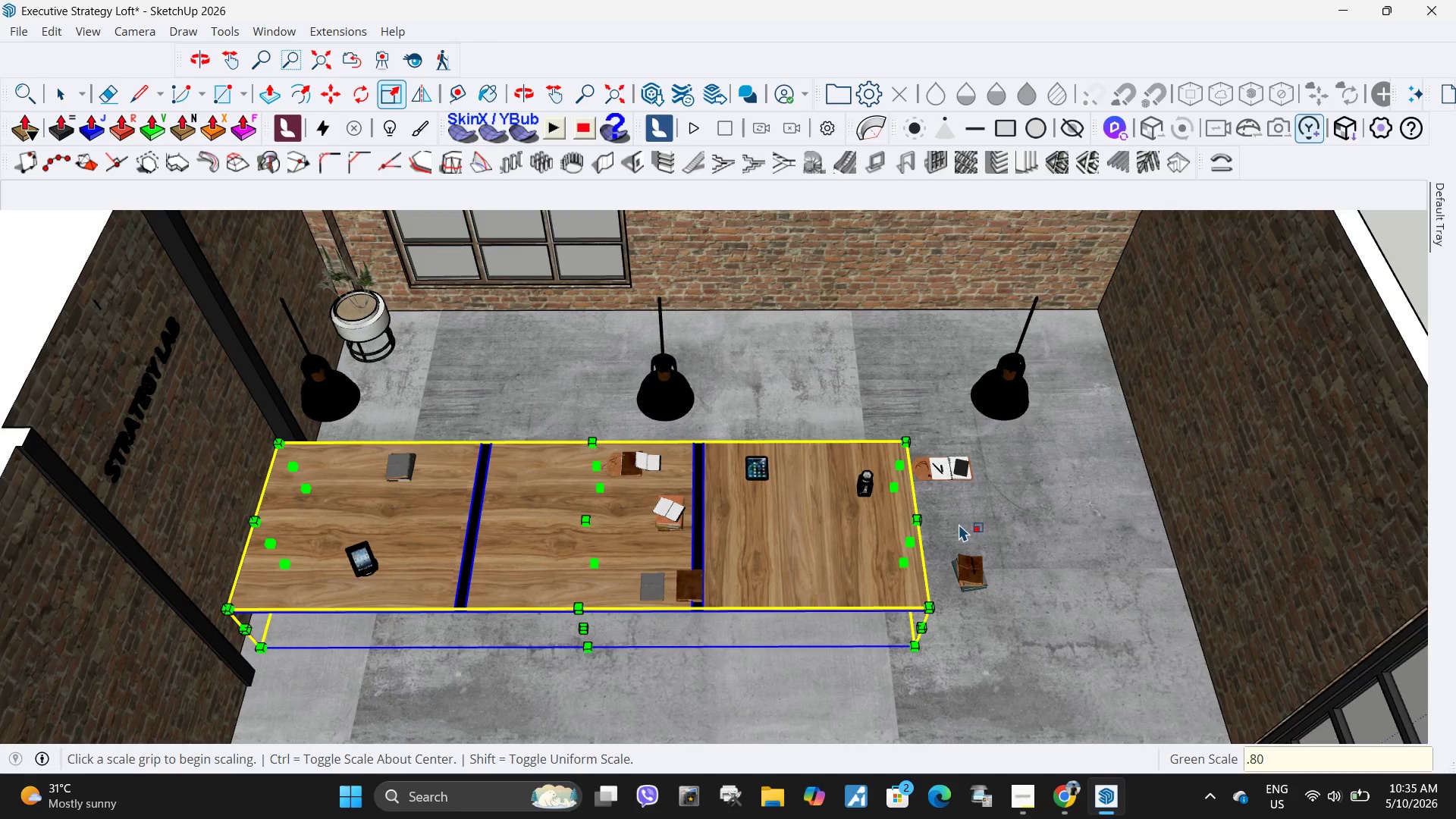 
key(Space)
 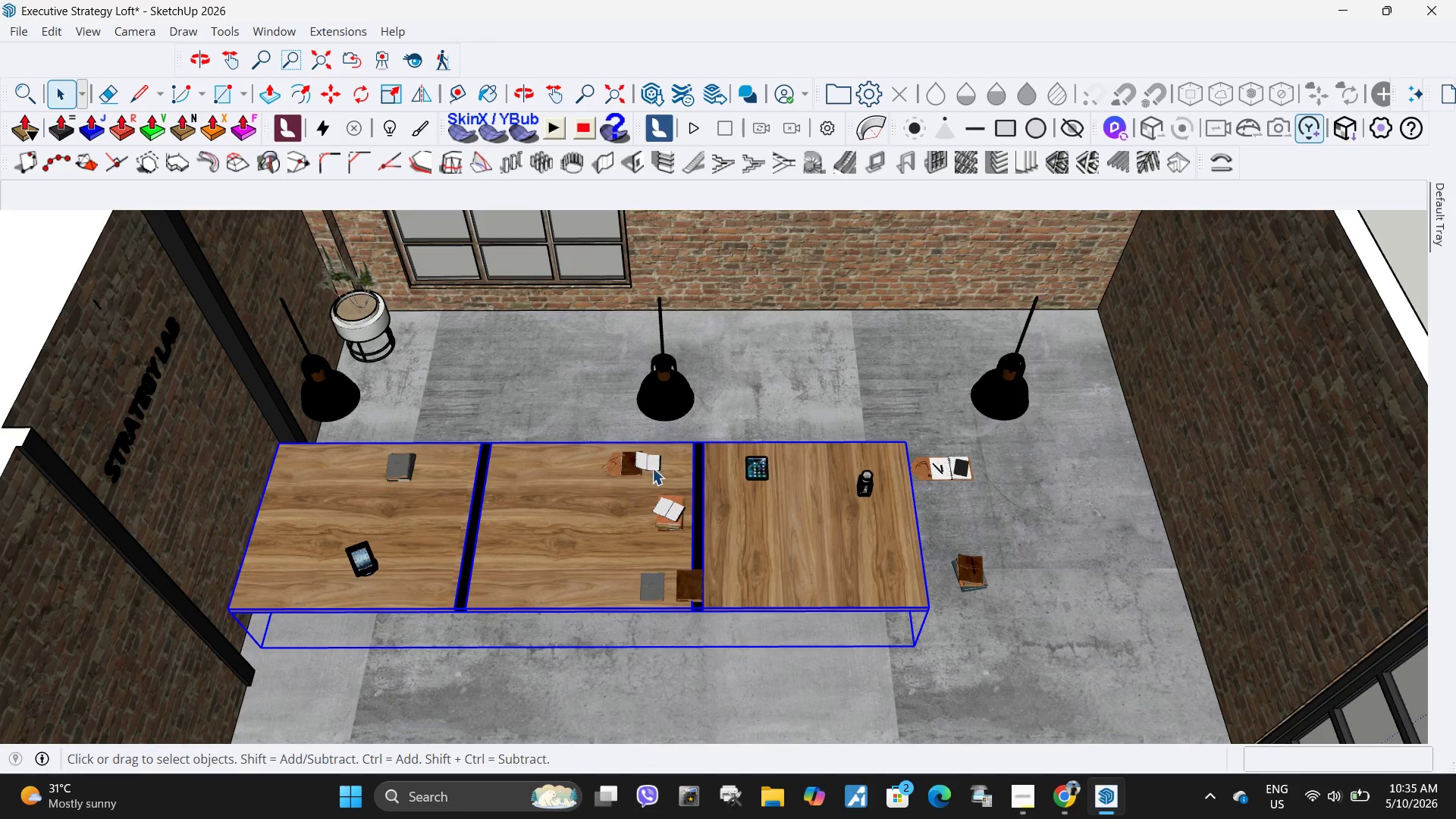 
left_click([624, 465])
 